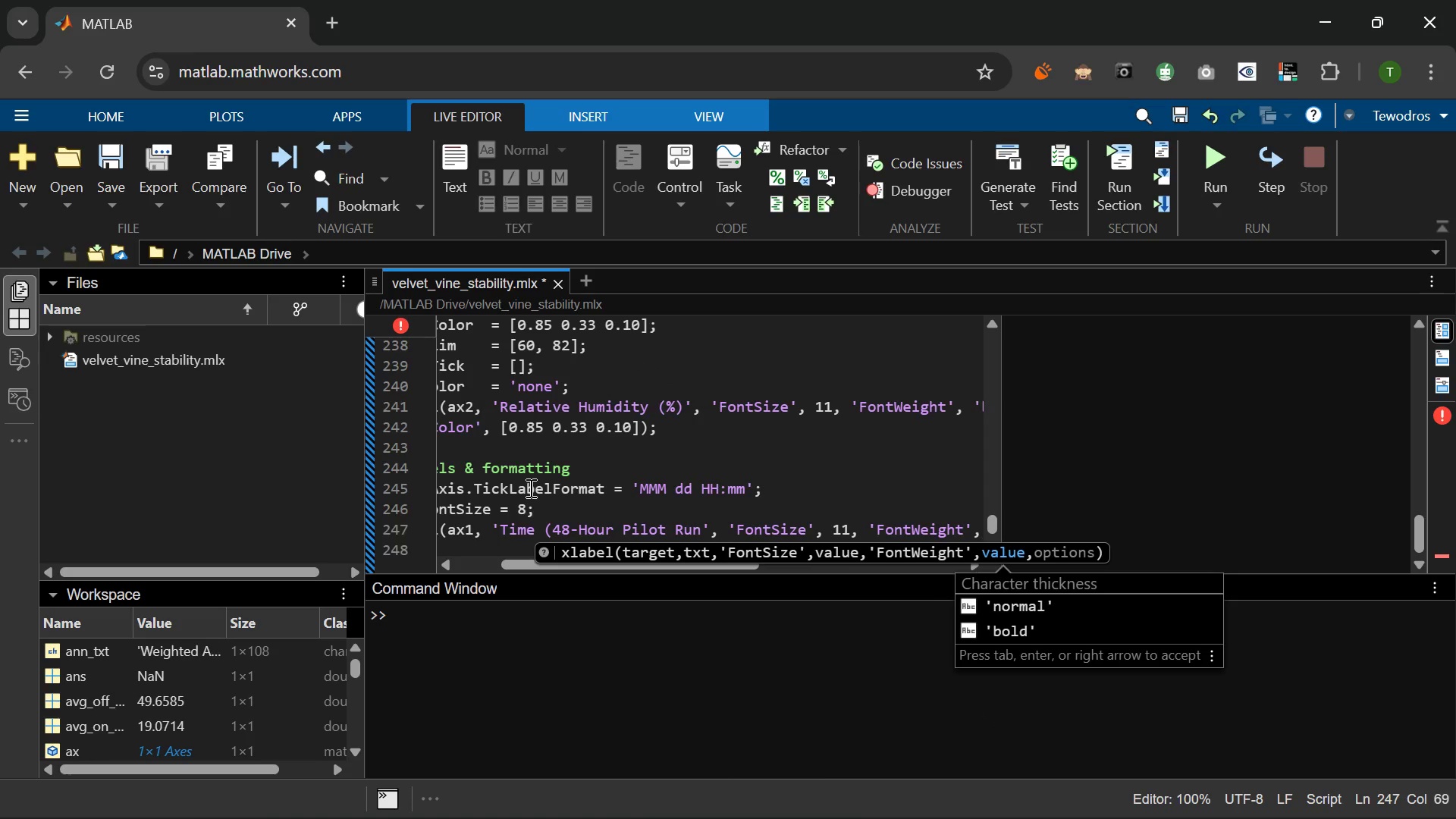 
type( 'bold)
 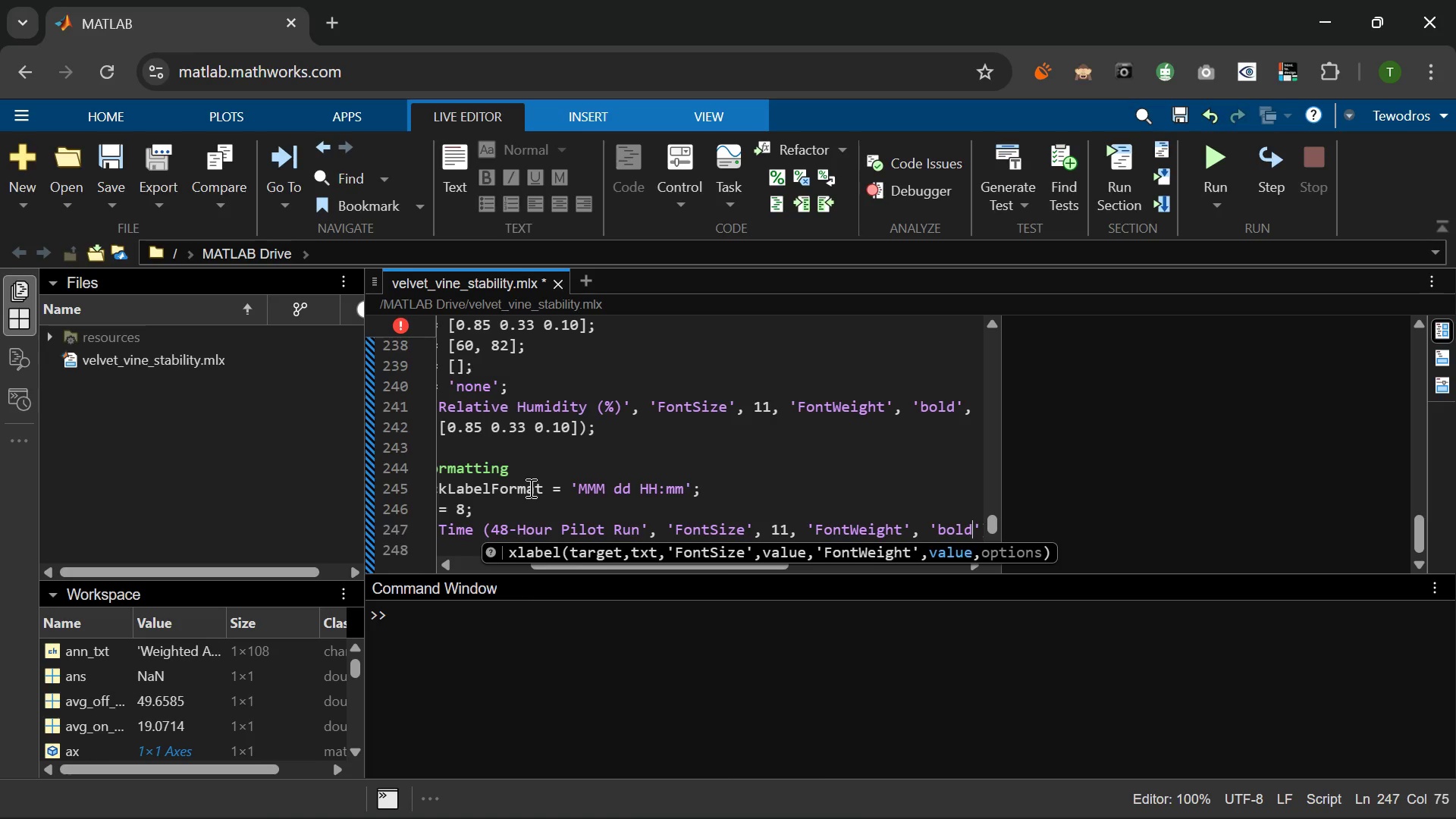 
key(ArrowRight)
 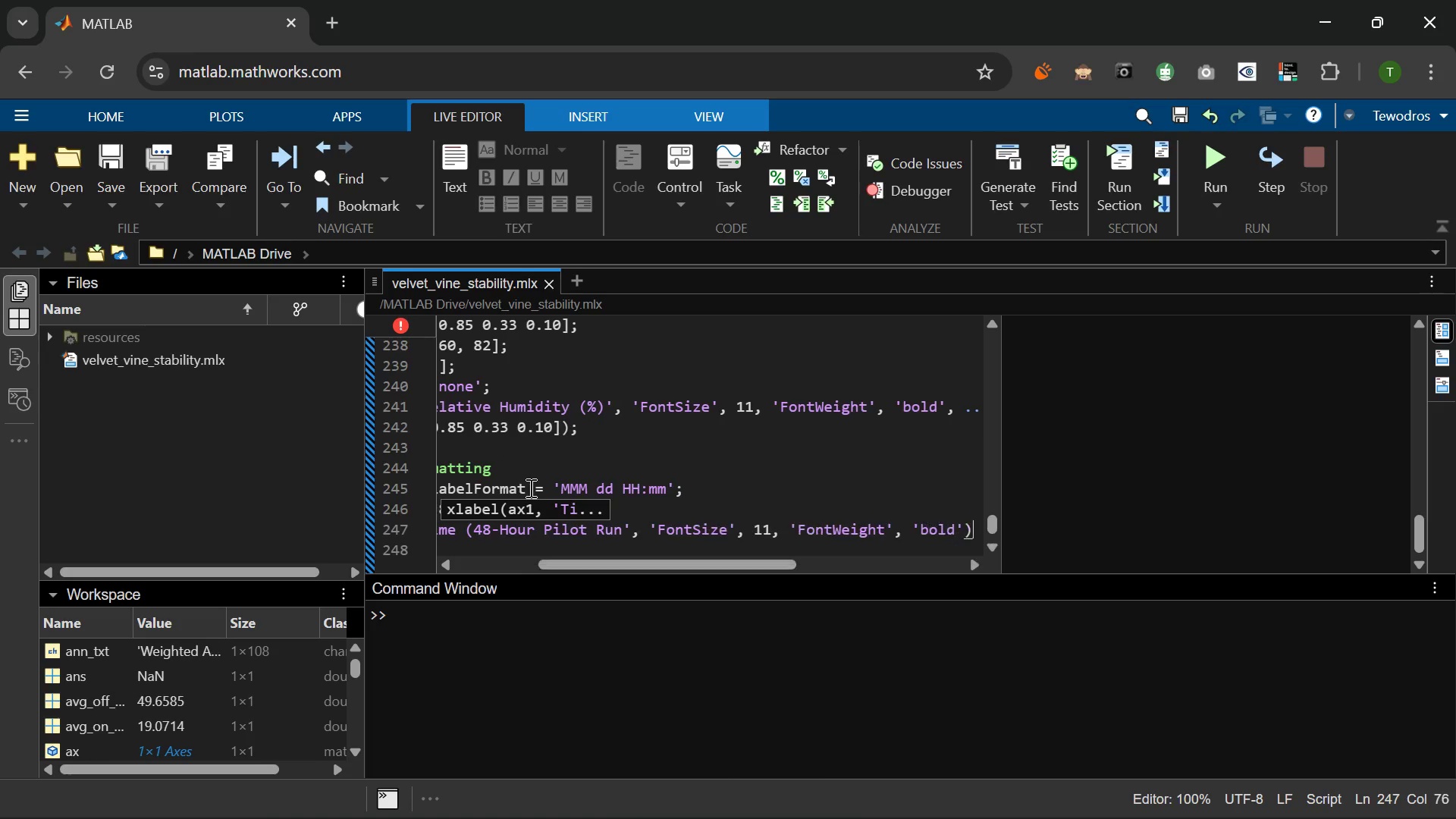 
key(ArrowRight)
 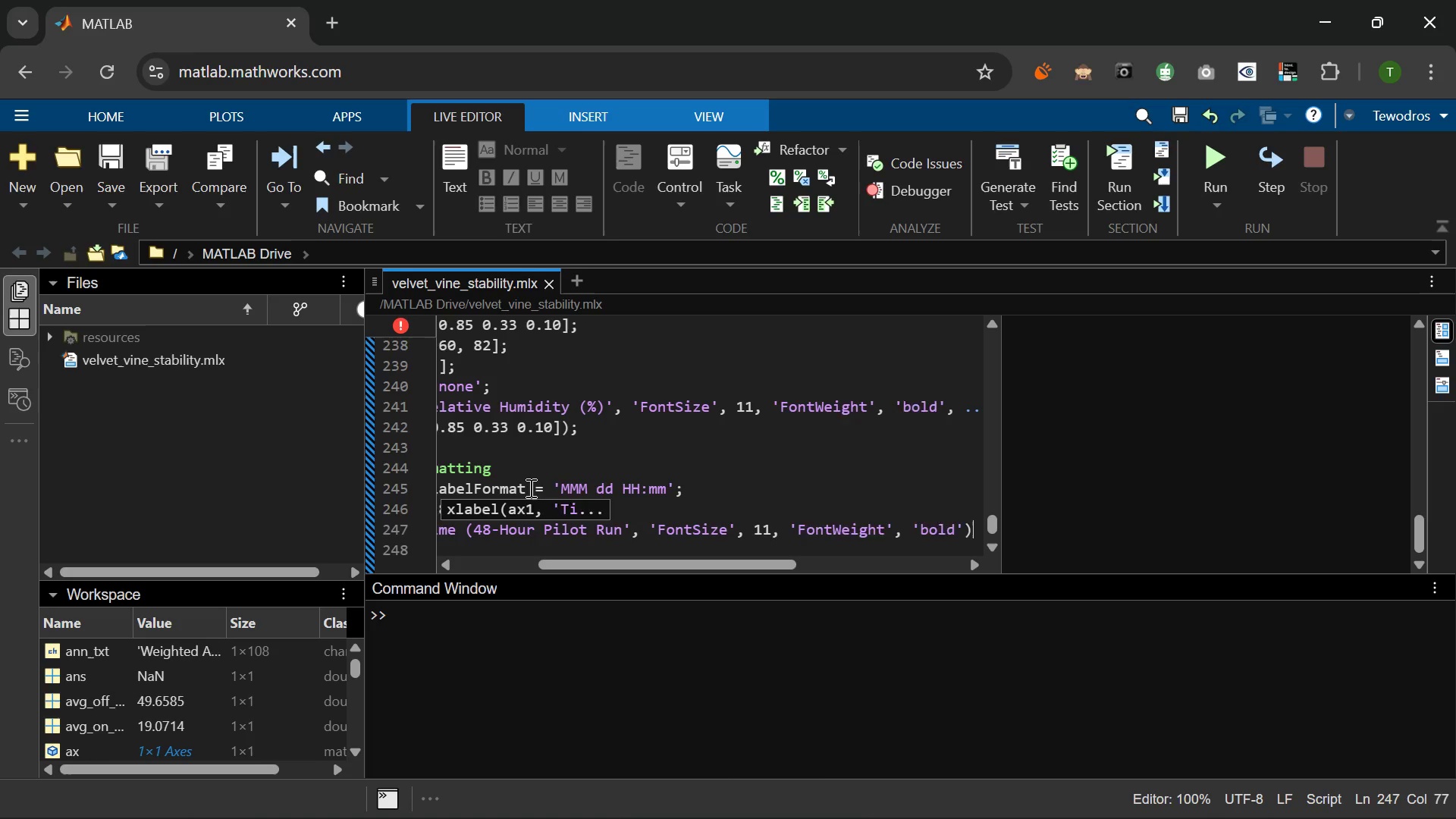 
key(Semicolon)
 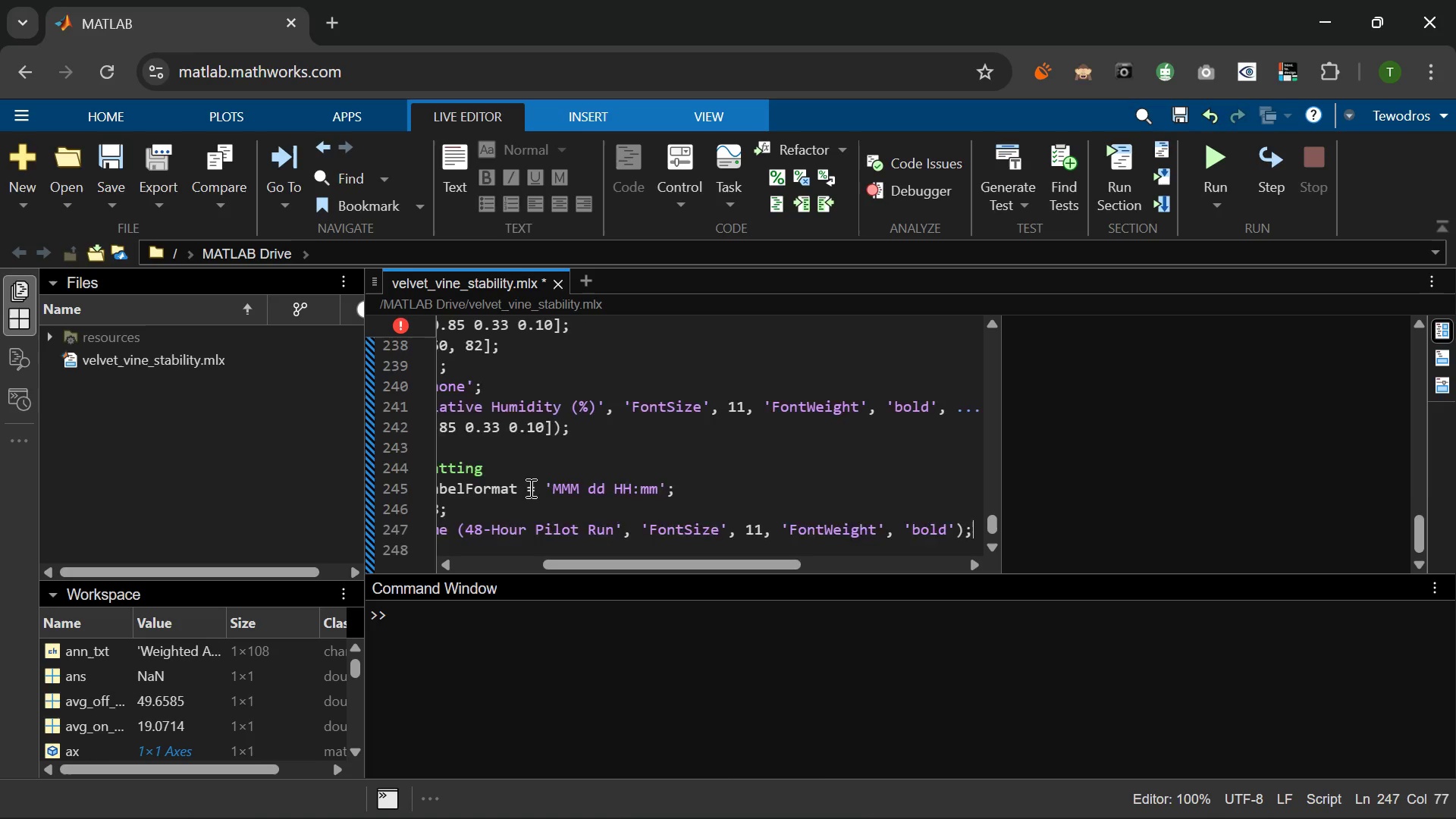 
key(Enter)
 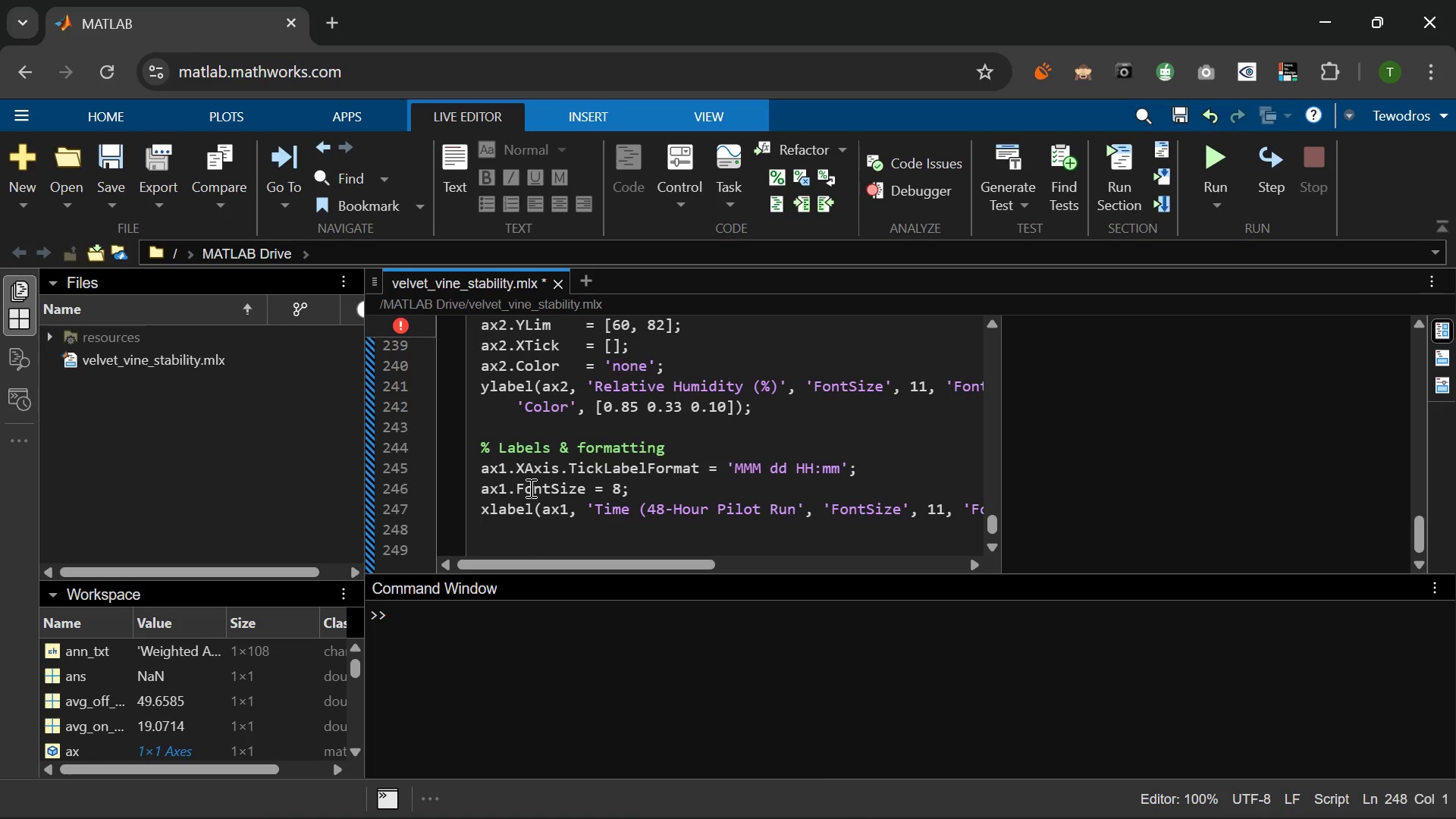 
type(title(ax1, ...)
 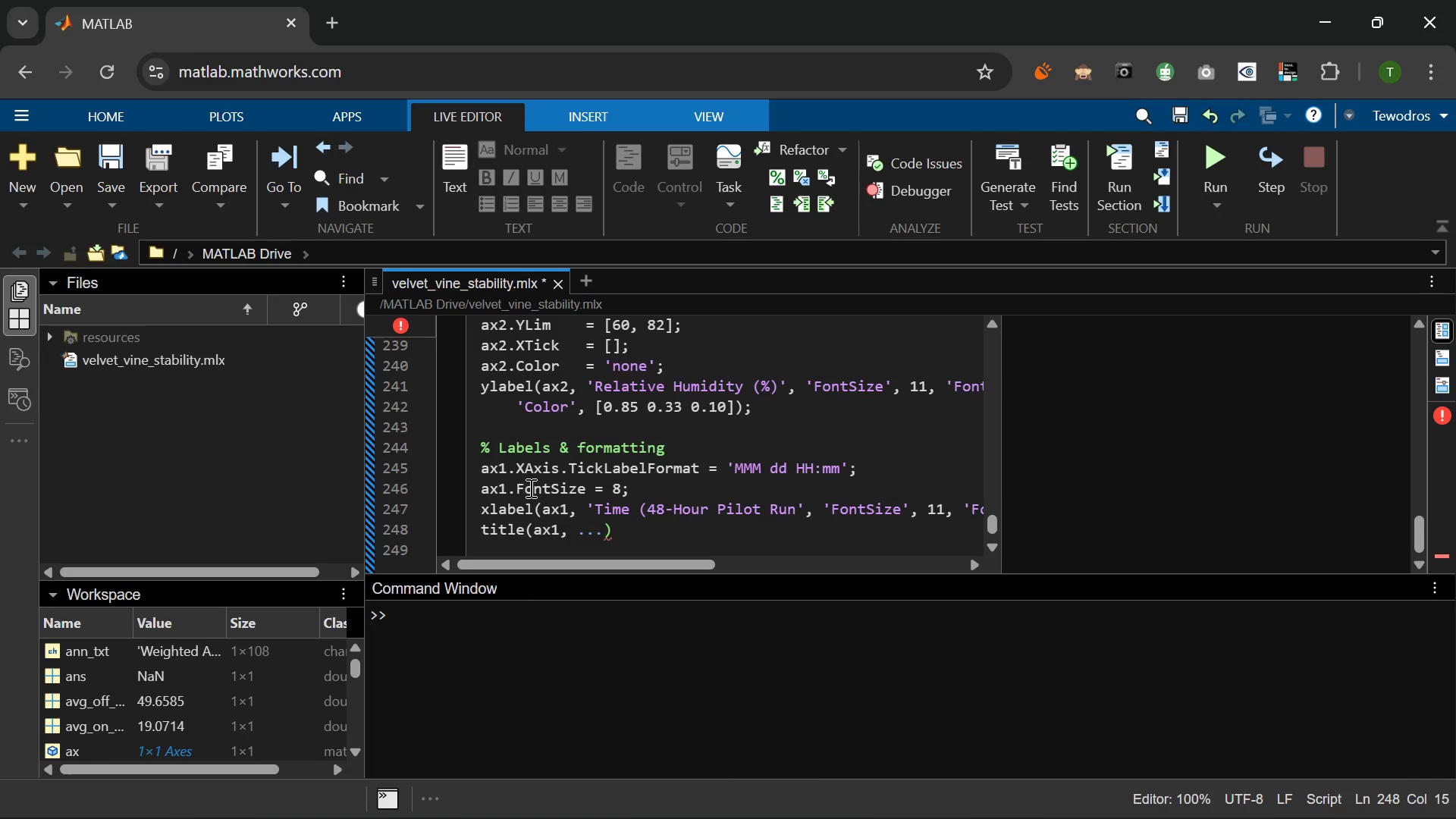 
key(Enter)
 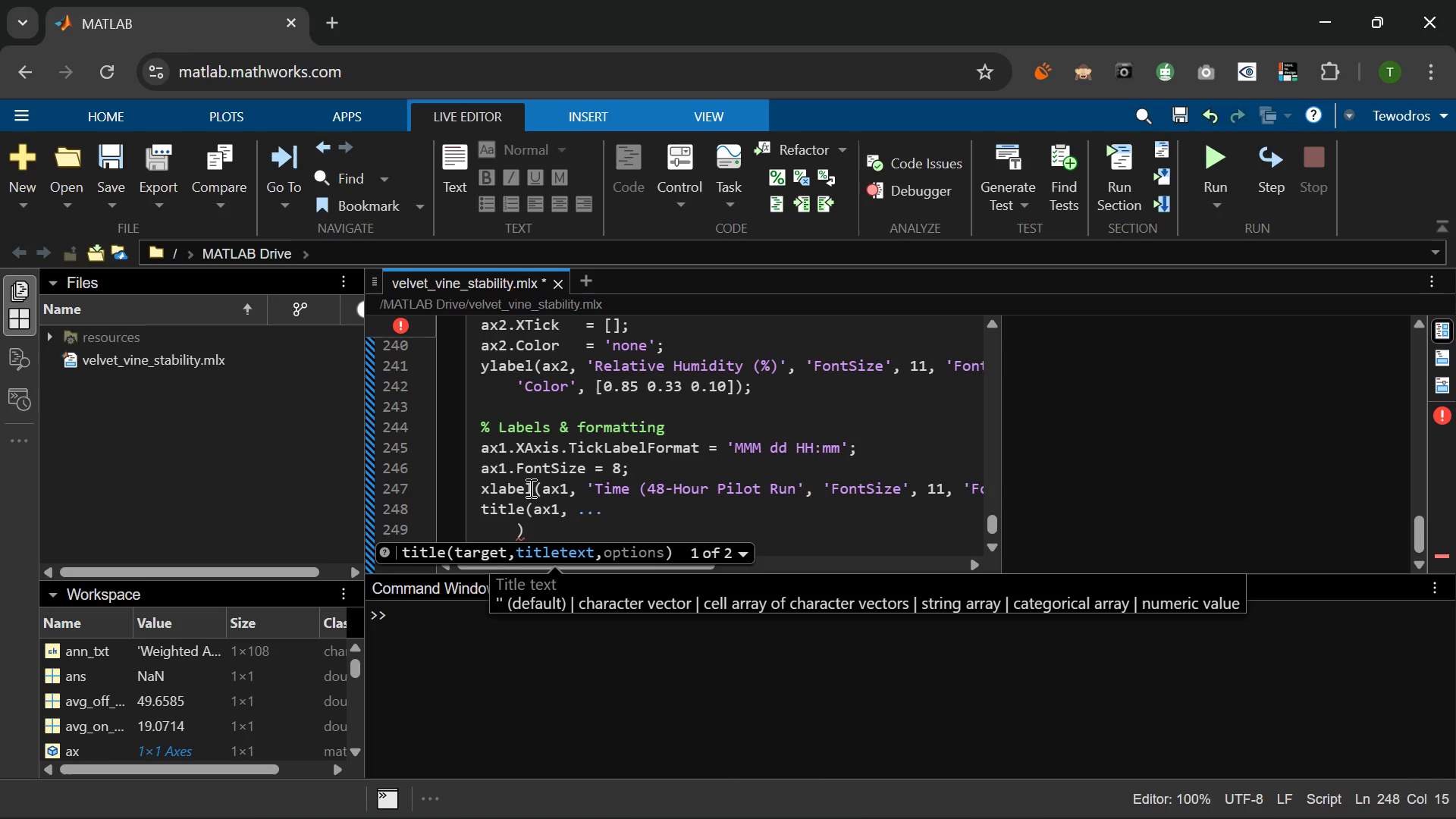 
type({"Vele)
key(Backspace)
type(vet Vine Speciali)
key(Backspace)
type(ty Cellars - c)
 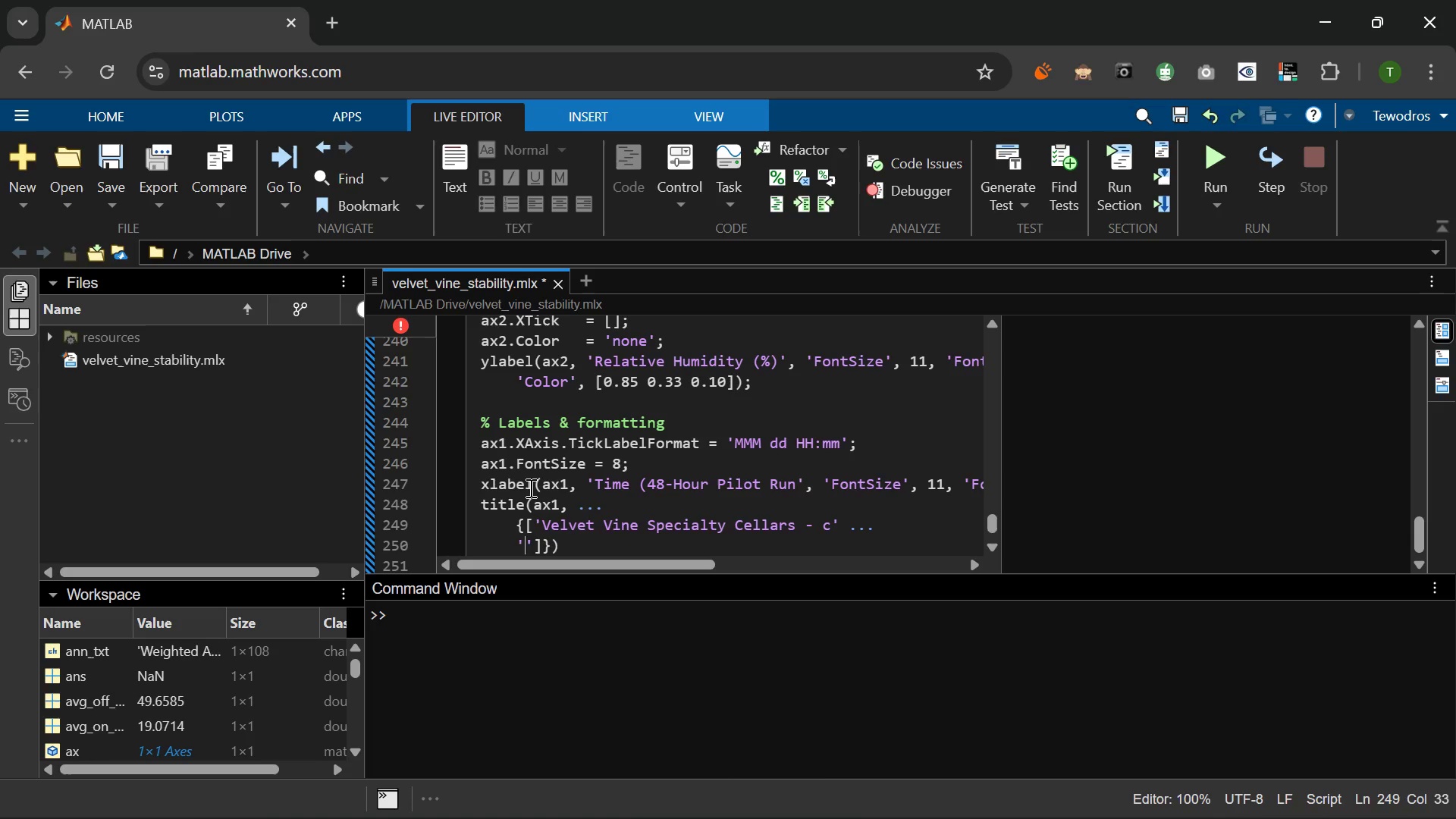 
 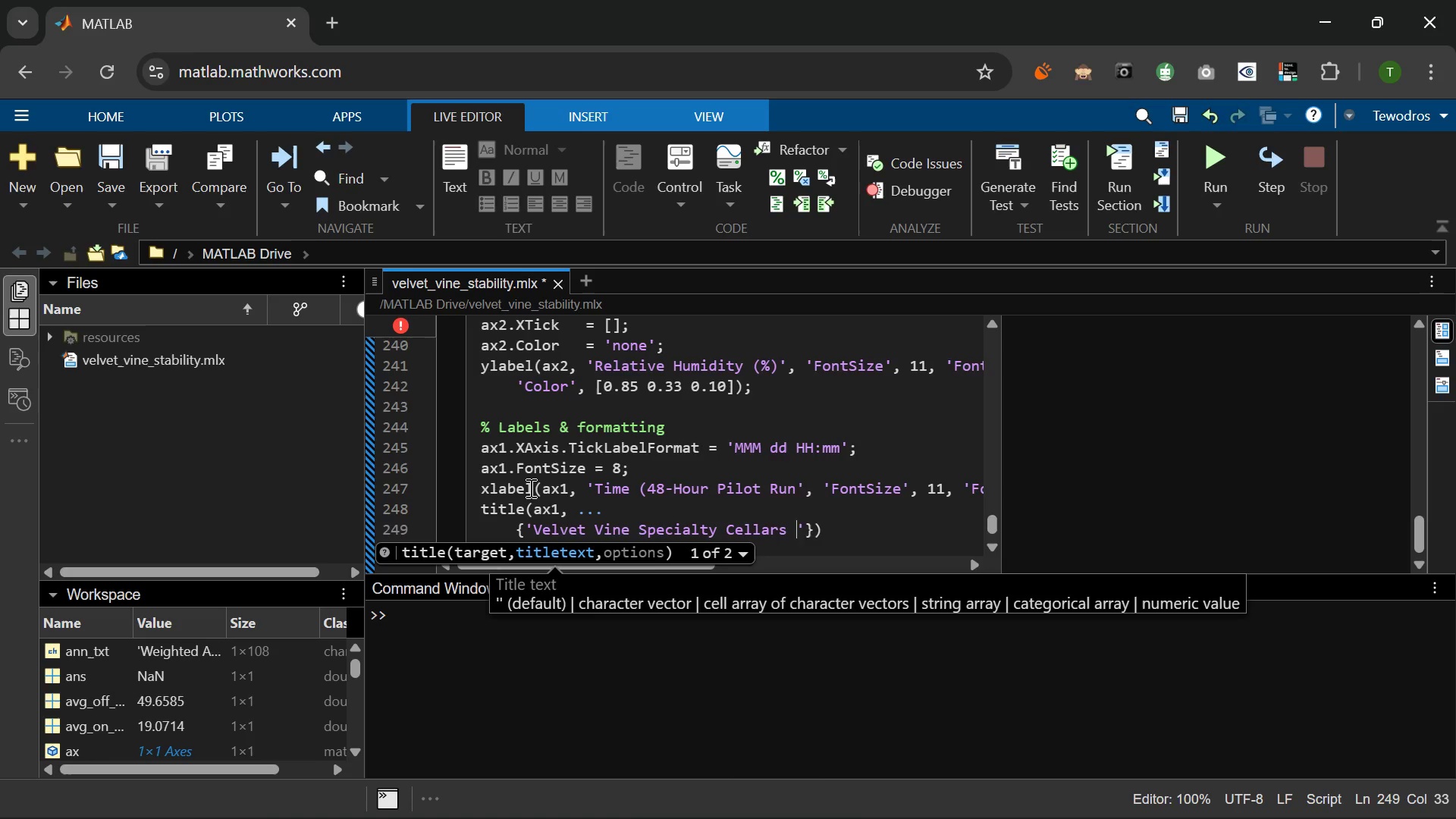 
key(Shift+Enter)
 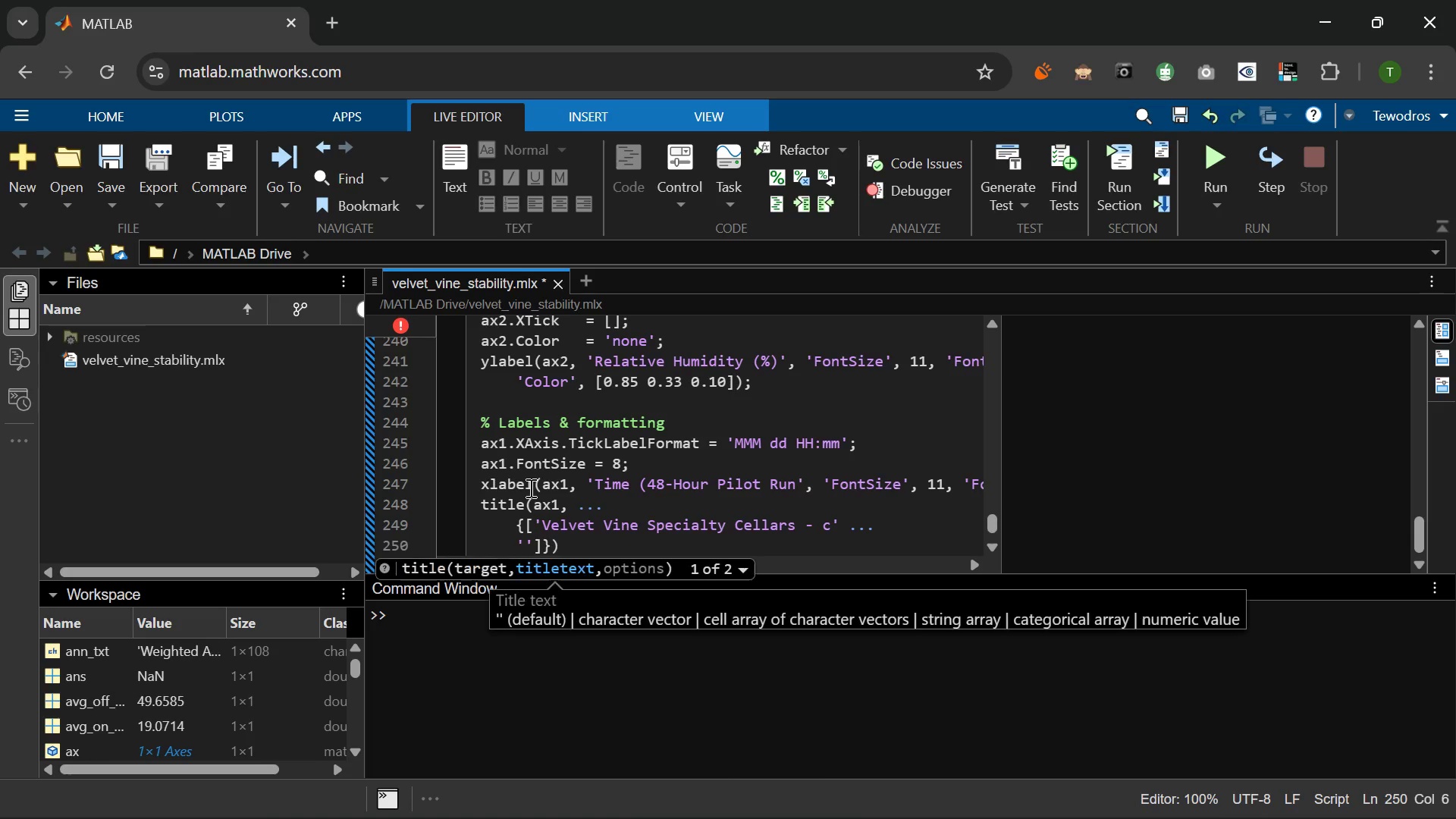 
key(Shift+Backspace)
 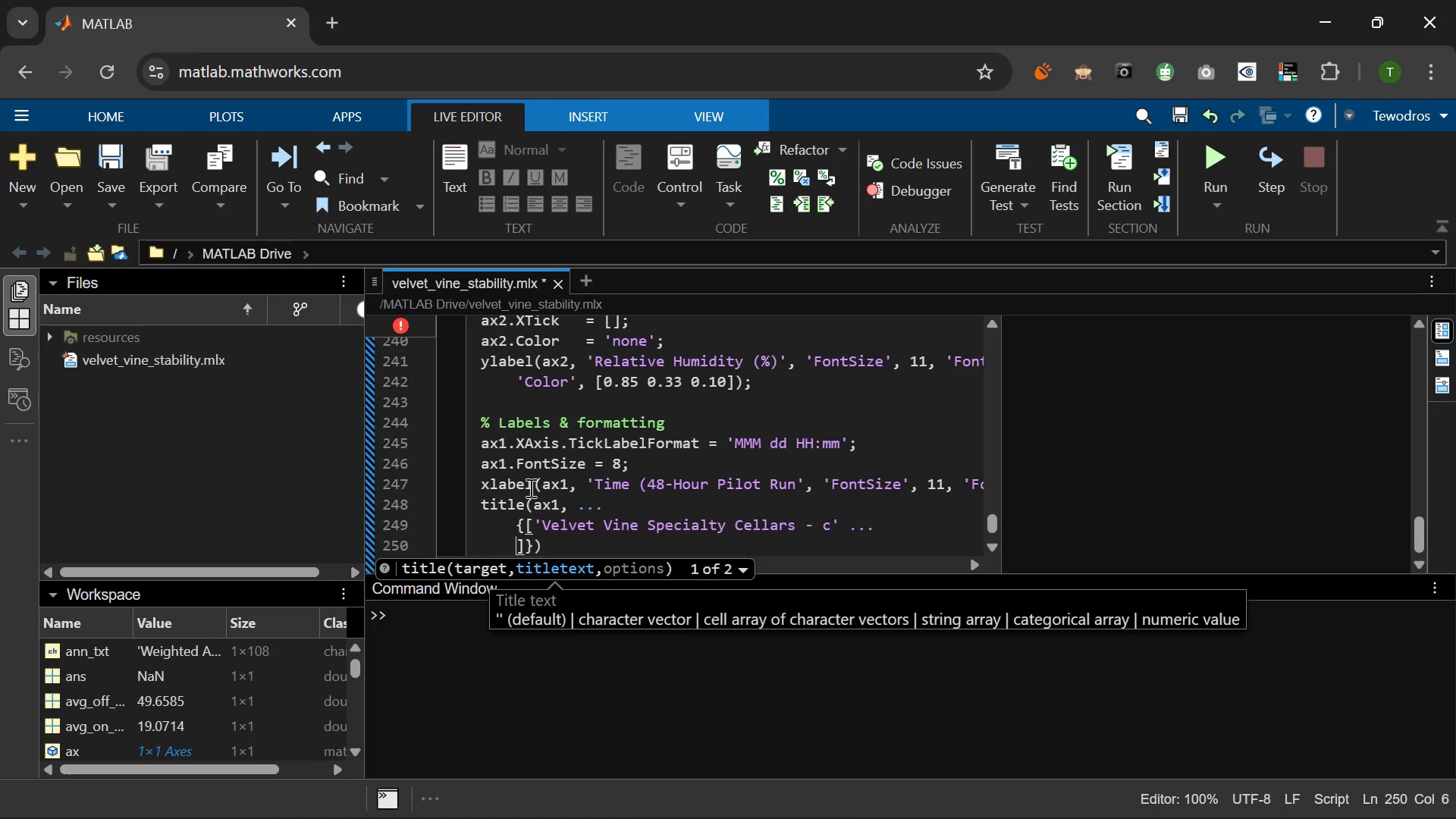 
key(Shift+Backspace)
 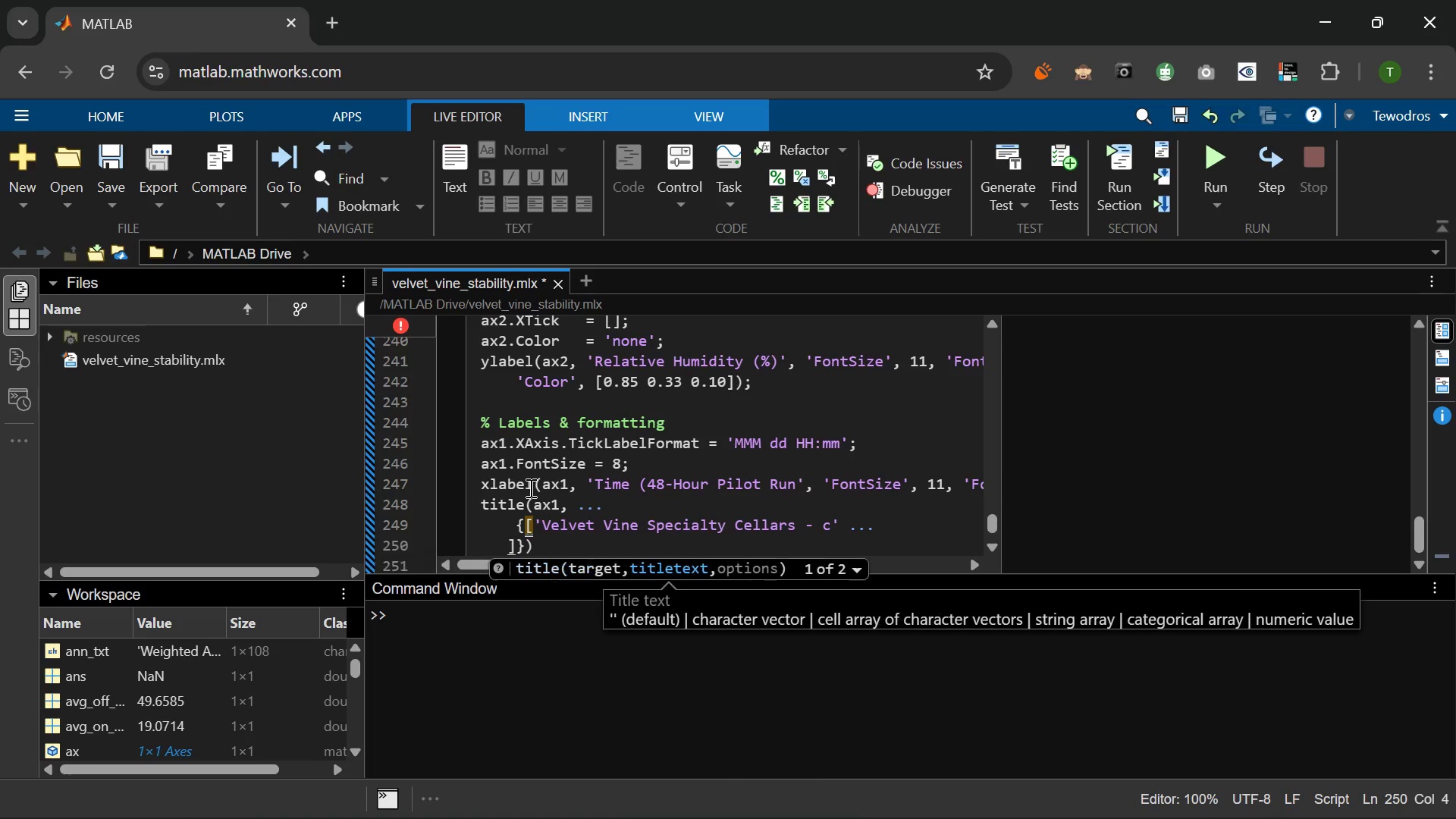 
key(Control+Z)
 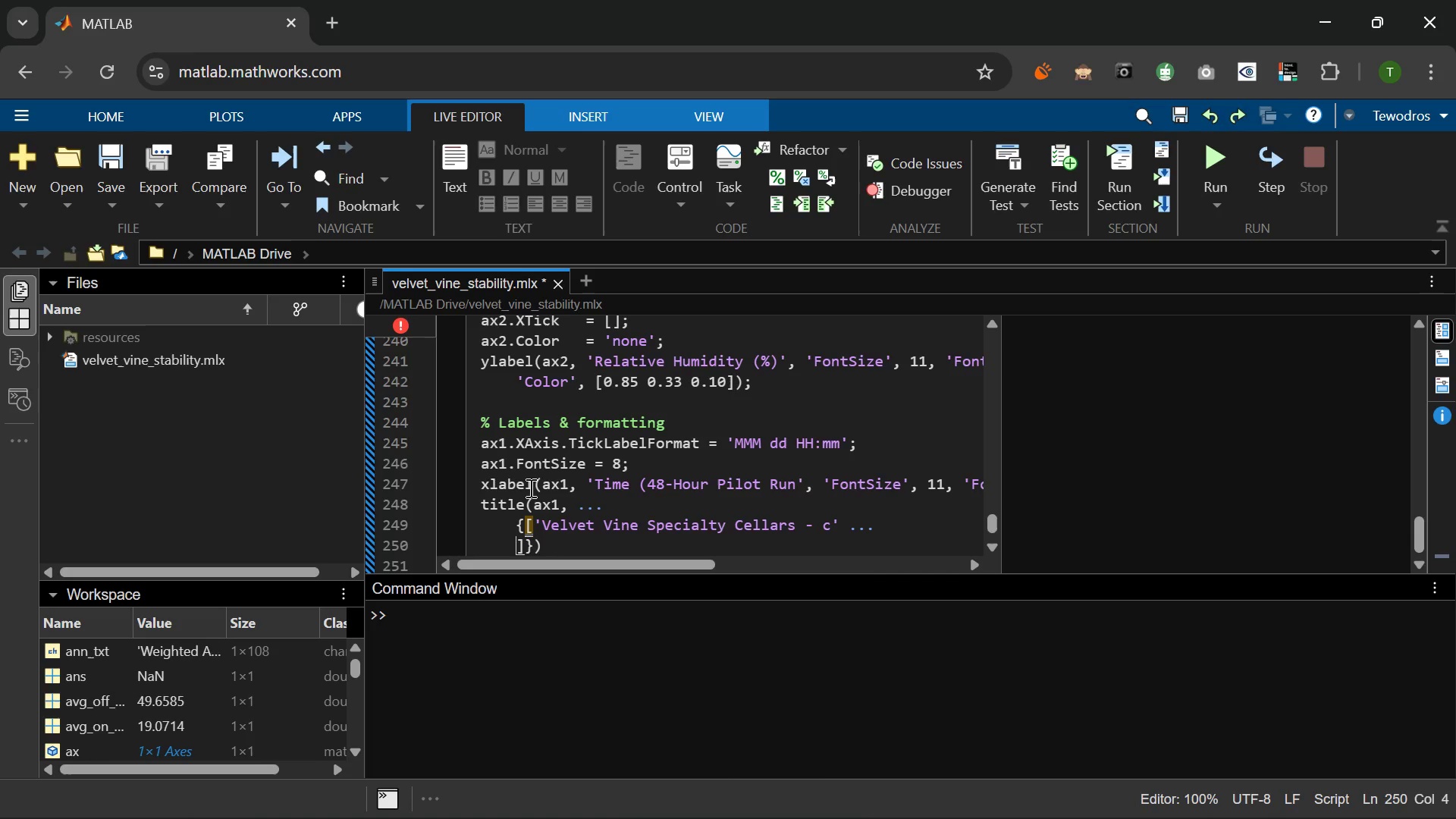 
key(Control+Z)
 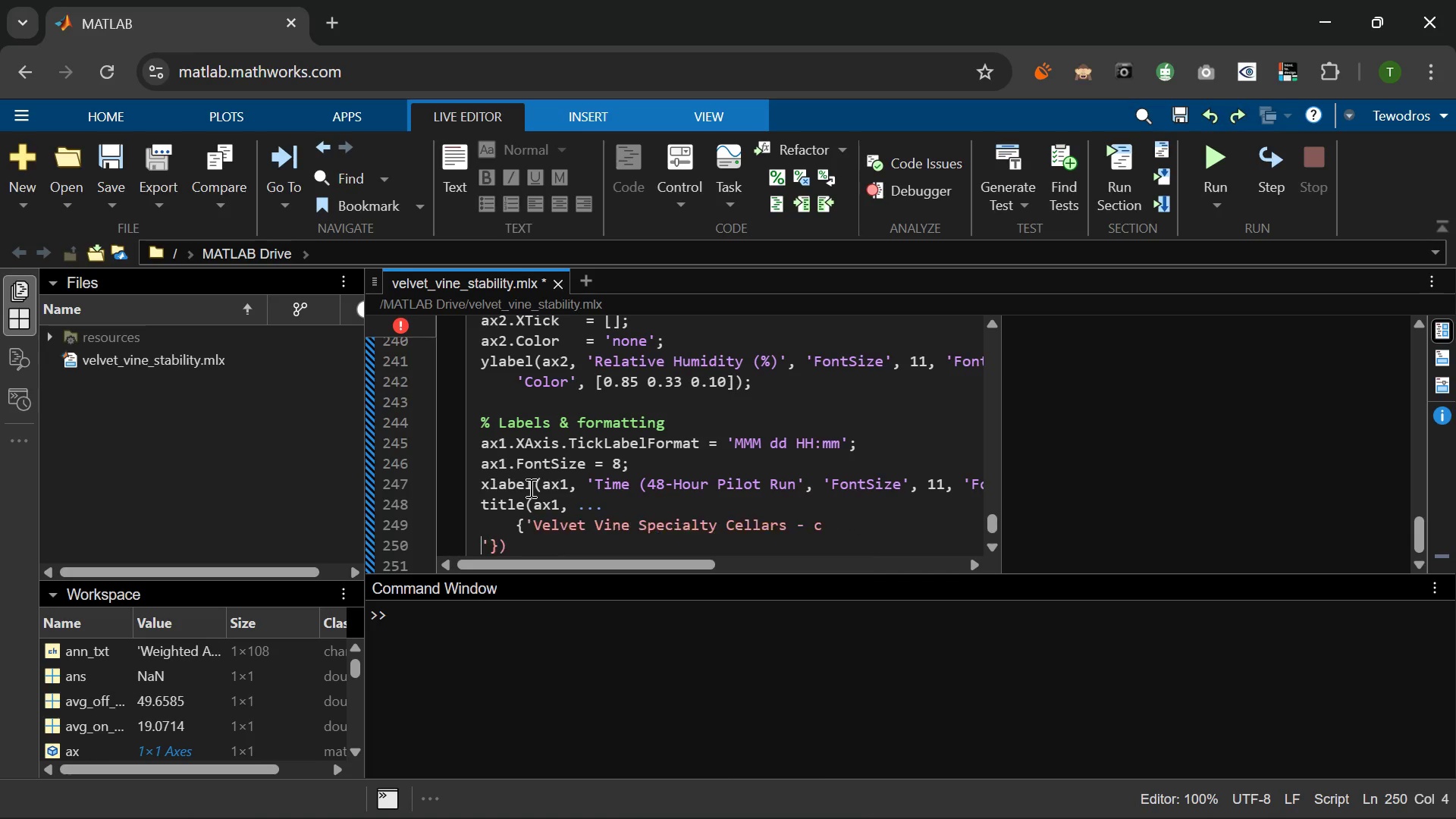 
key(Control+Z)
 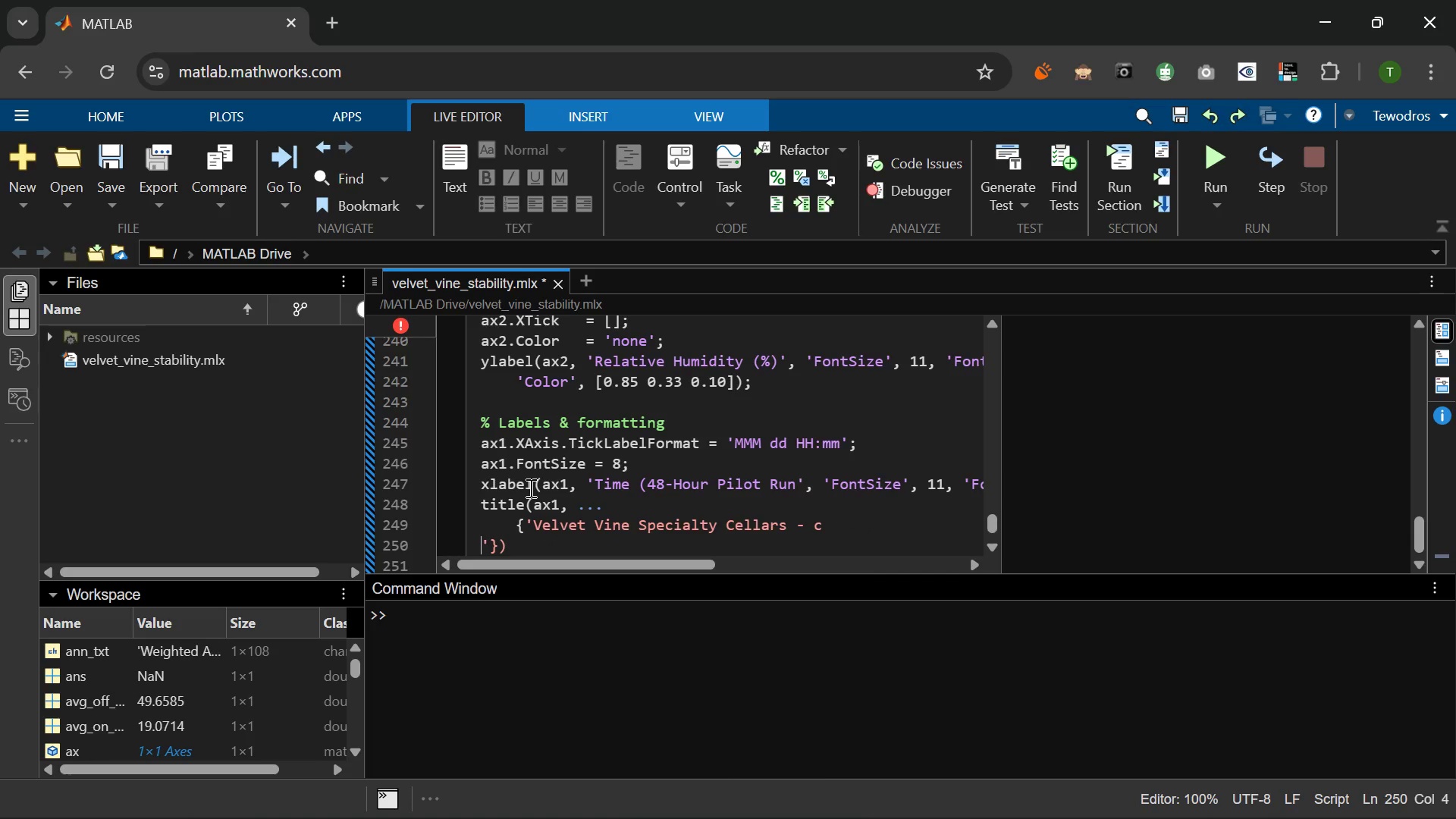 
key(Control+Z)
 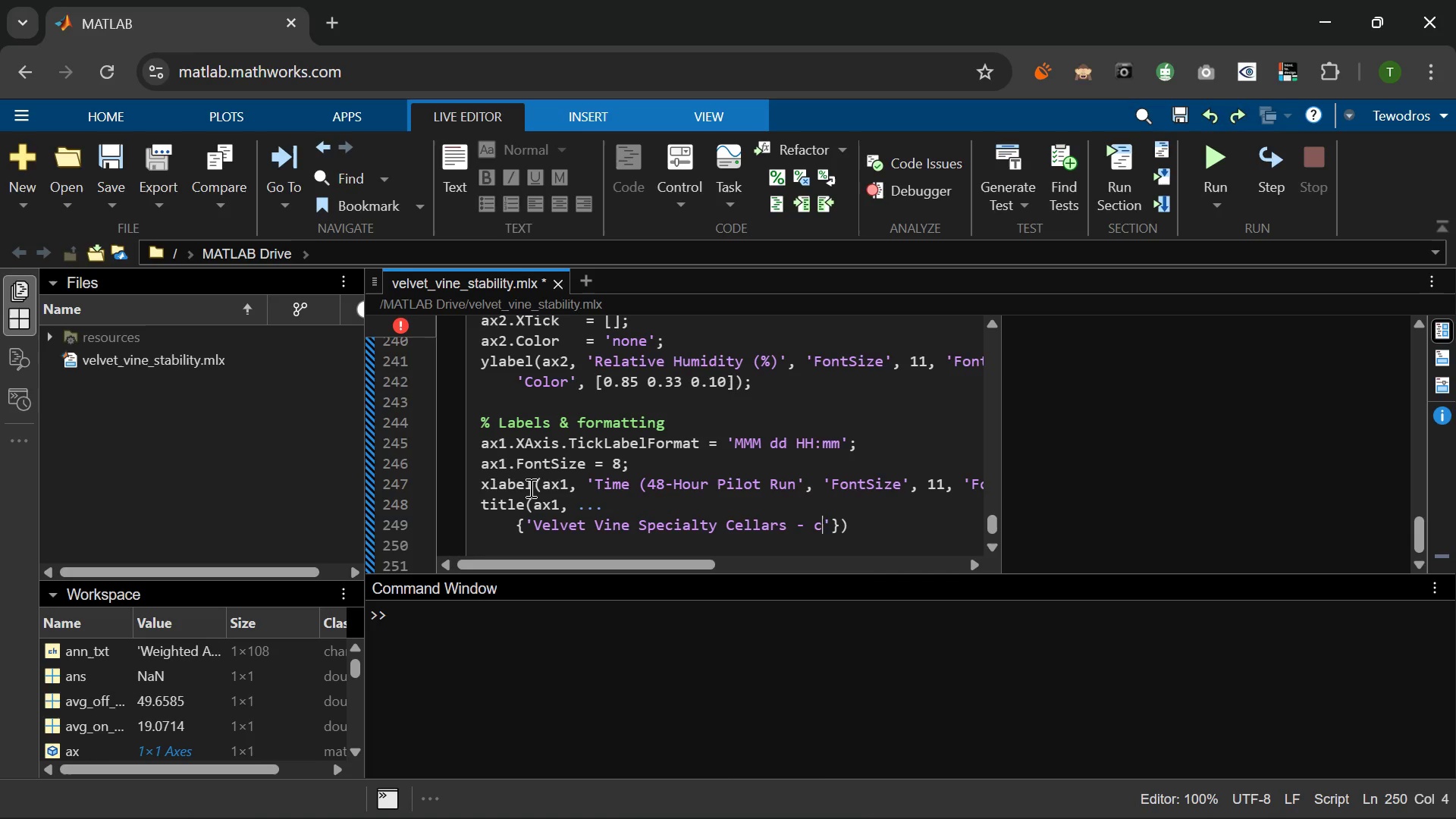 
key(Control+Backspace)
 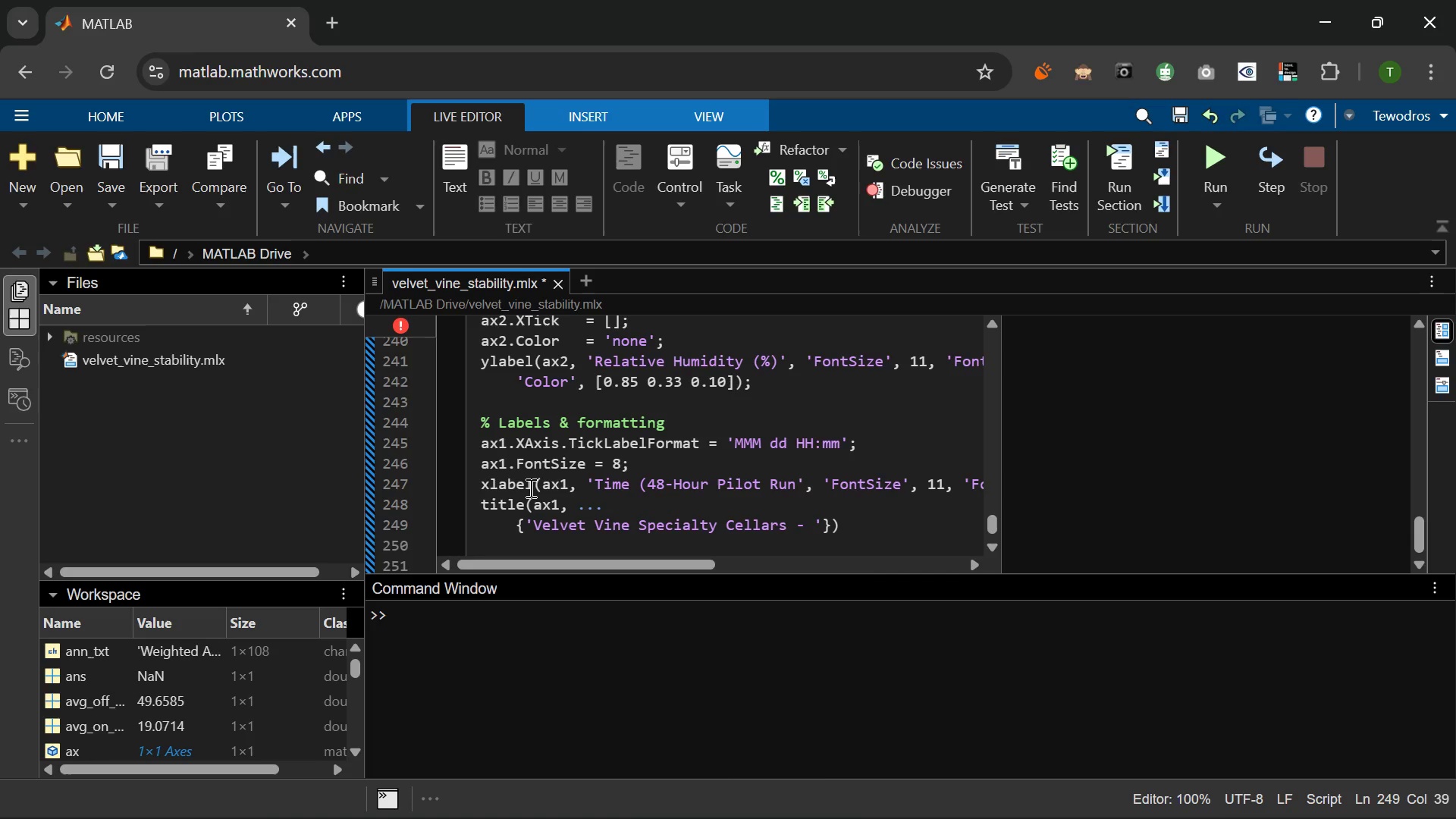 
type(CL)
key(Backspace)
type(limate Unit Sa)
key(Backspace)
type(tability Analysis)
 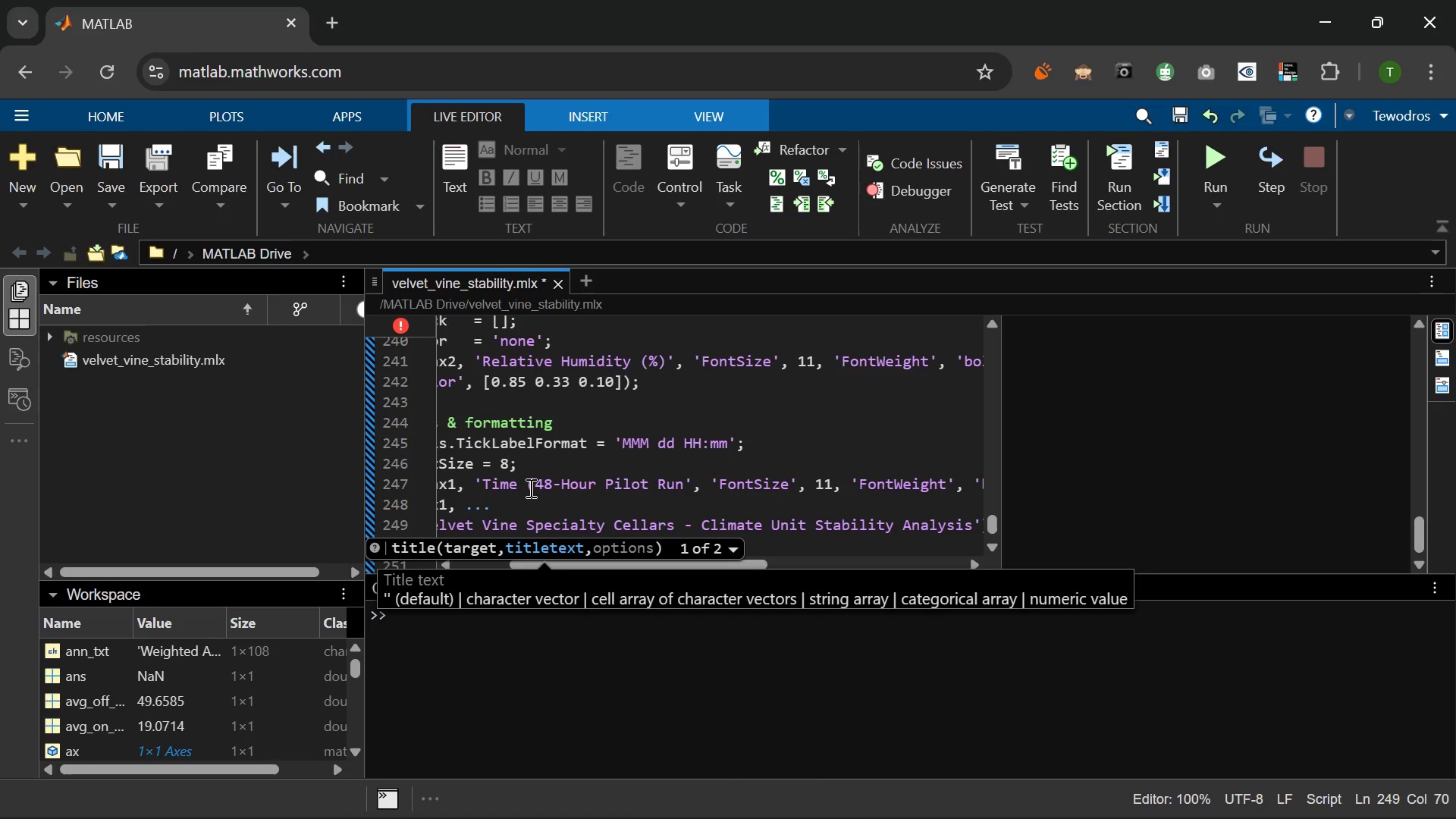 
key(ArrowRight)
 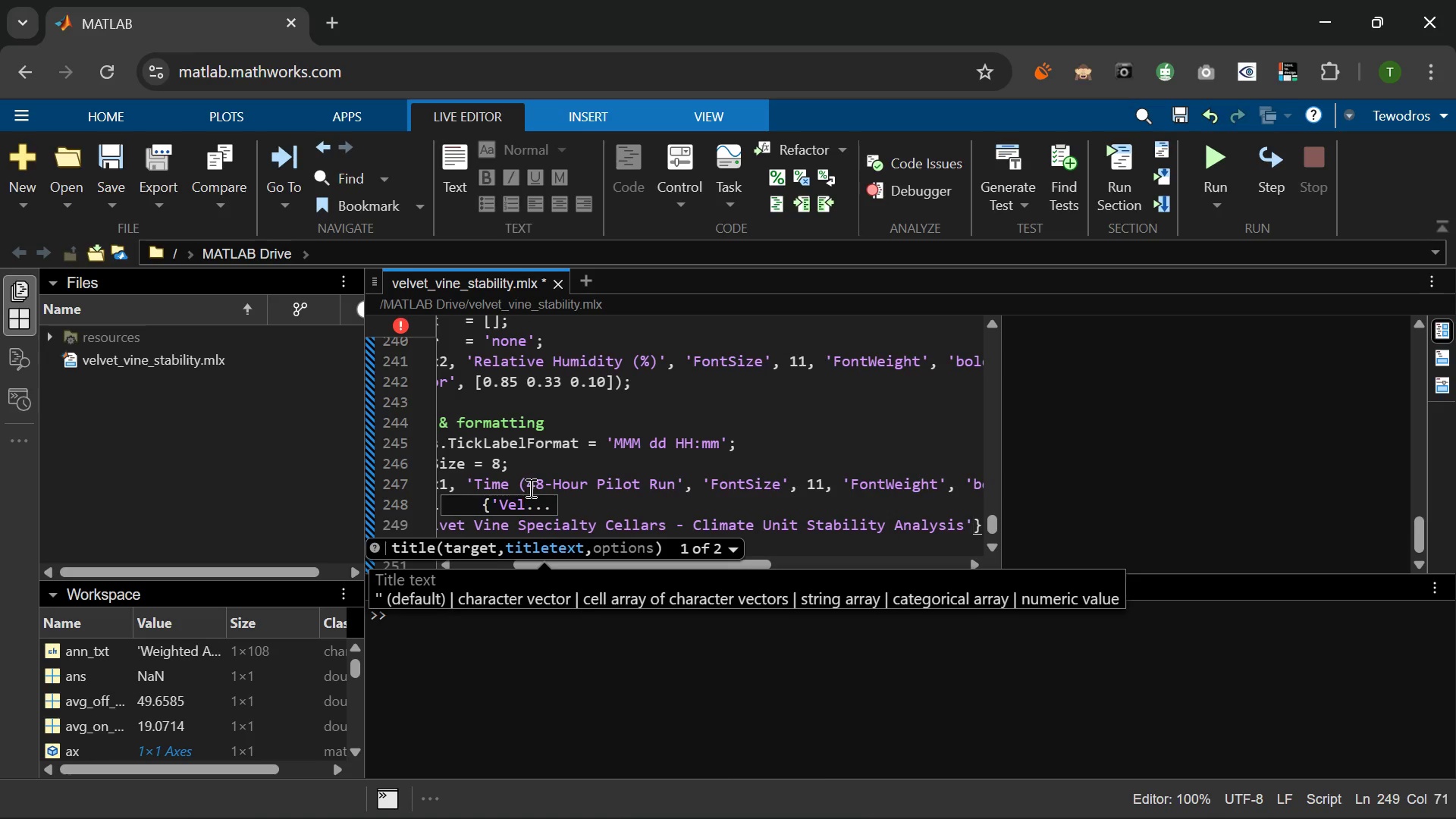 
key(Comma)
 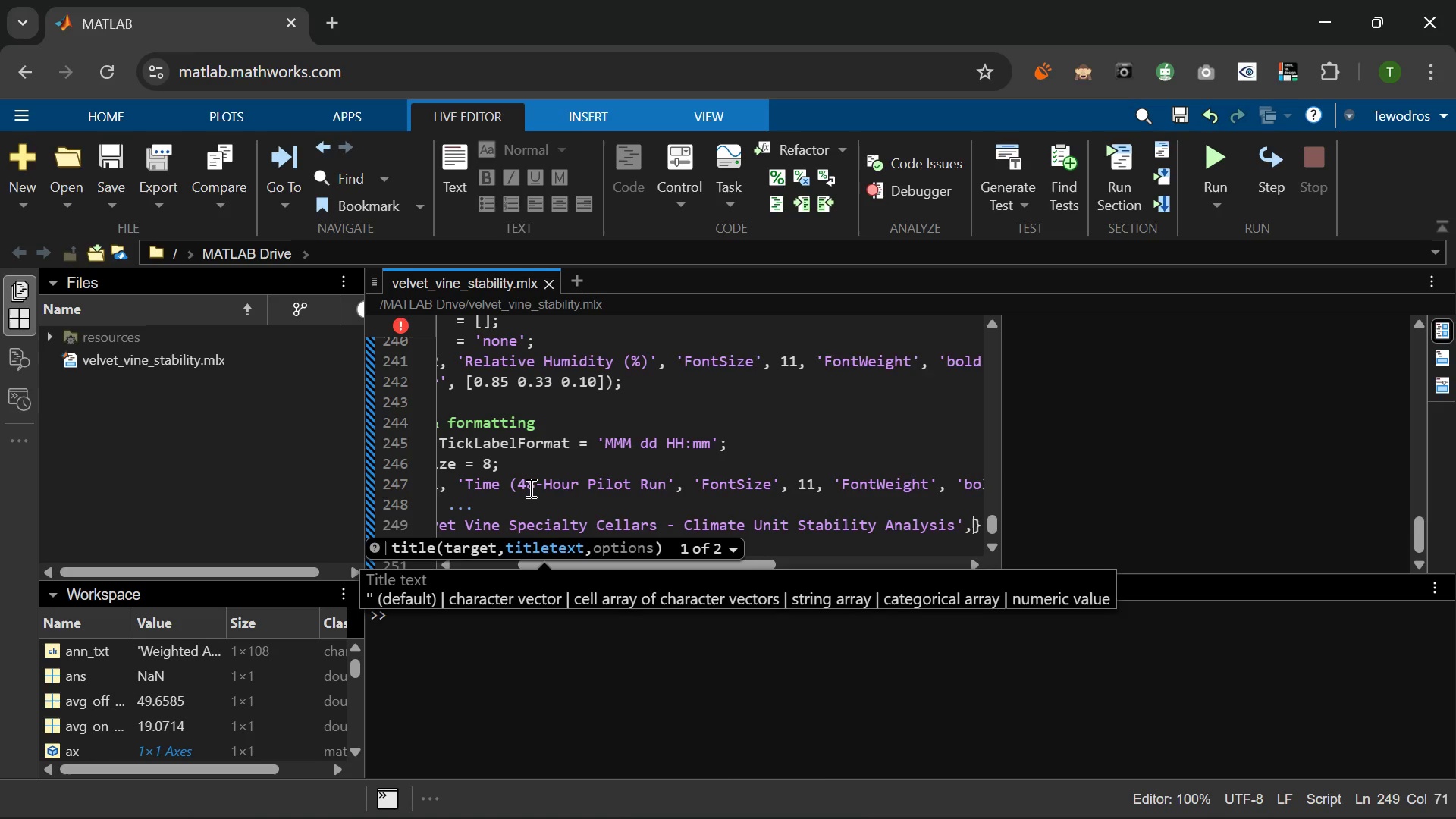 
key(Space)
 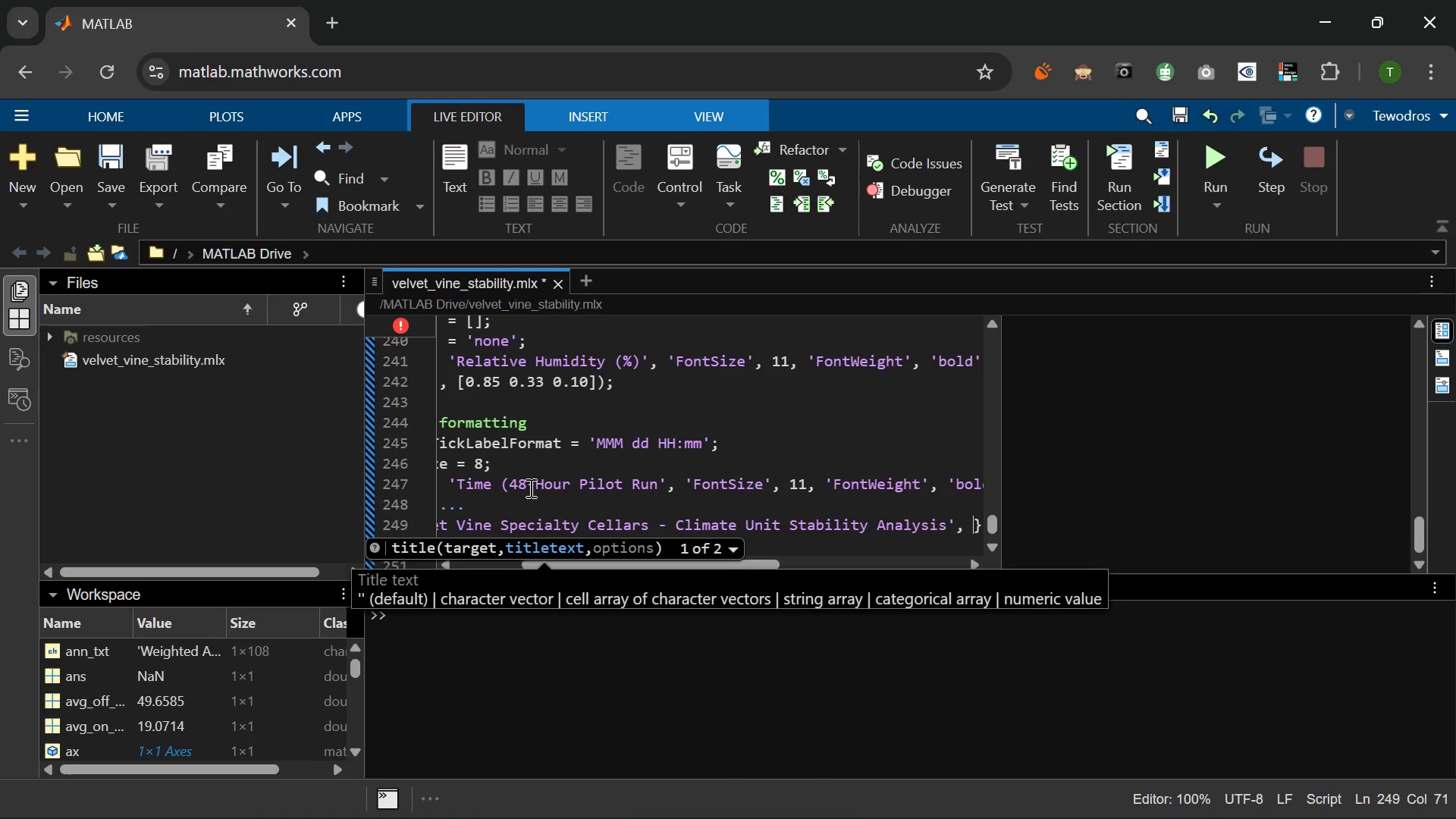 
key(Period)
 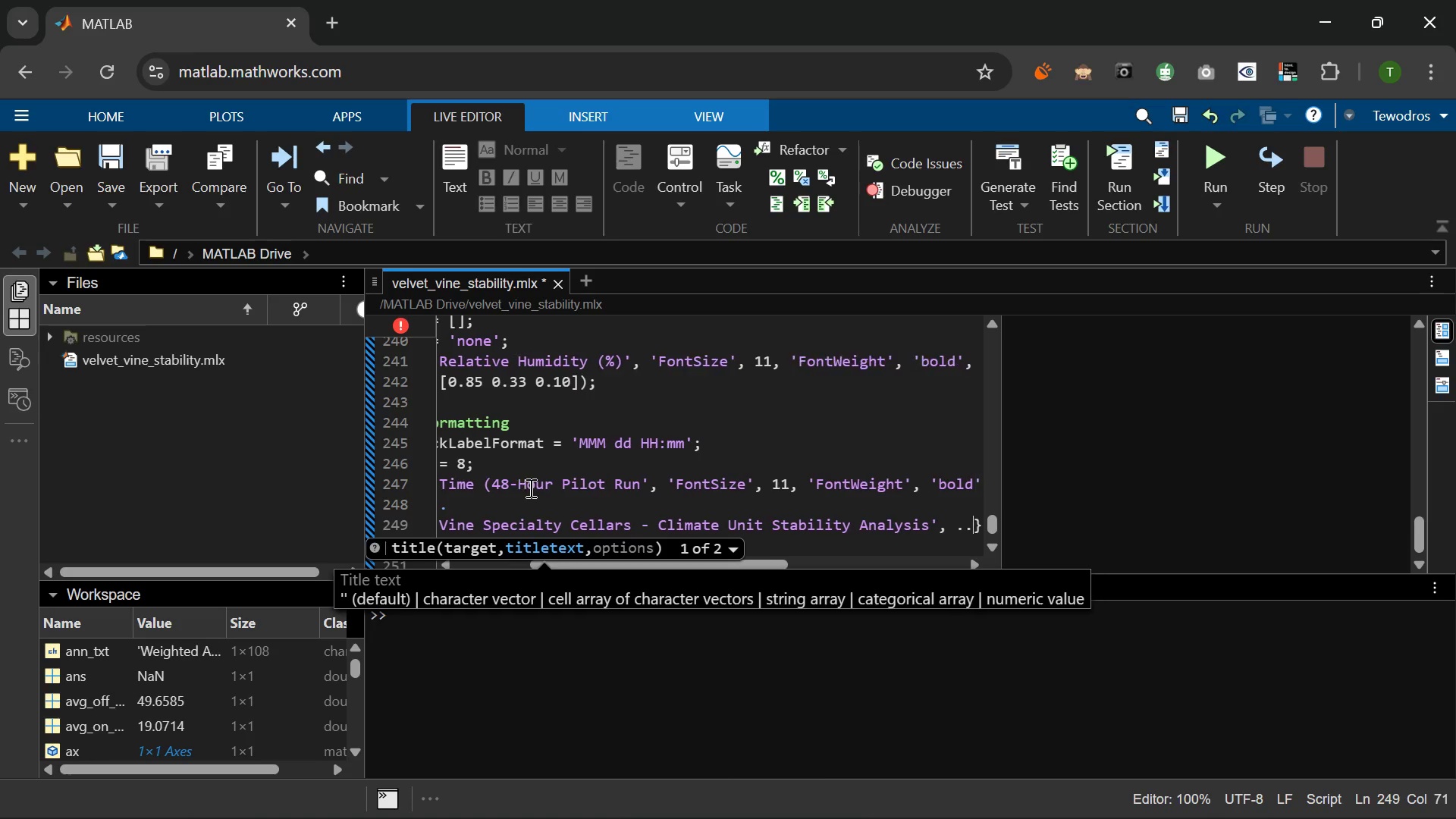 
key(Period)
 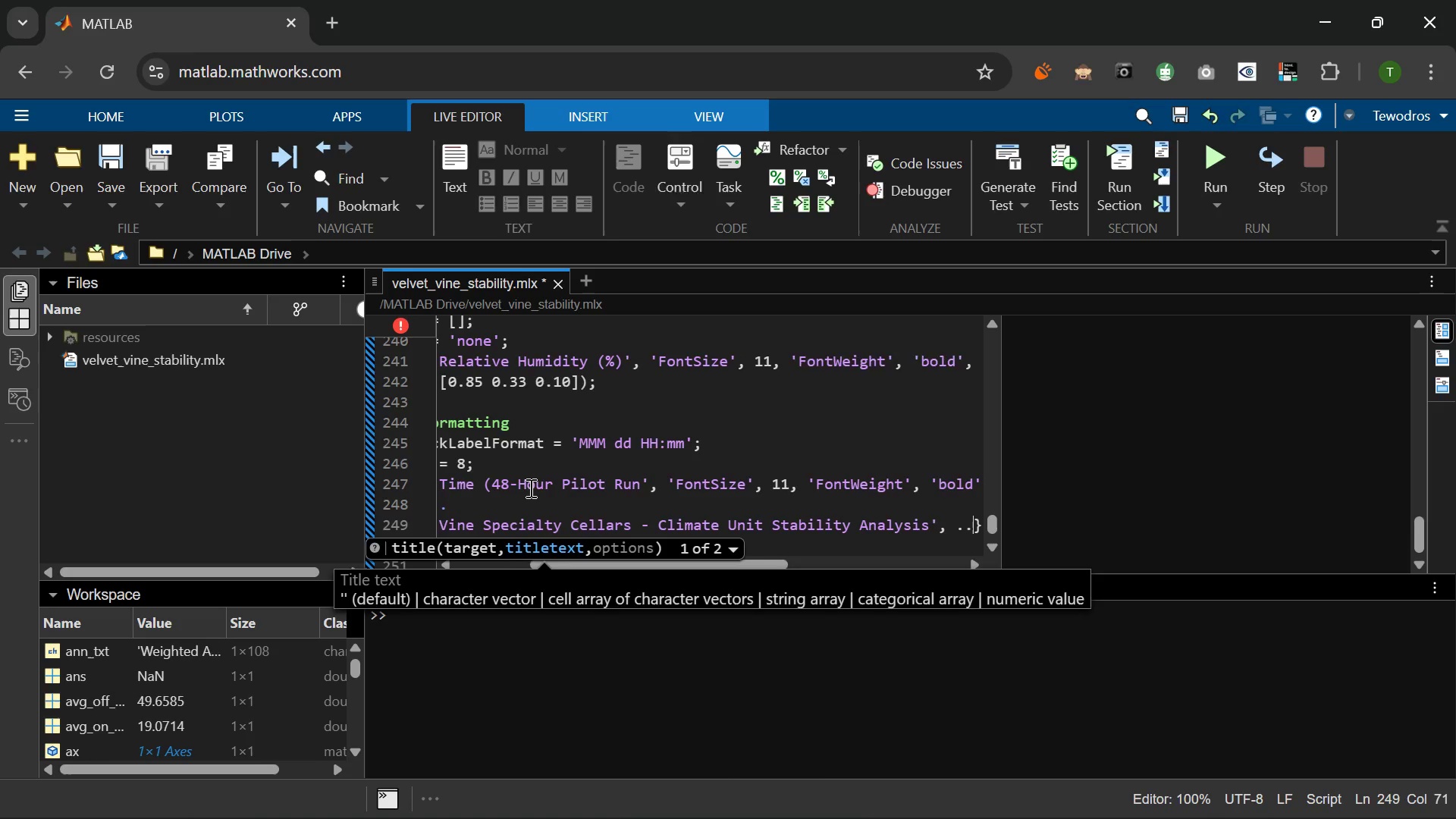 
key(Period)
 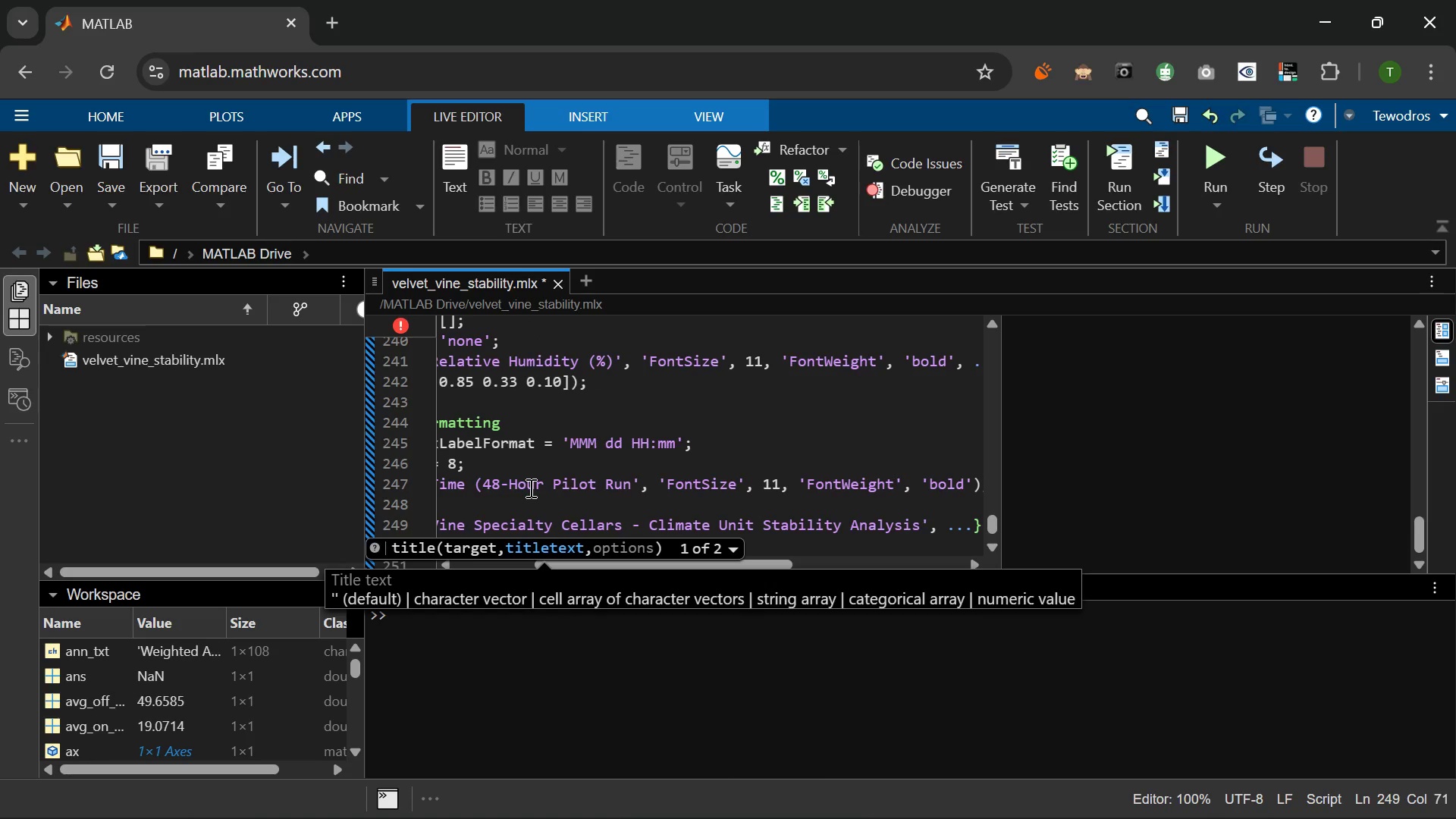 
key(Enter)
 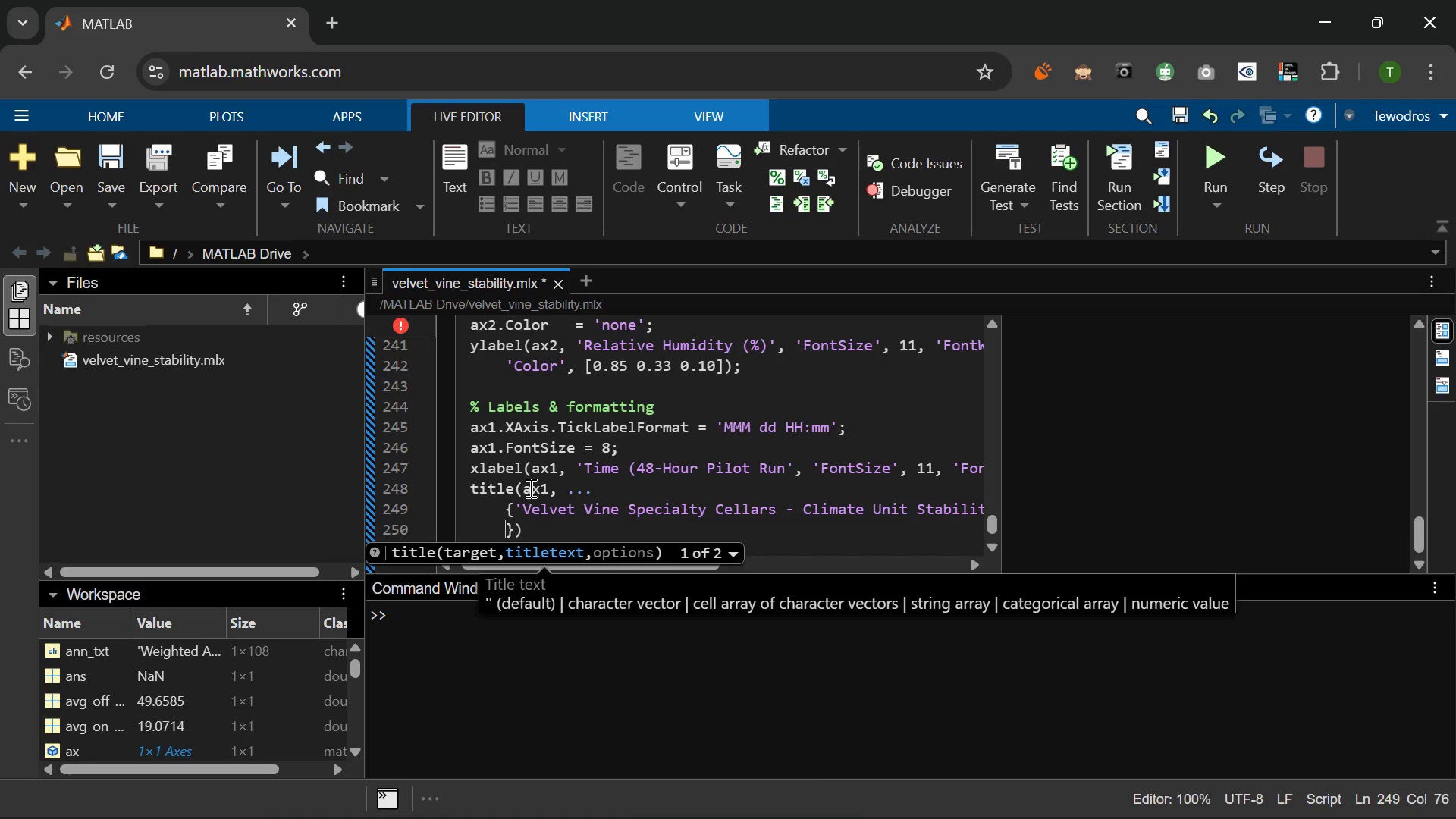 
key(Quote)
 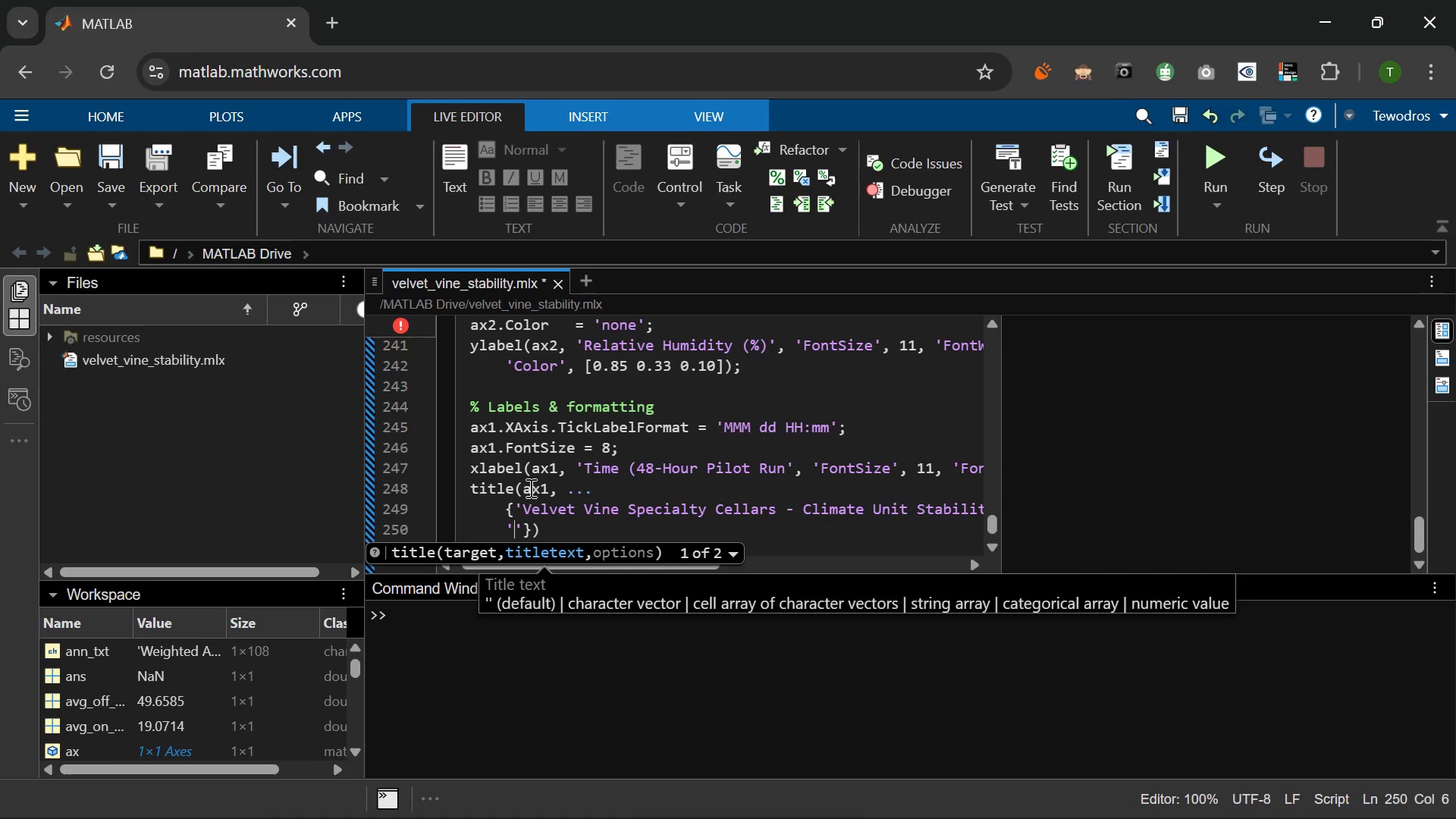 
key(ArrowLeft)
 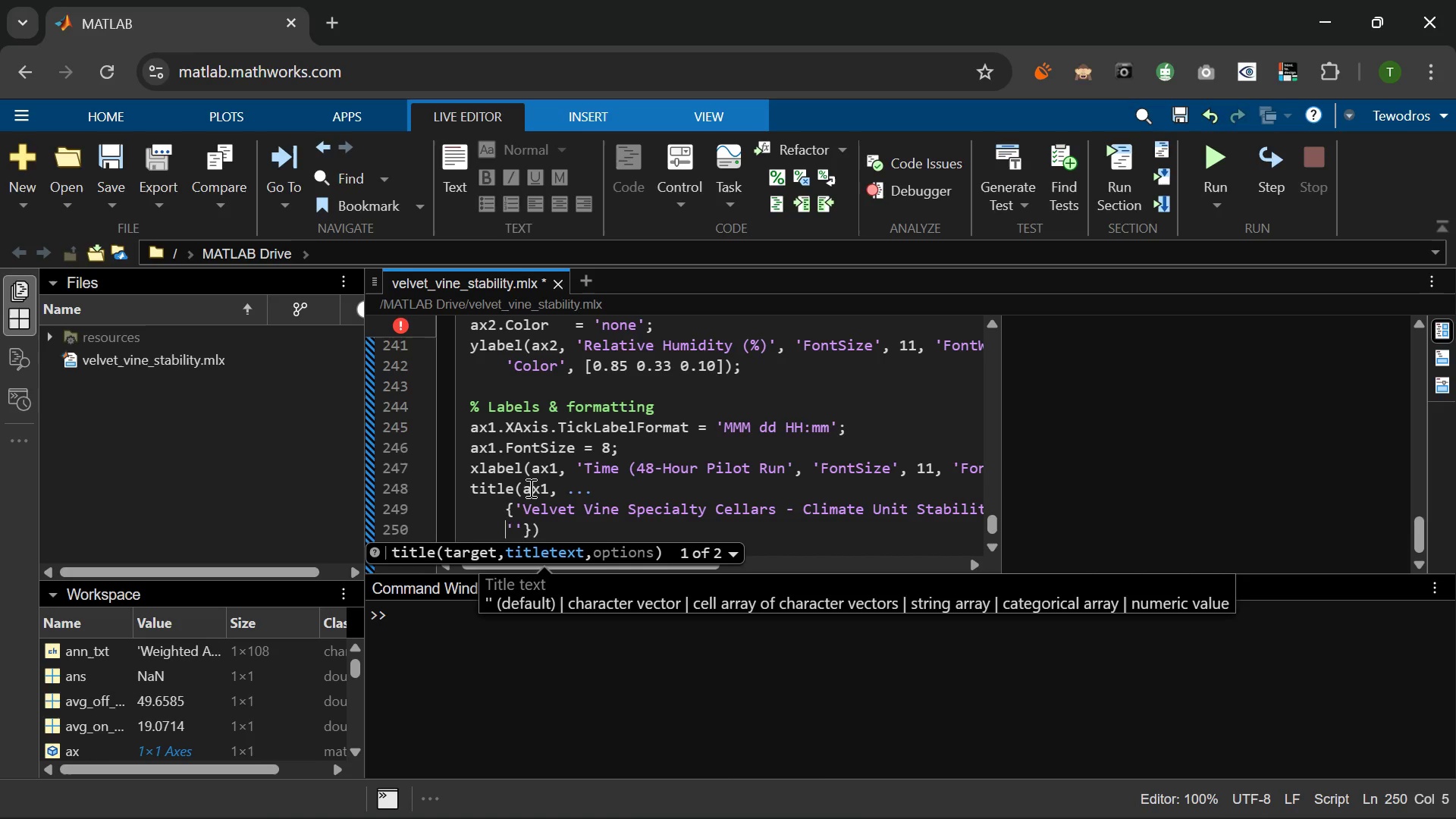 
key(Space)
 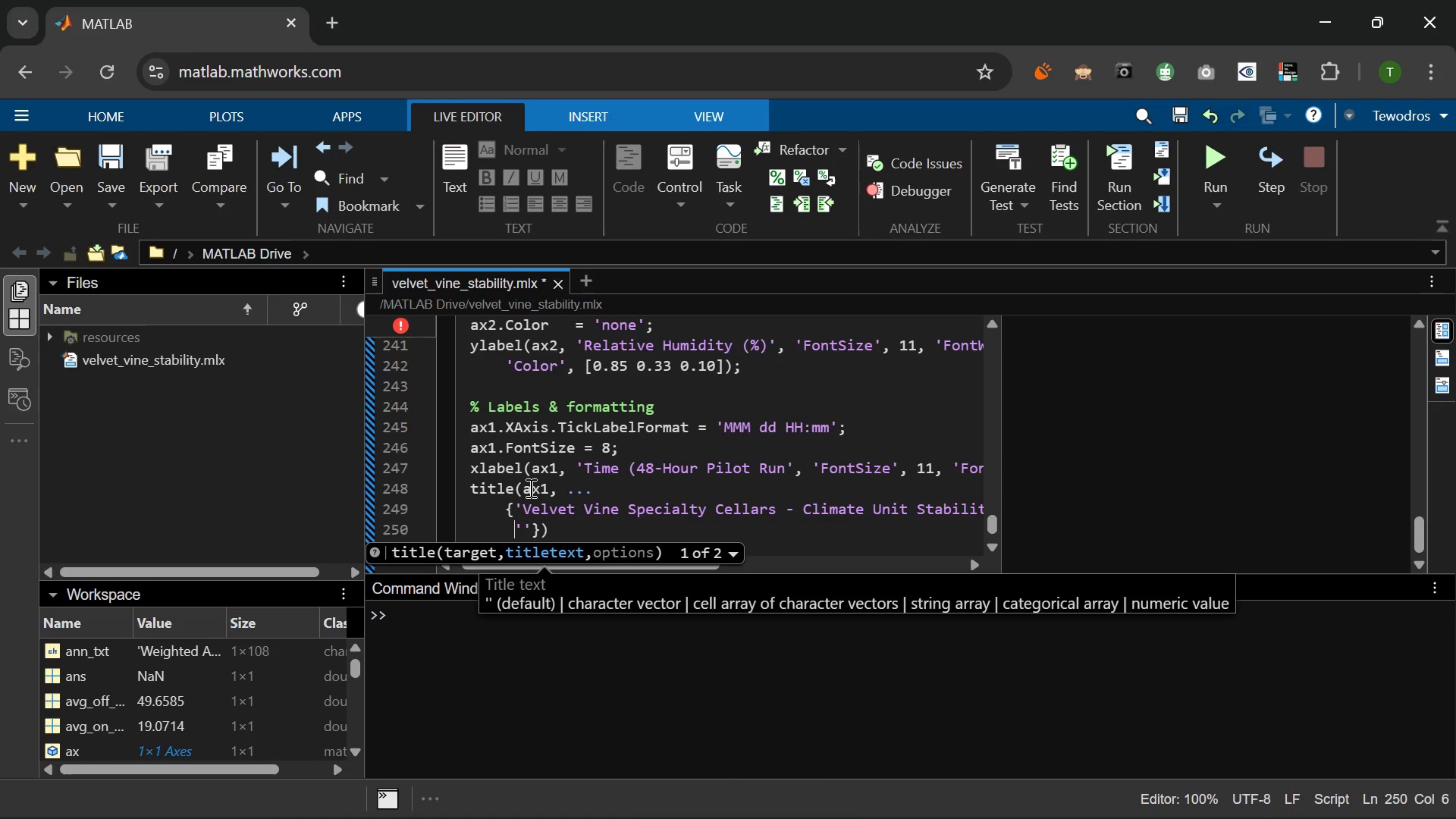 
key(ArrowRight)
 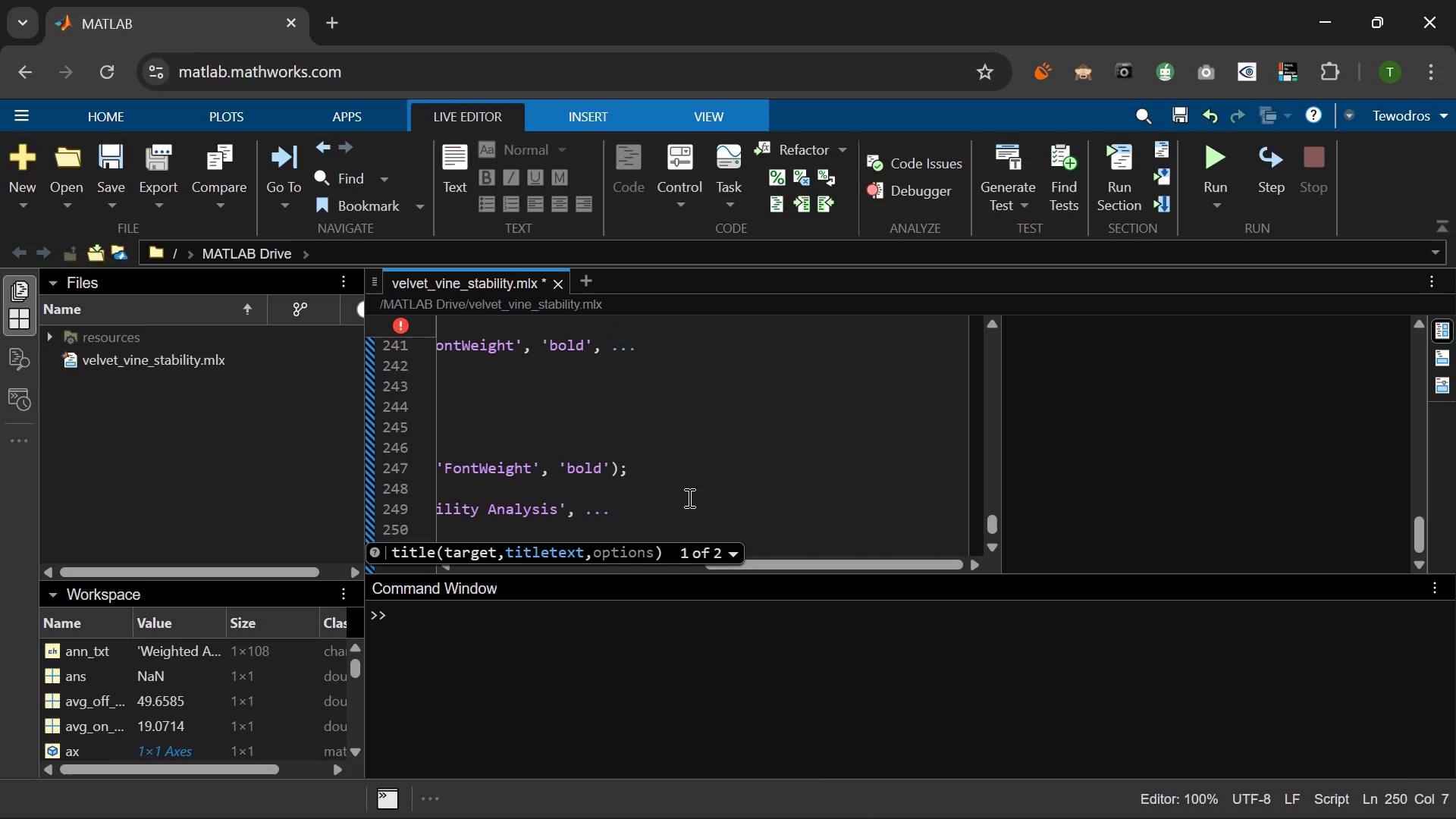 
wait(13.78)
 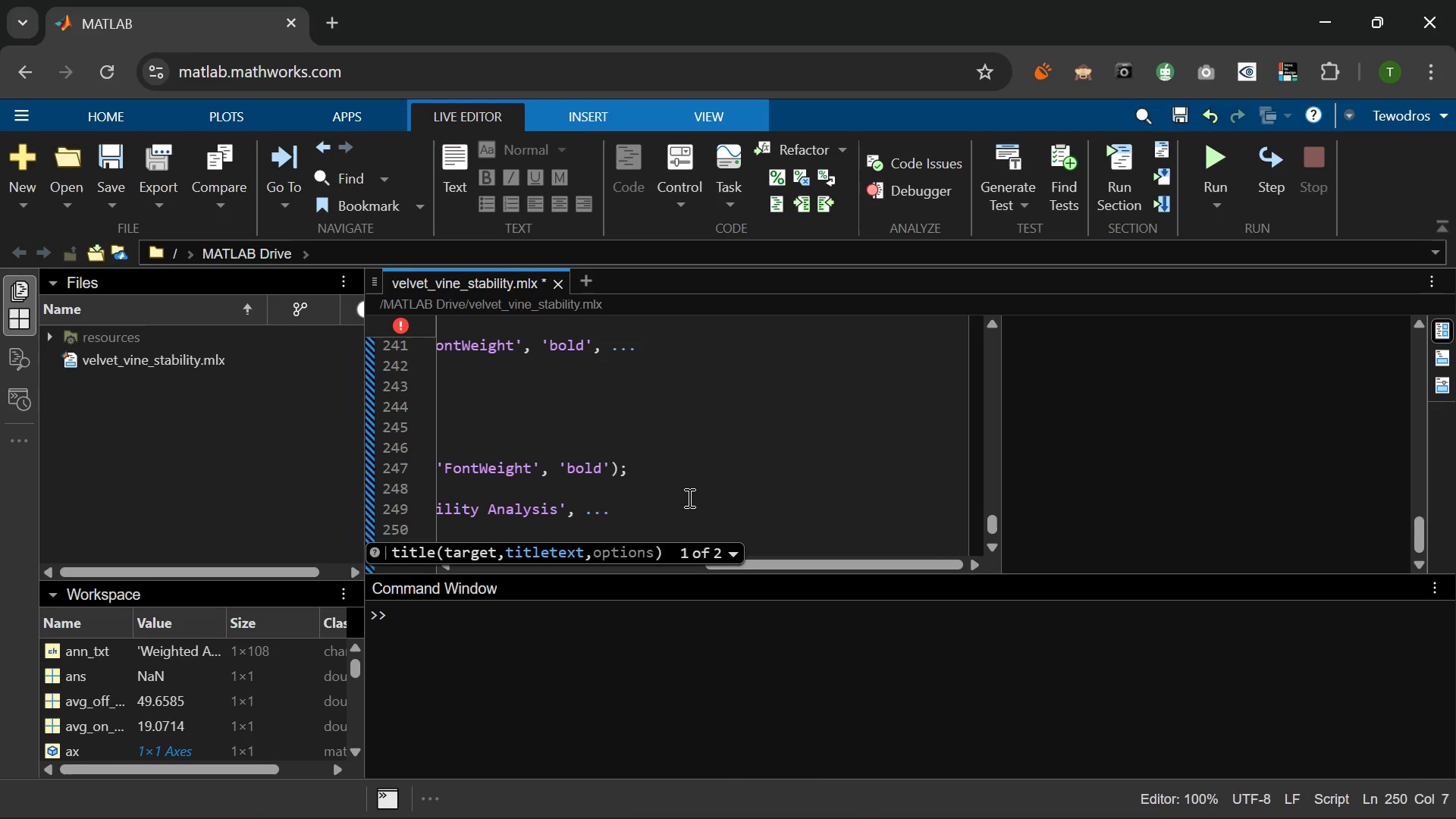 
type(48-Hour Pilot Run | )
 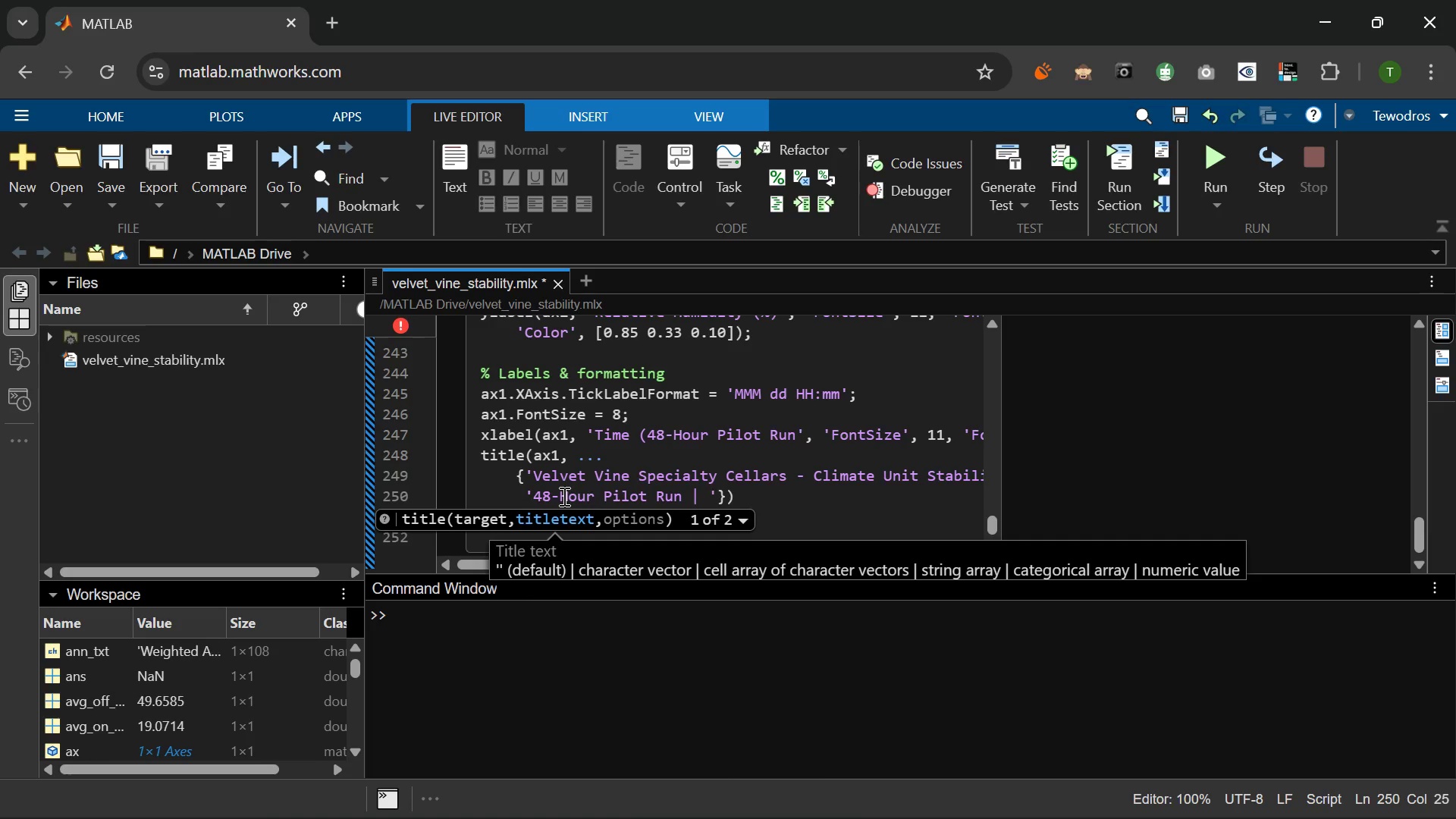 
key(Shift+Enter)
 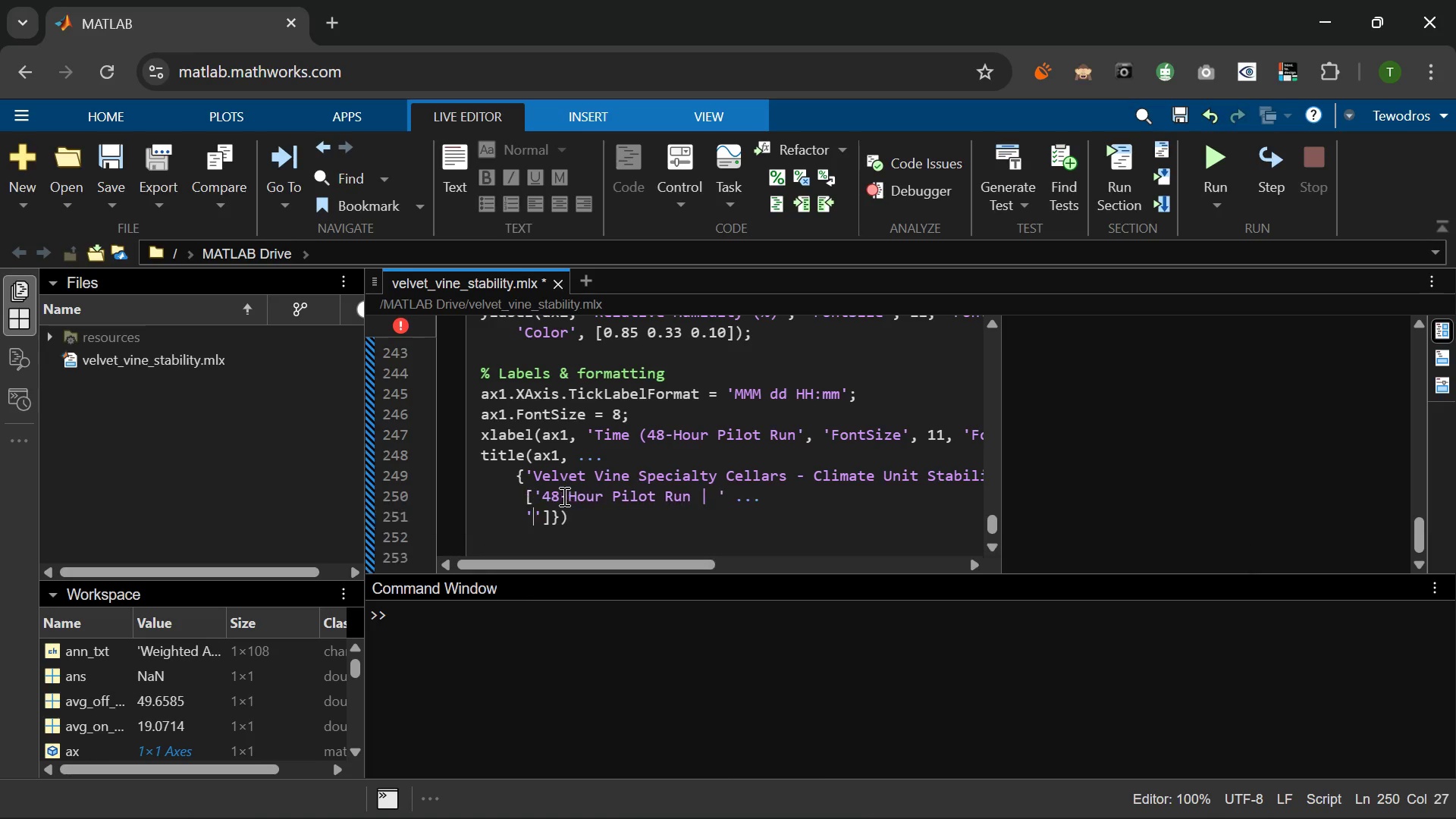 
key(Shift+T)
 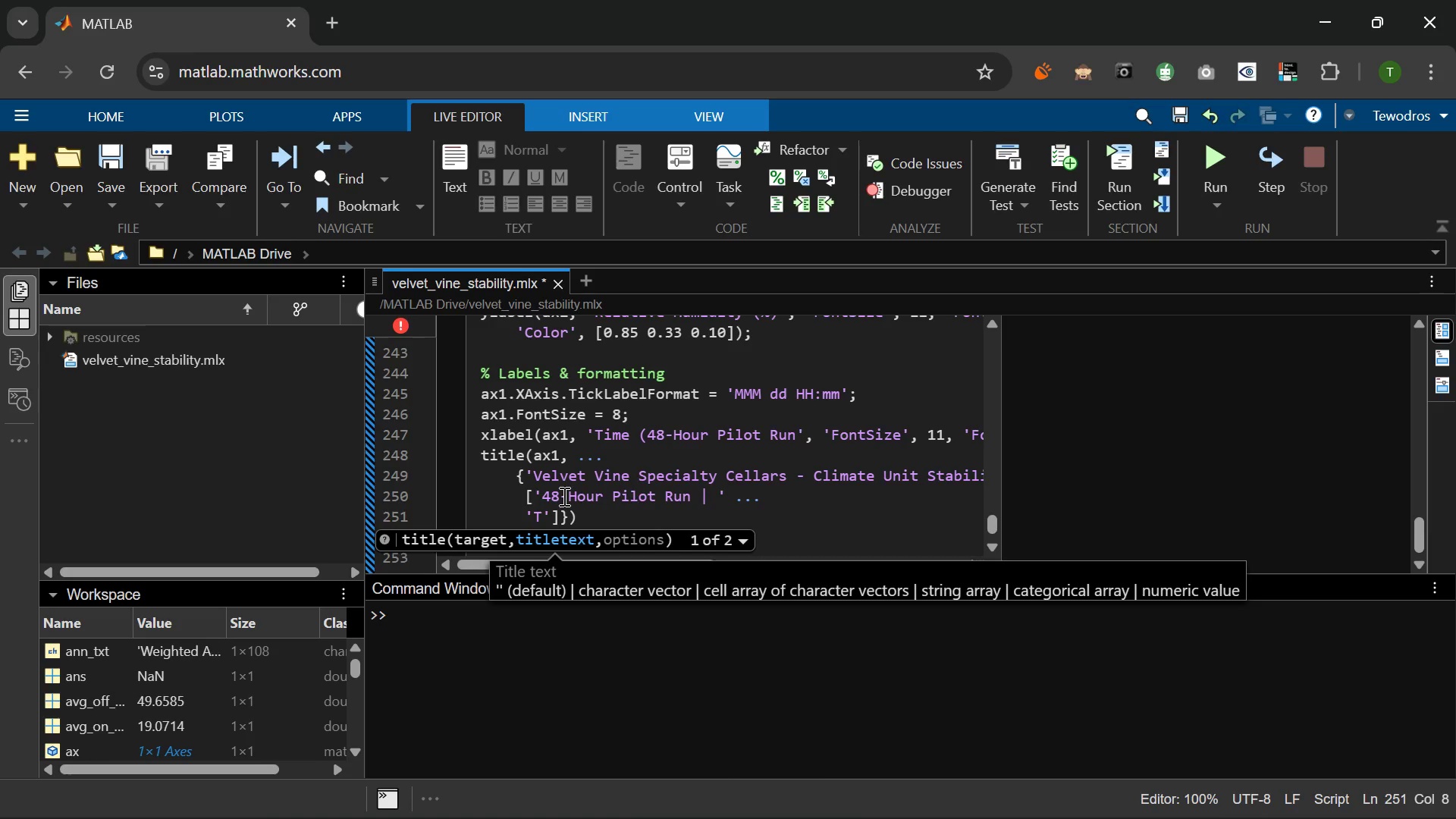 
key(Control+Shift+Z)
 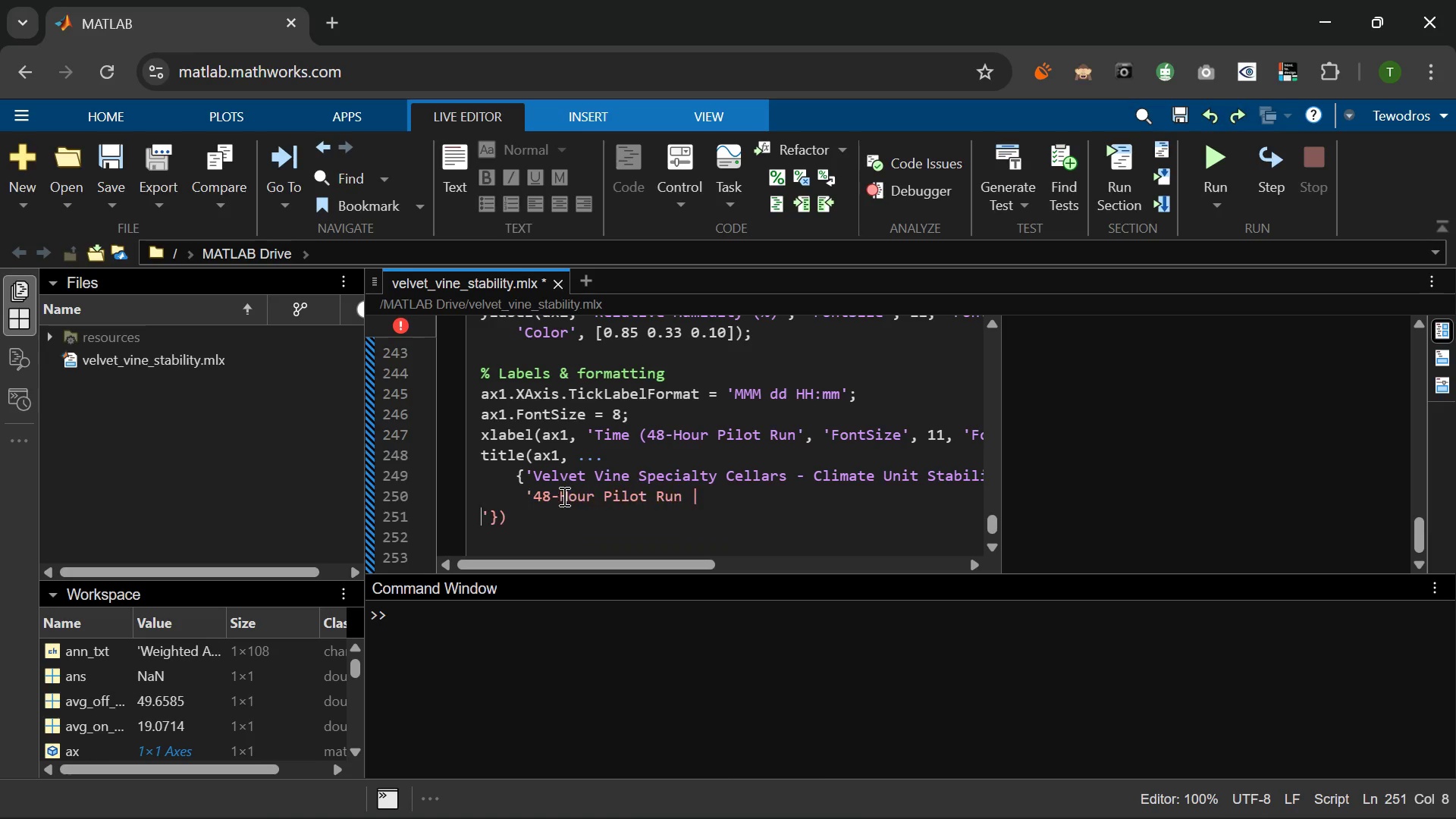 
key(Control+Shift+Z)
 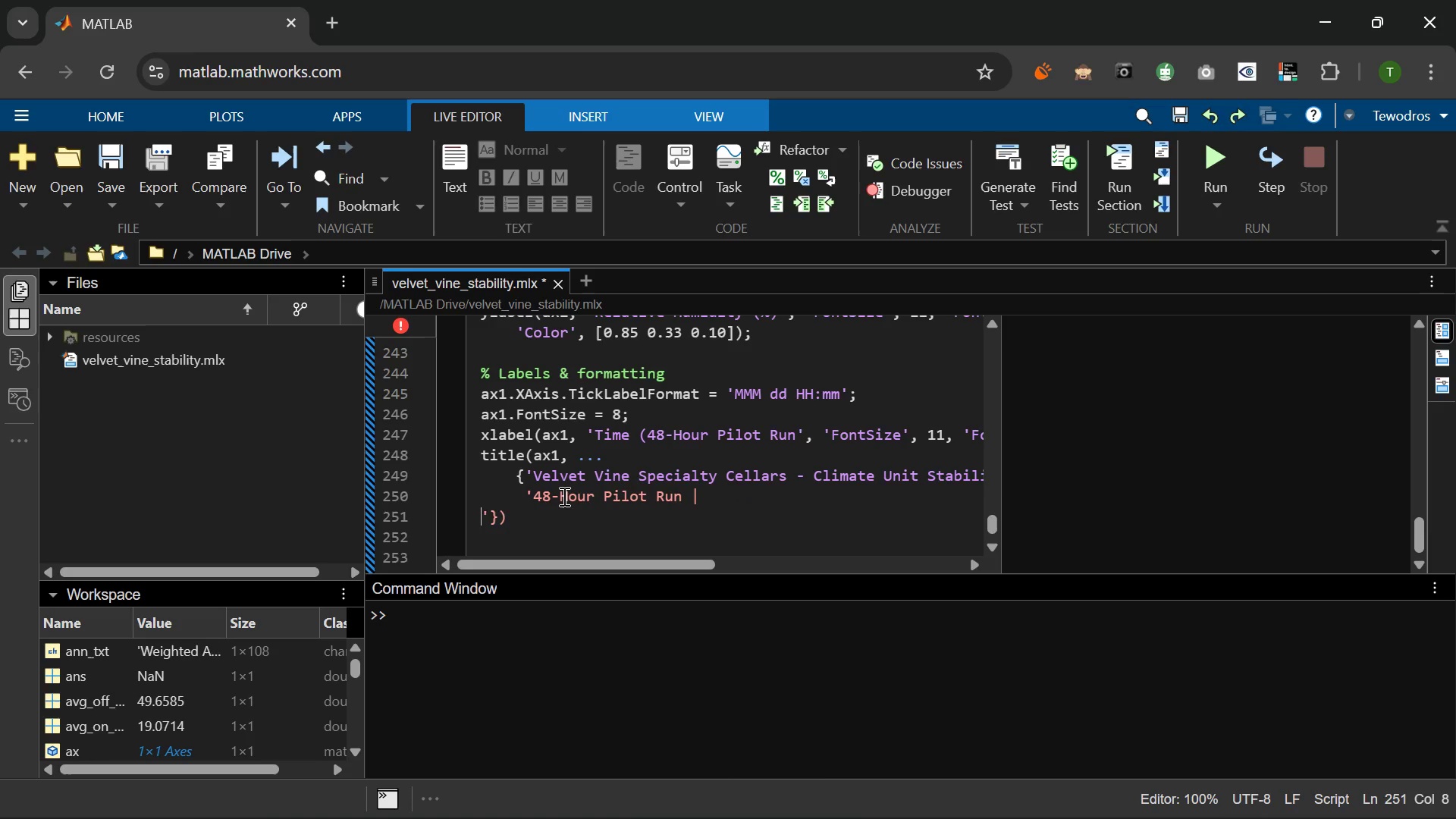 
key(Control+Shift+Z)
 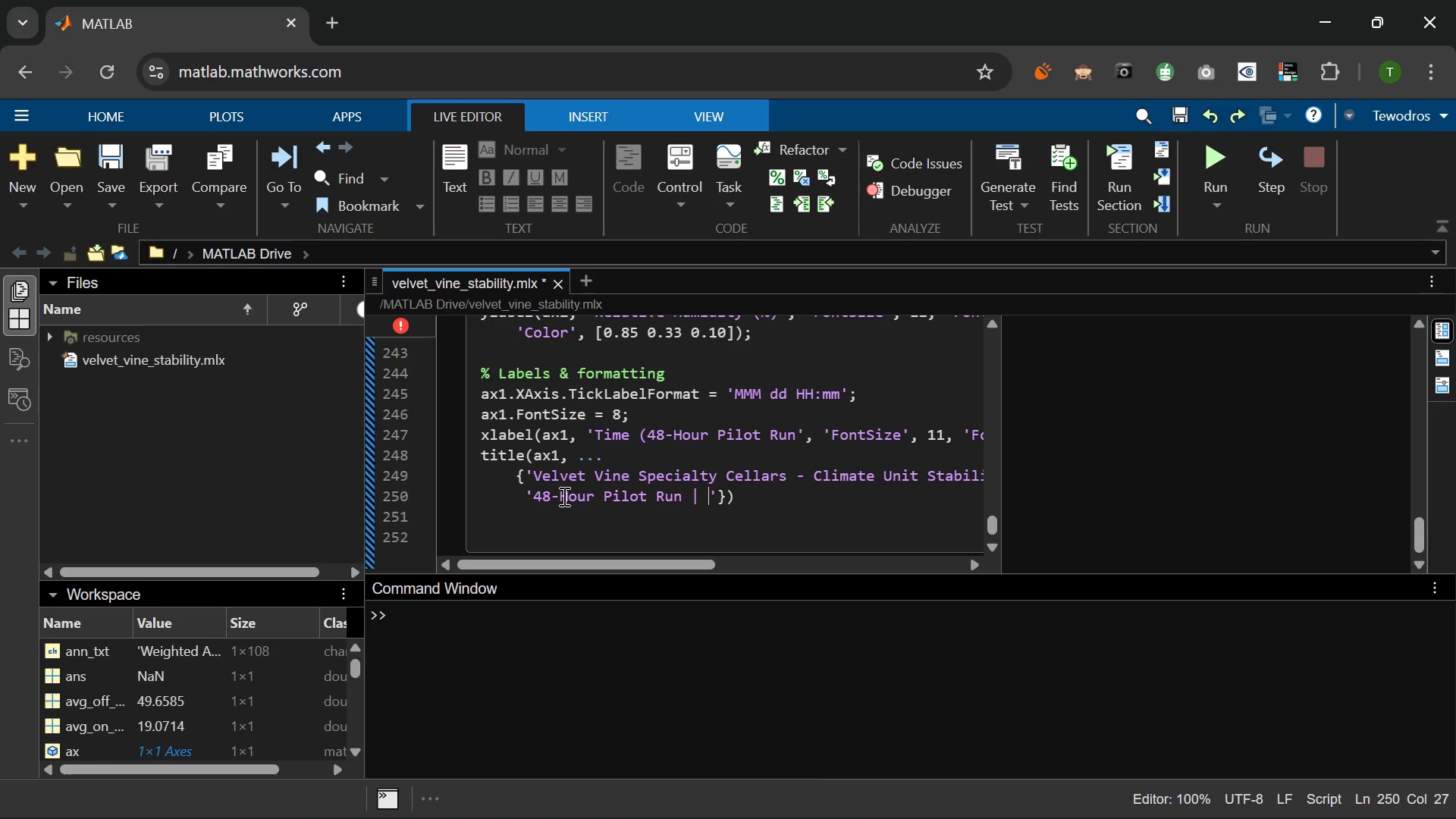 
key(Control+Shift+T)
 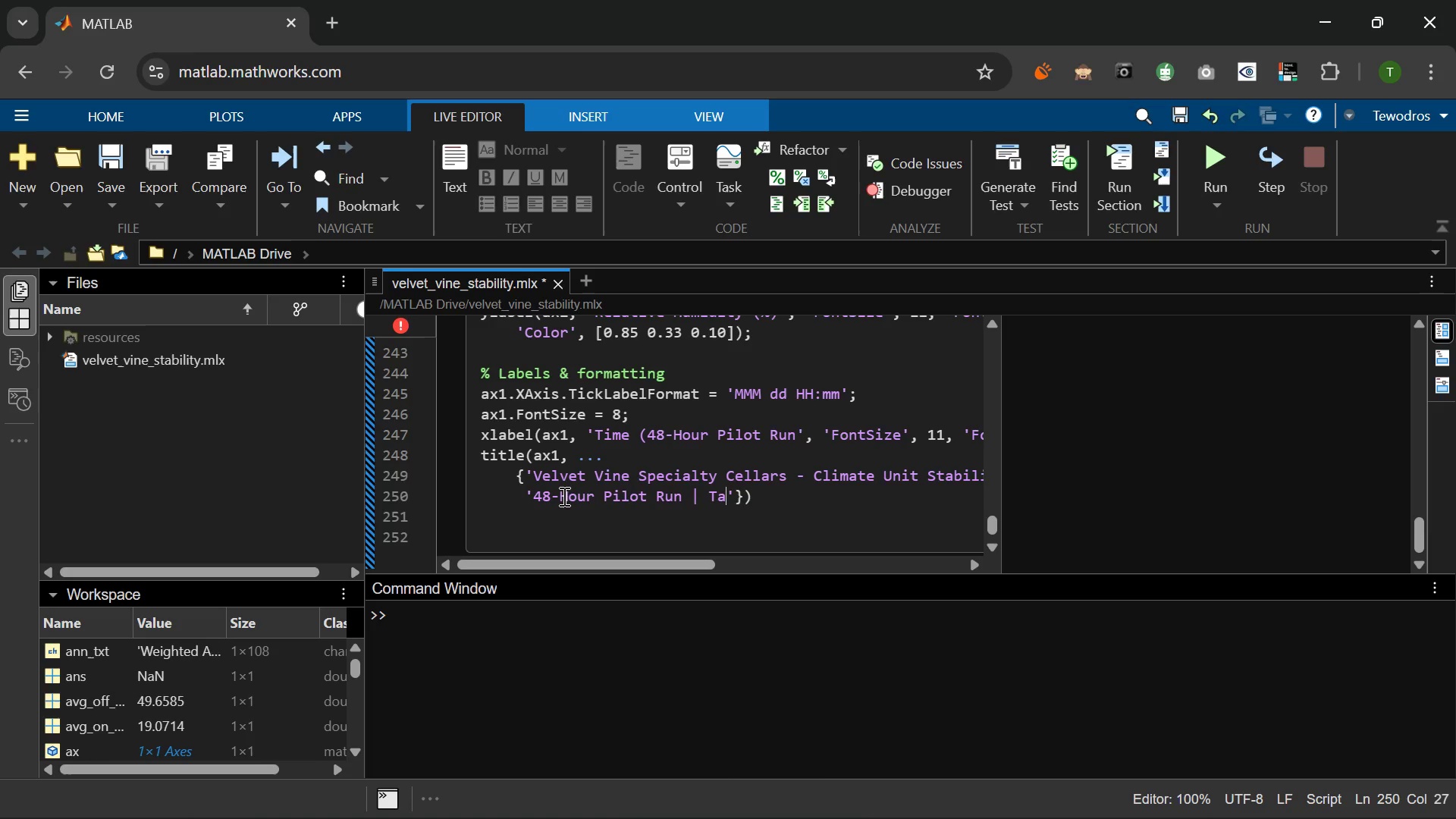 
key(Control+A)
 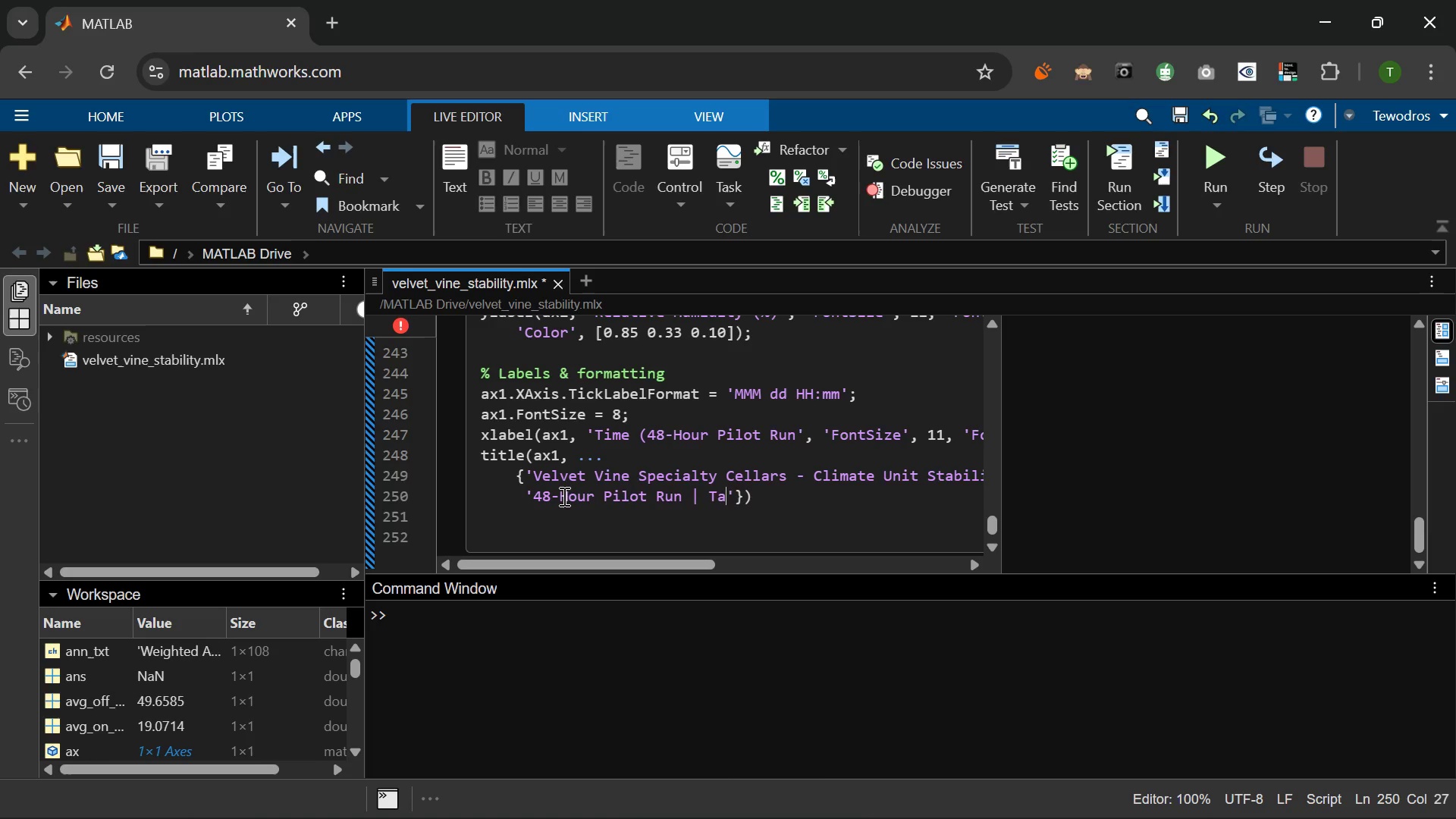 
key(Control+R)
 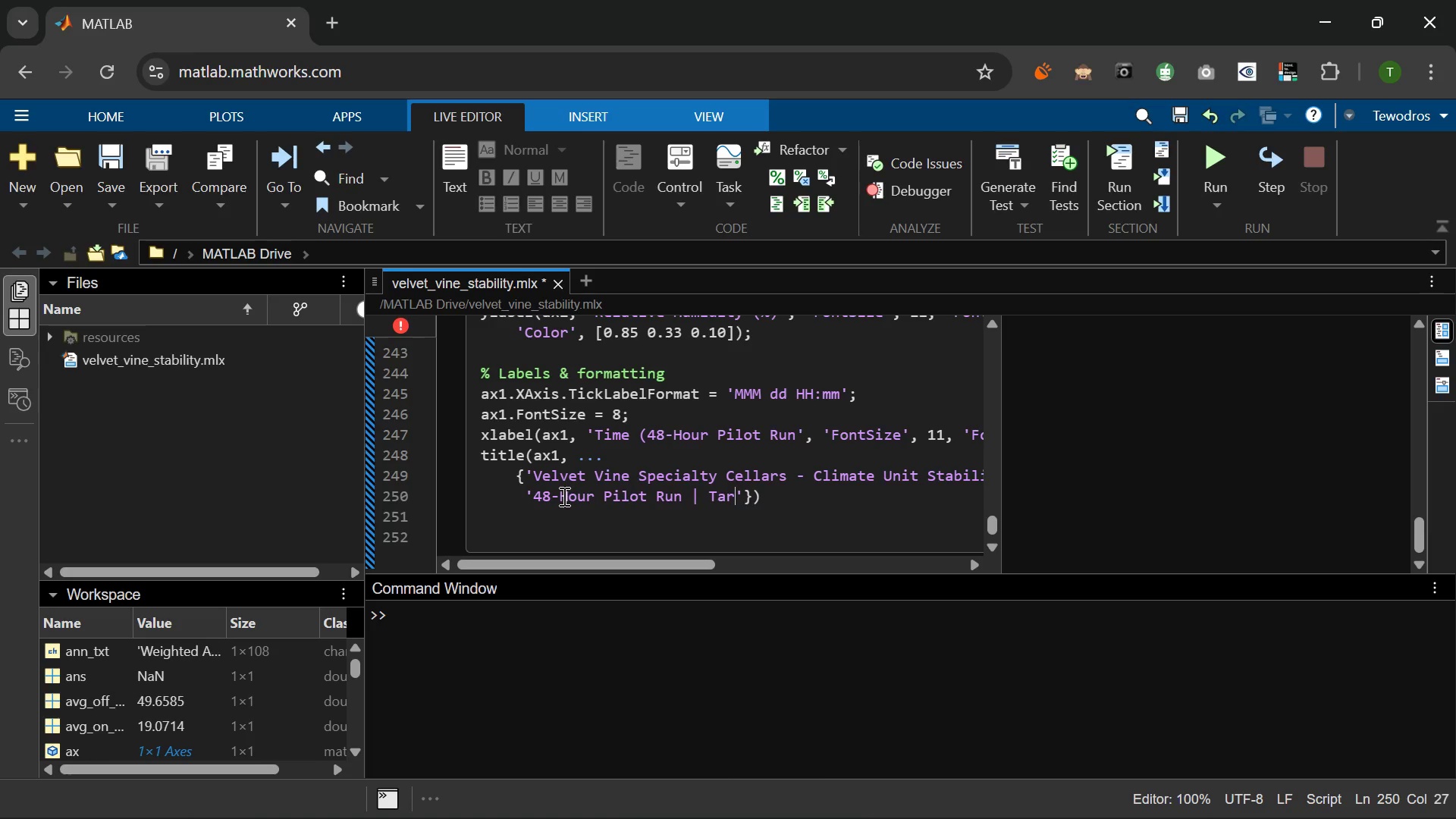 
key(Control+G)
 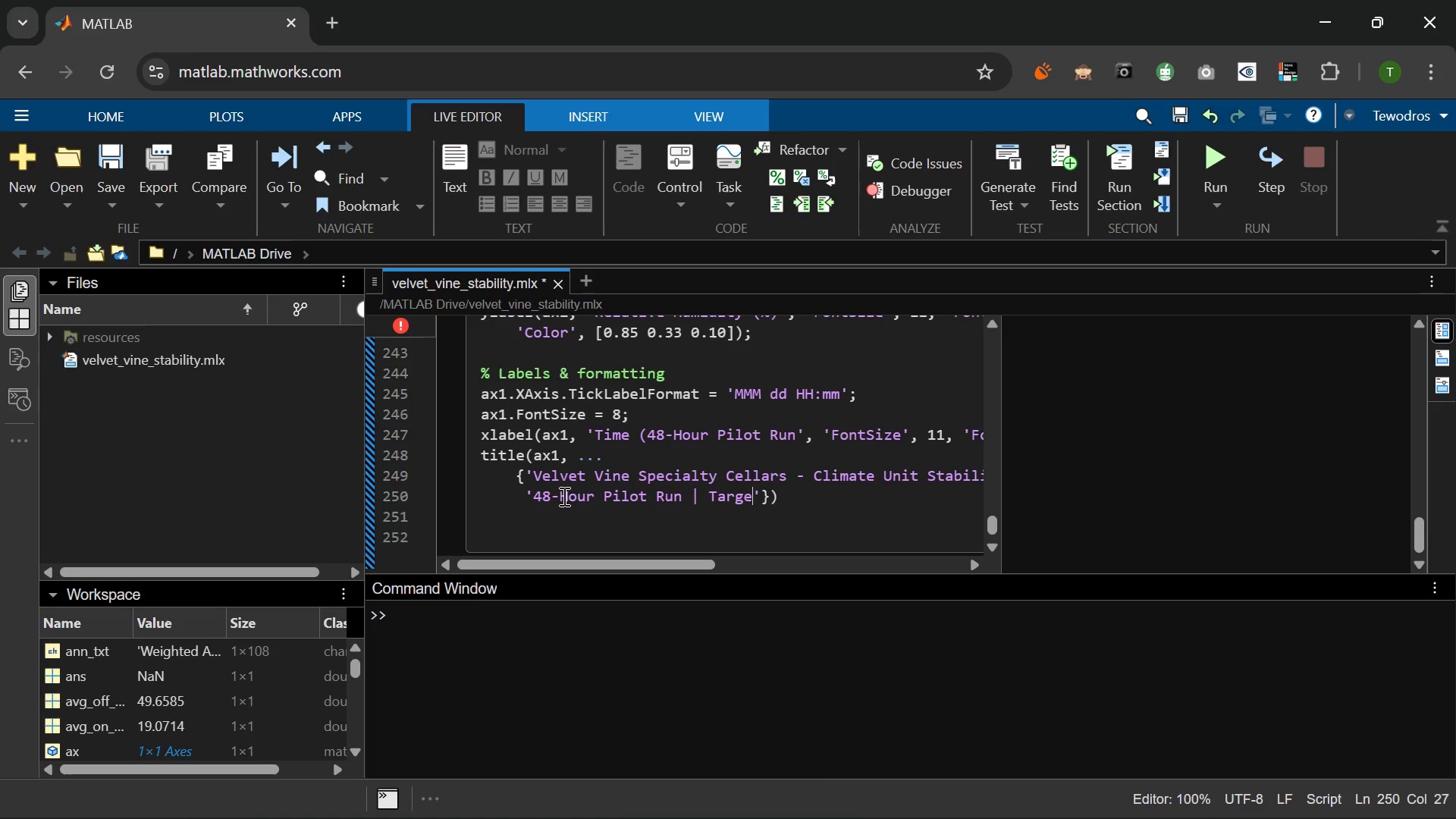 
key(Control+E)
 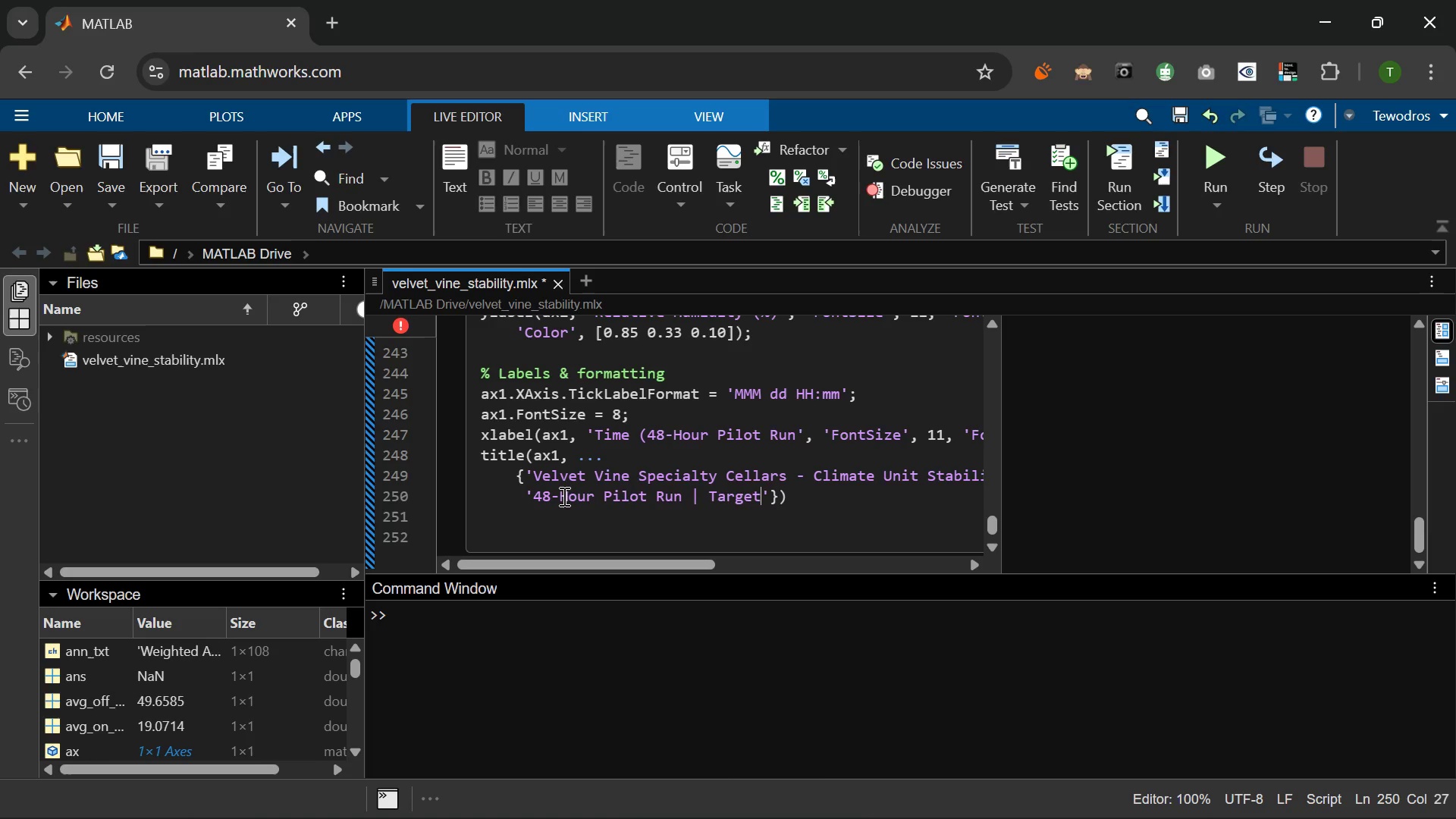 
key(Control+T)
 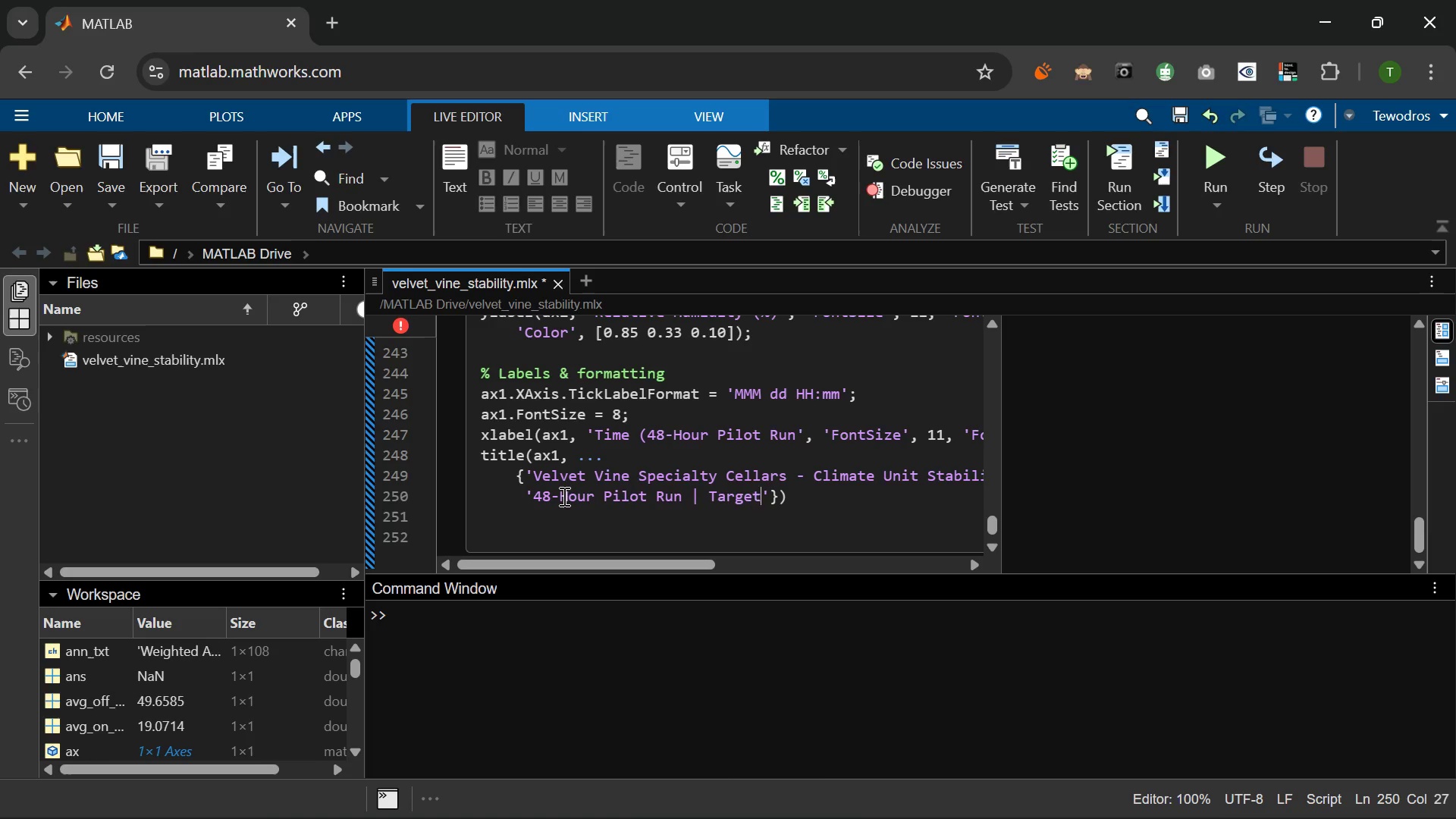 
key(Control+Shift+ShiftLeft)
 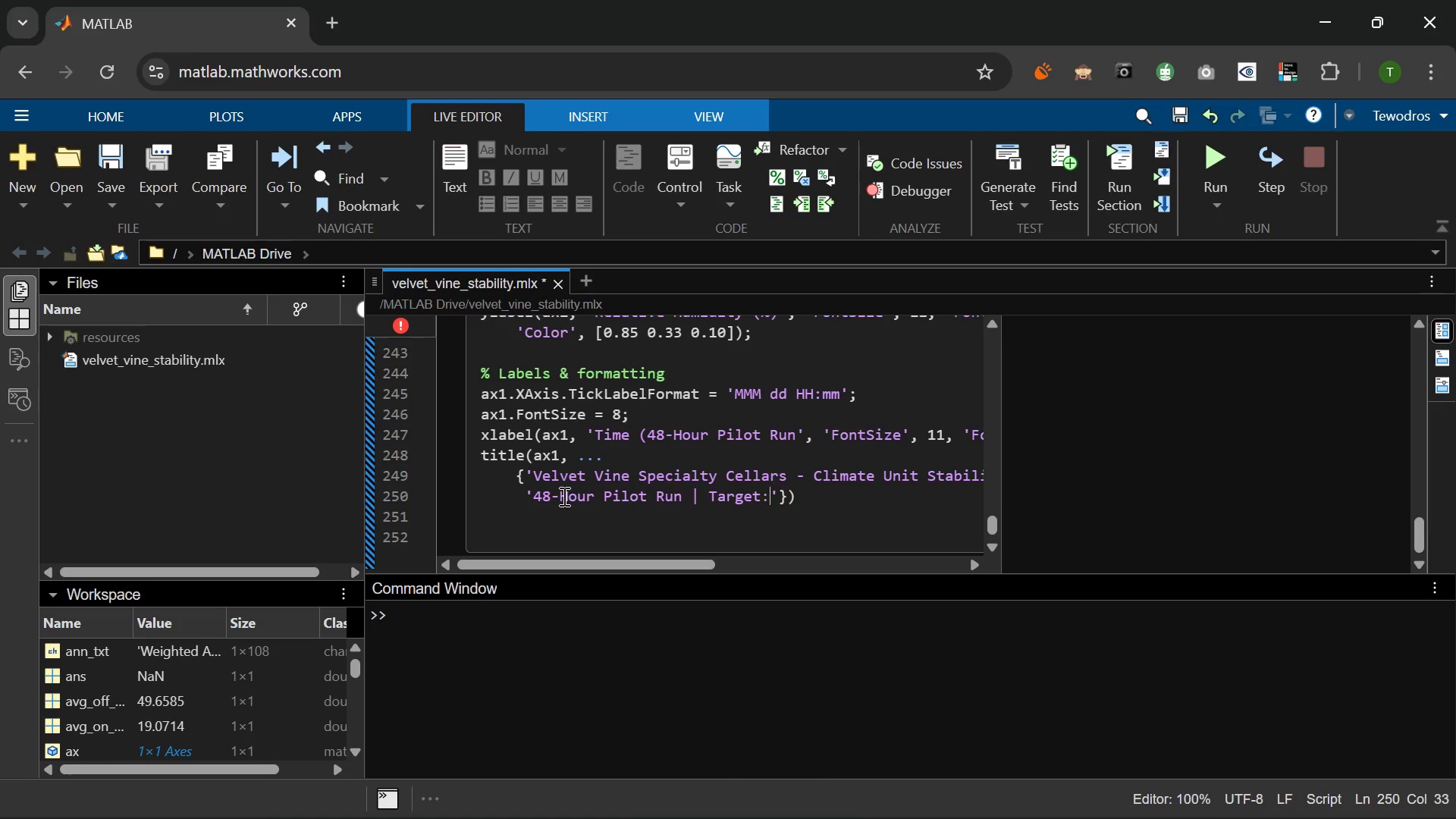 
type(: 55 degree F)
 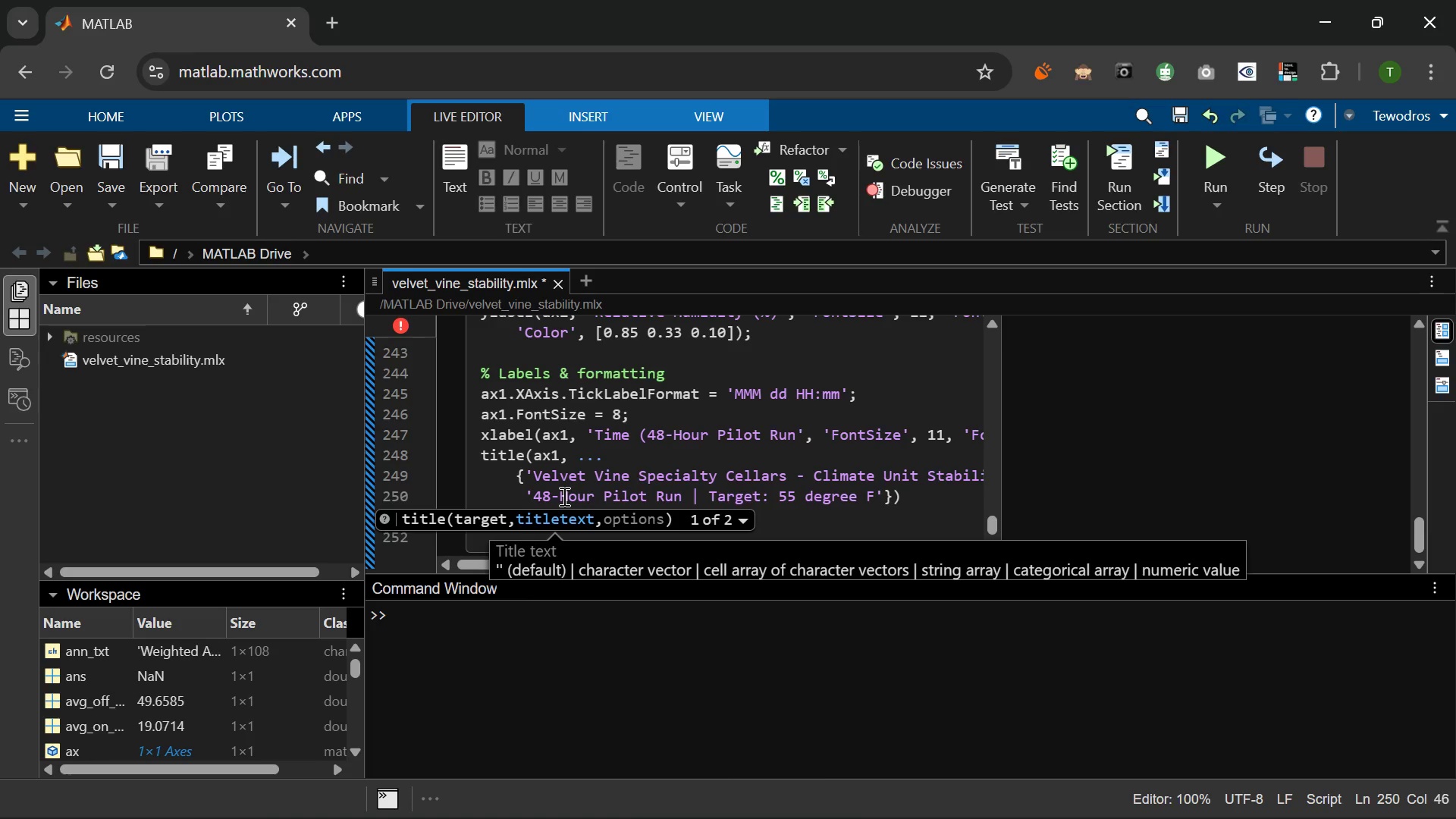 
wait(8.7)
 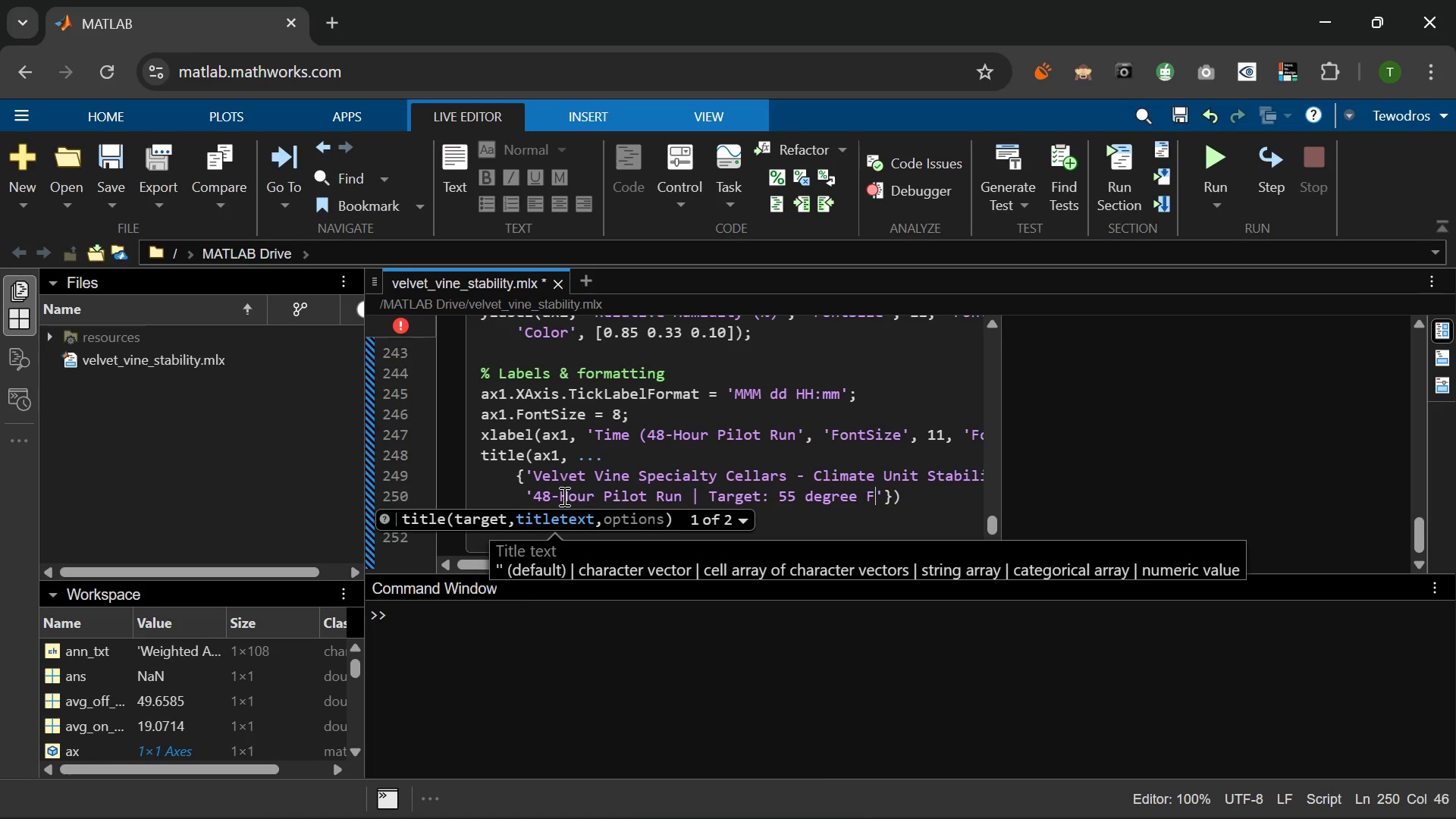 
type(+)
key(Backspace)
type( +/-2 degreeF)
 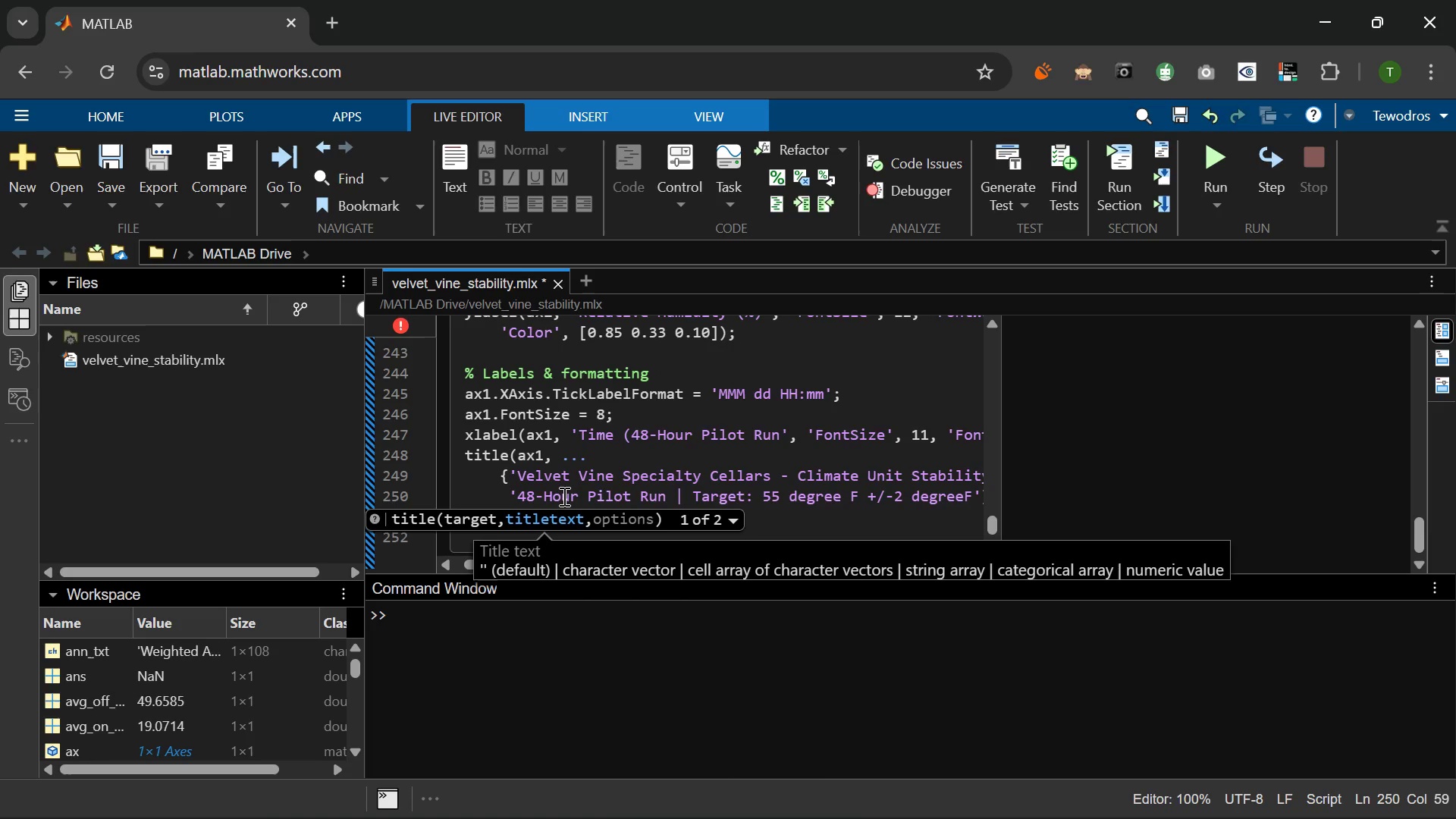 
wait(16.02)
 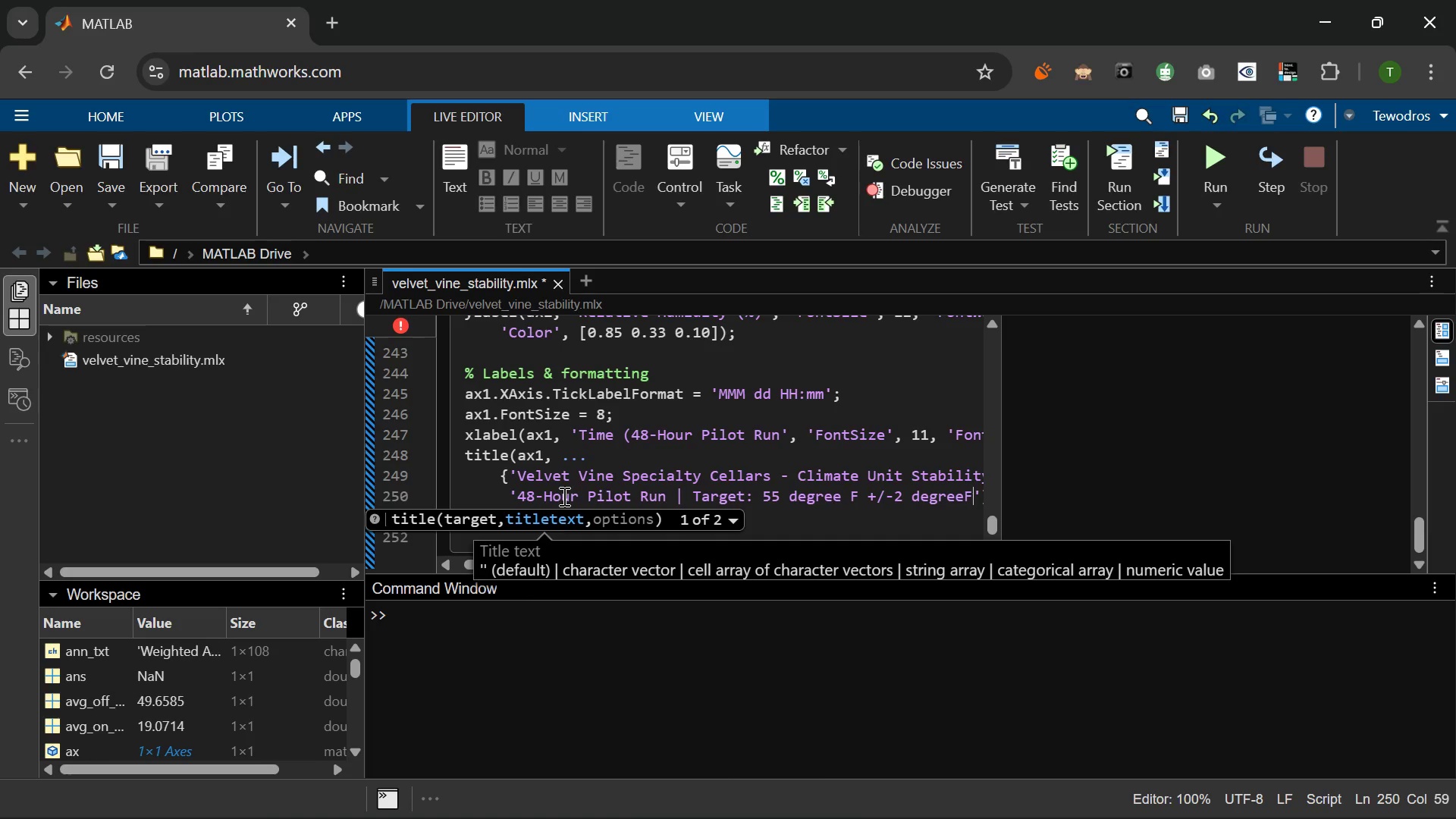 
key(Backspace)
 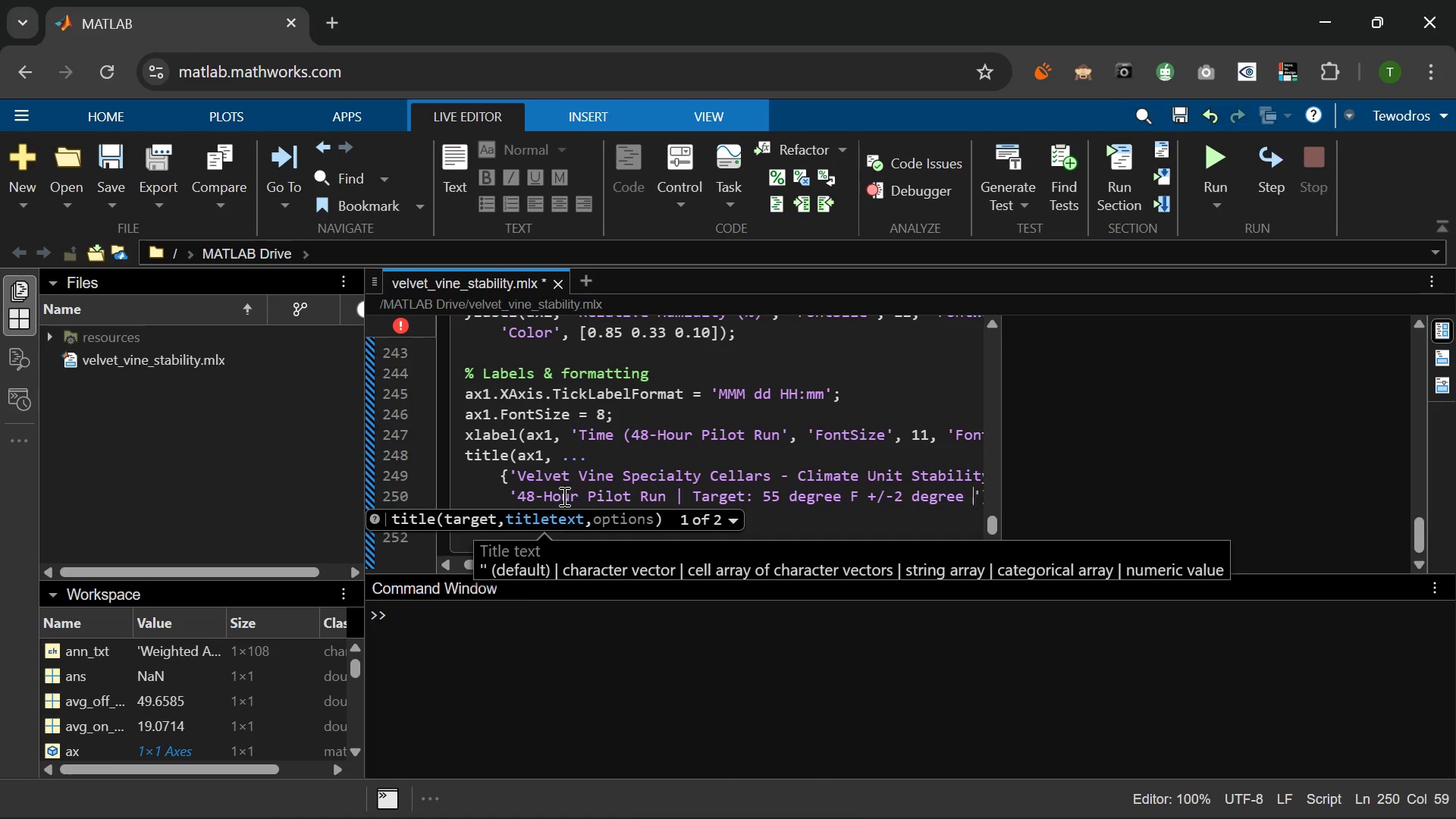 
key(Space)
 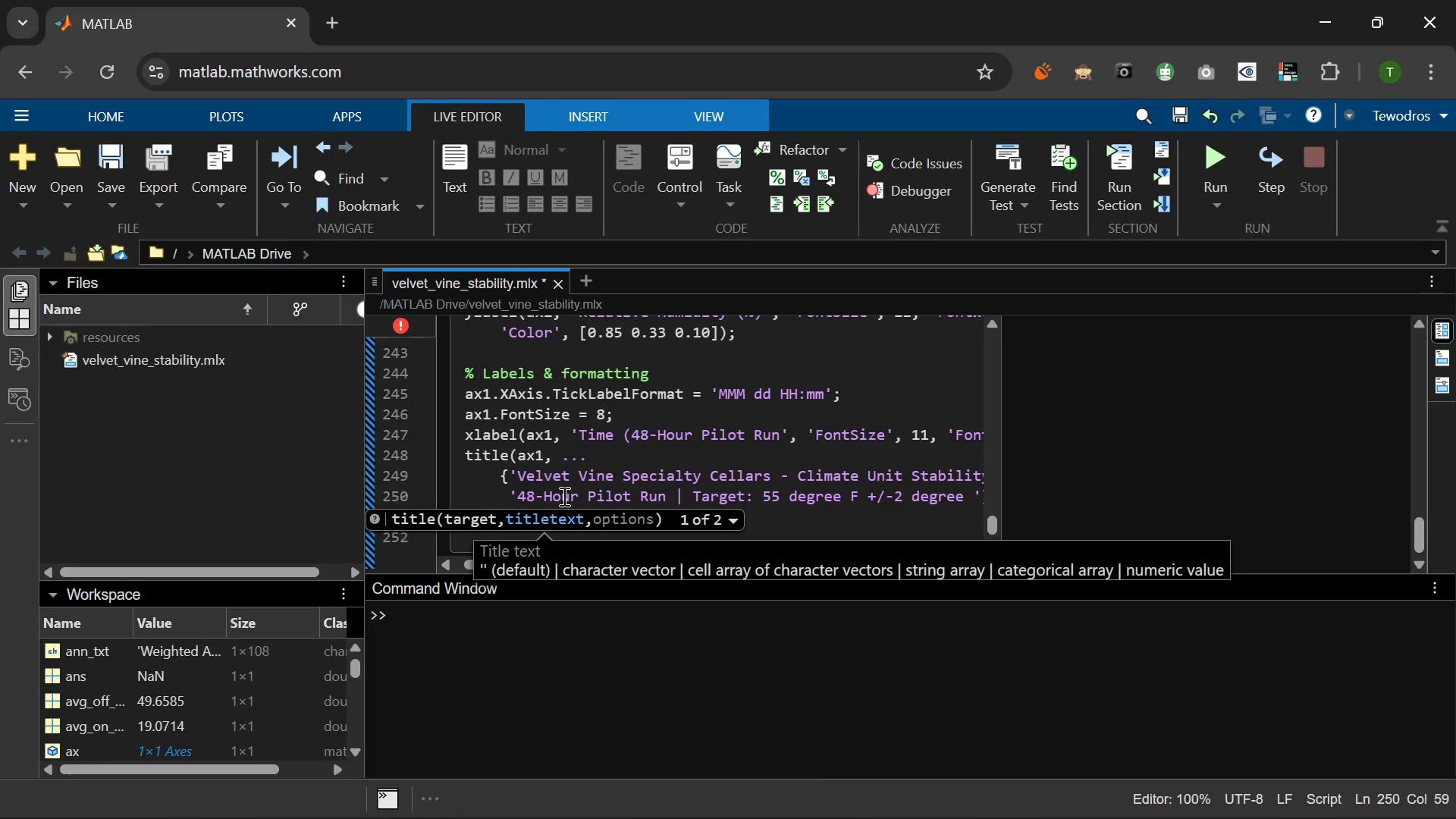 
key(Shift+F)
 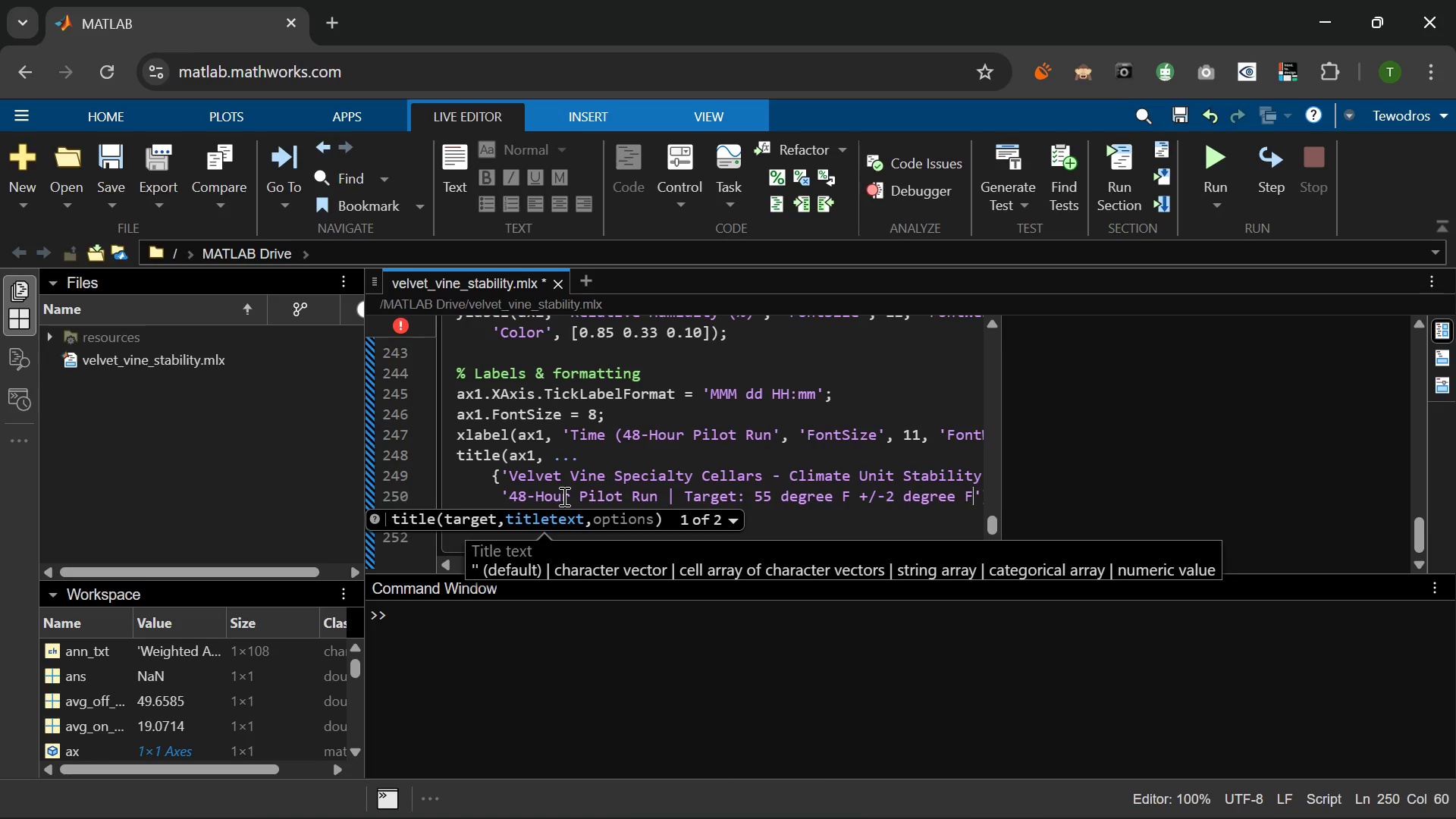 
wait(12.47)
 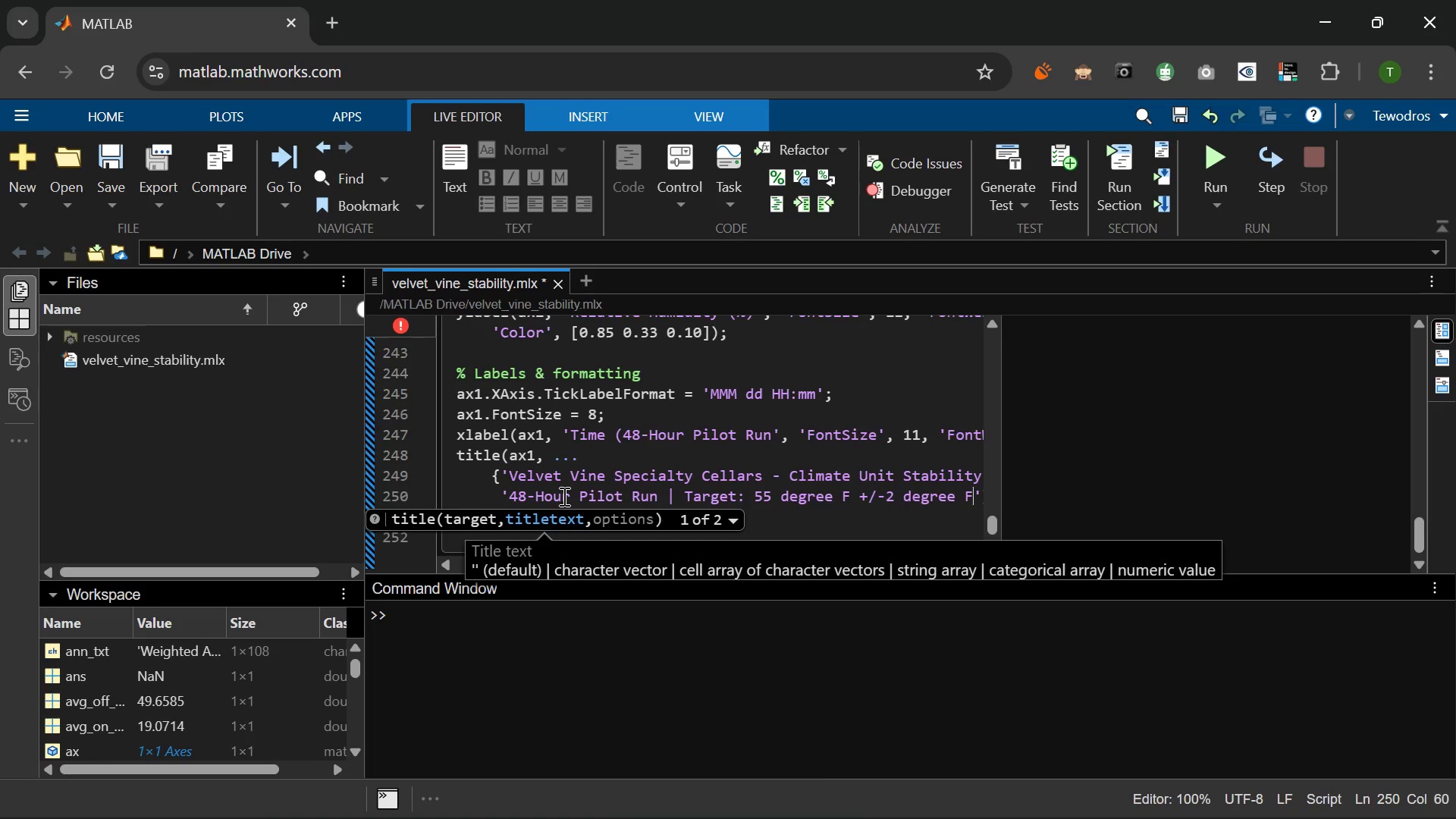 
type( & 70%)
 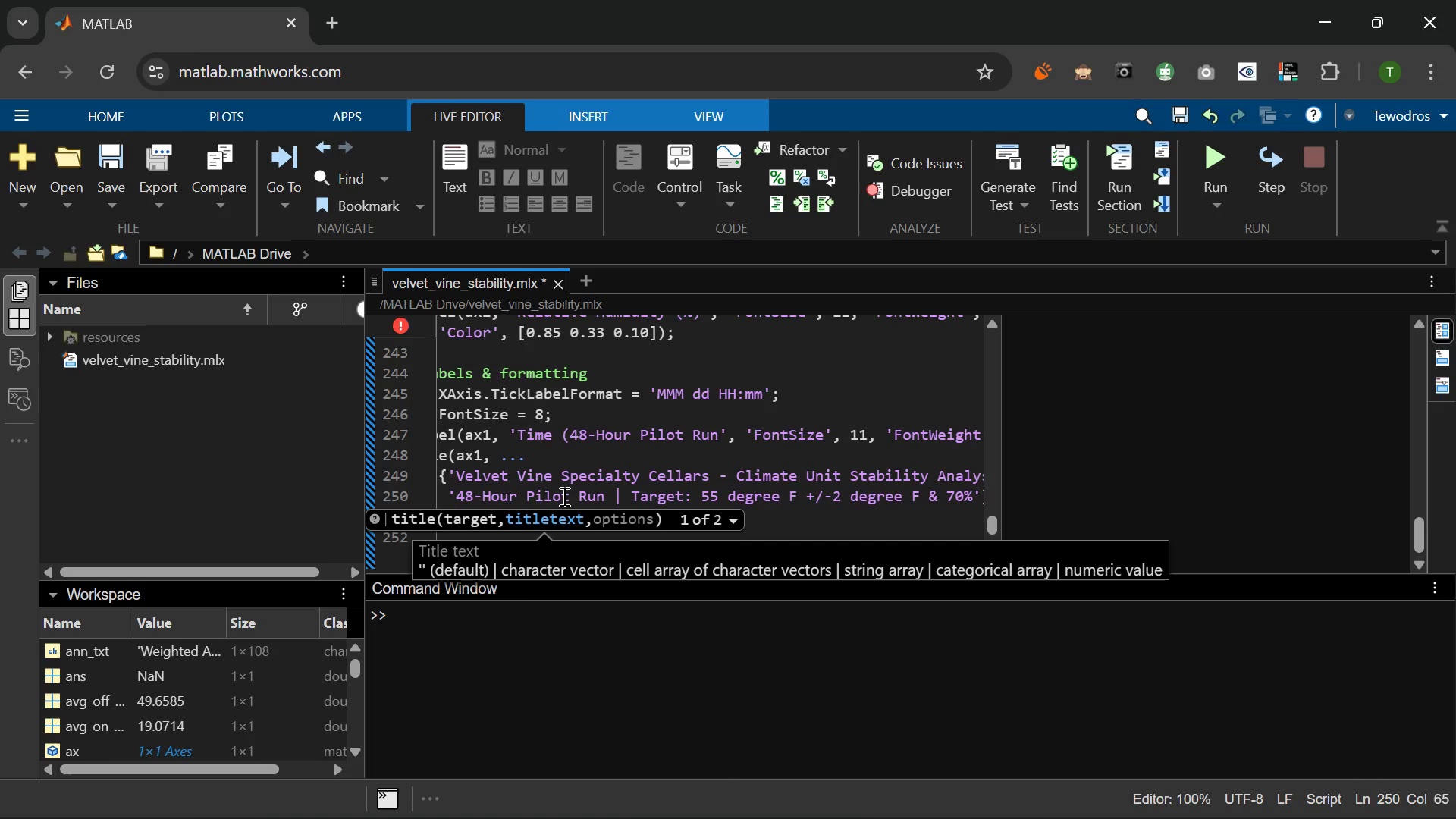 
key(Space)
 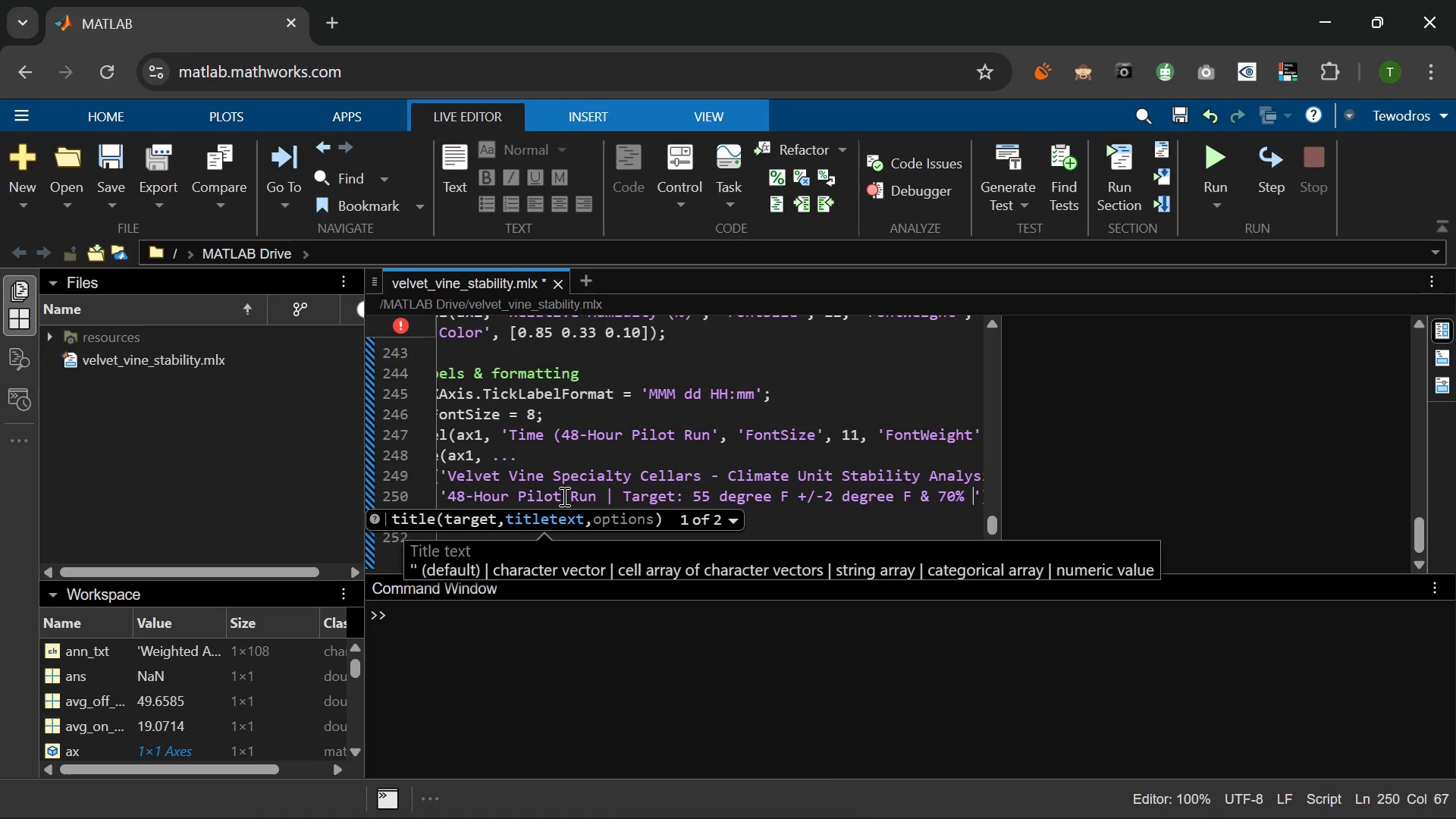 
key(Shift+Equal)
 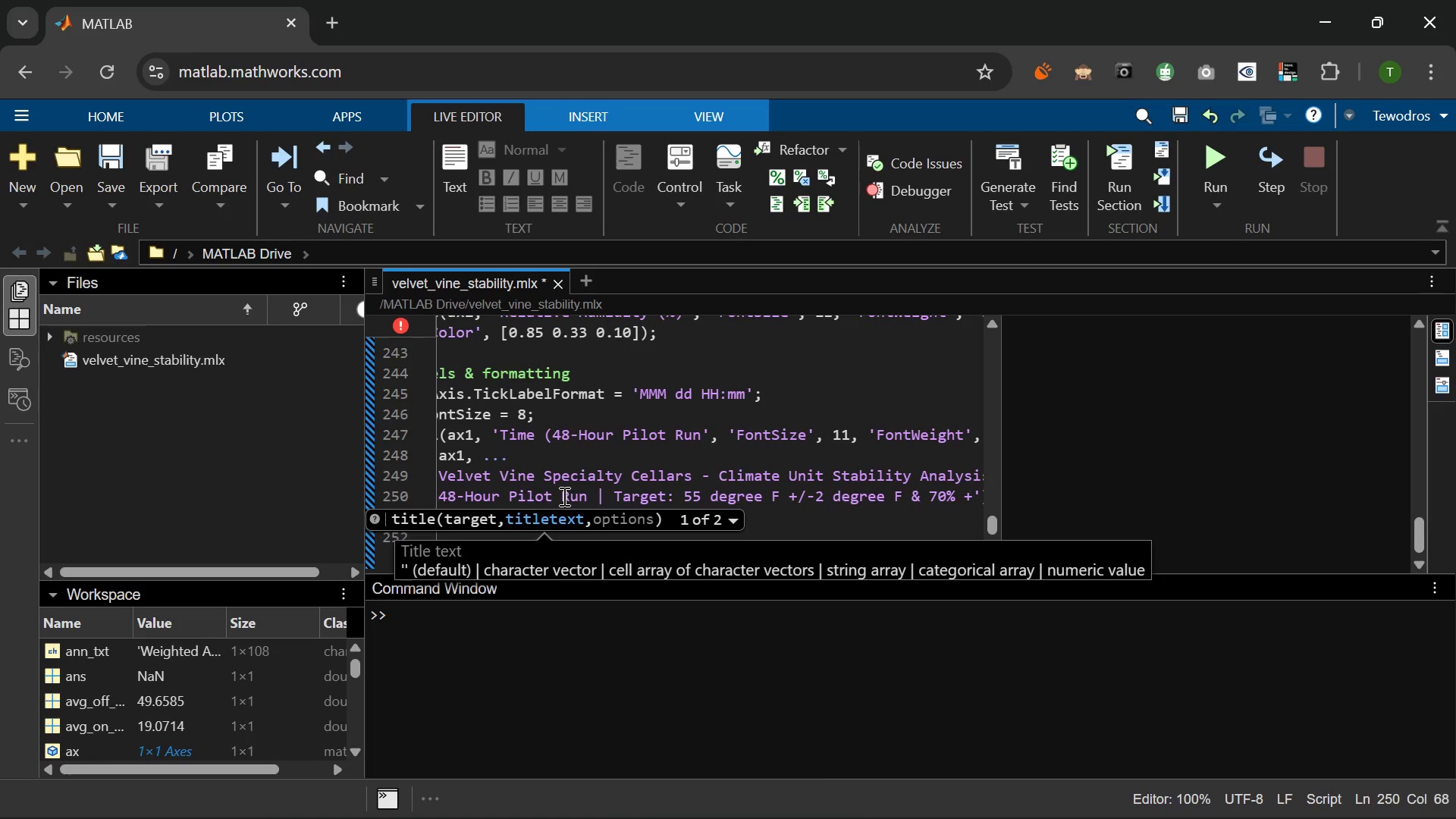 
key(Period)
 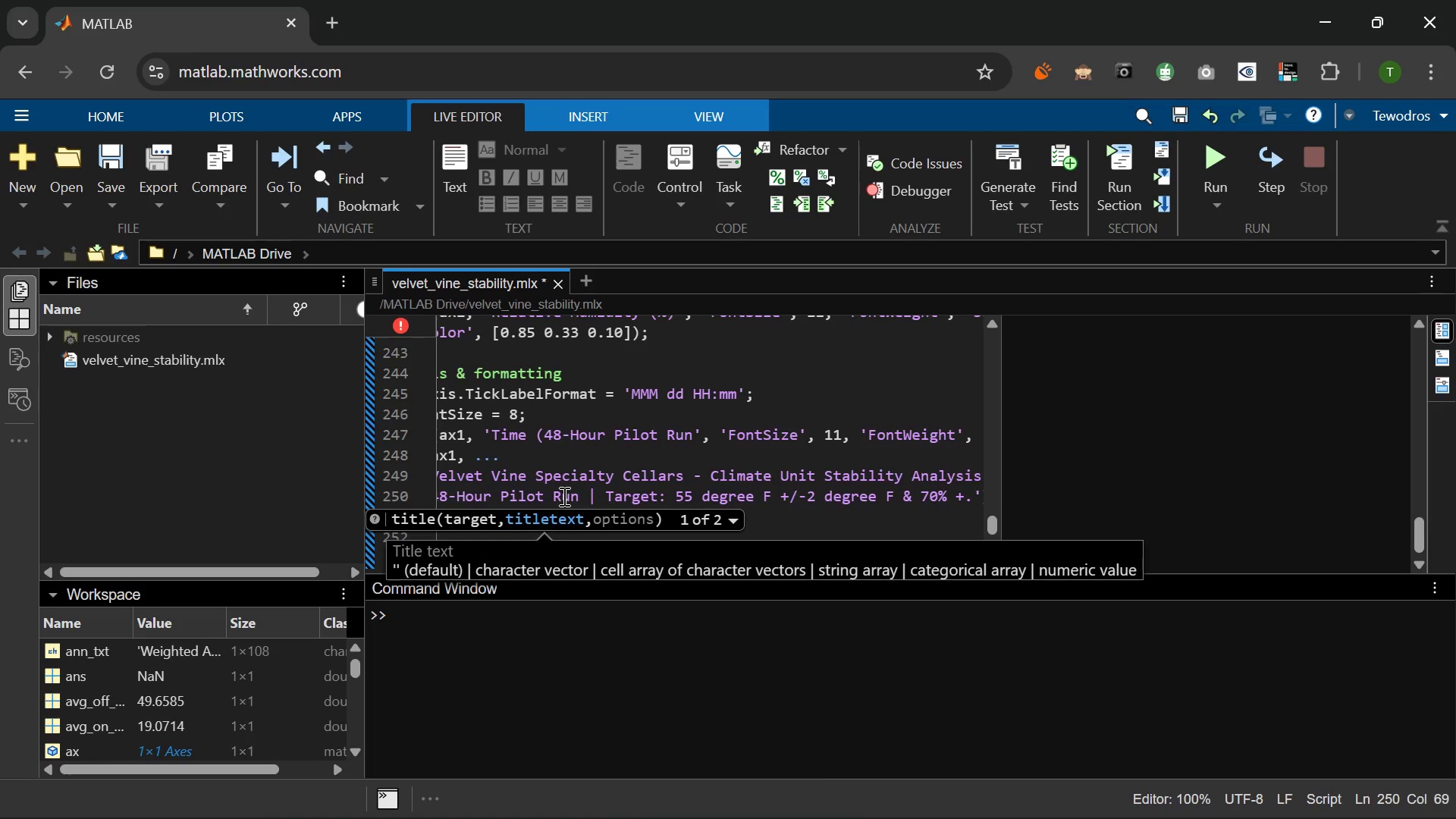 
key(Backspace)
 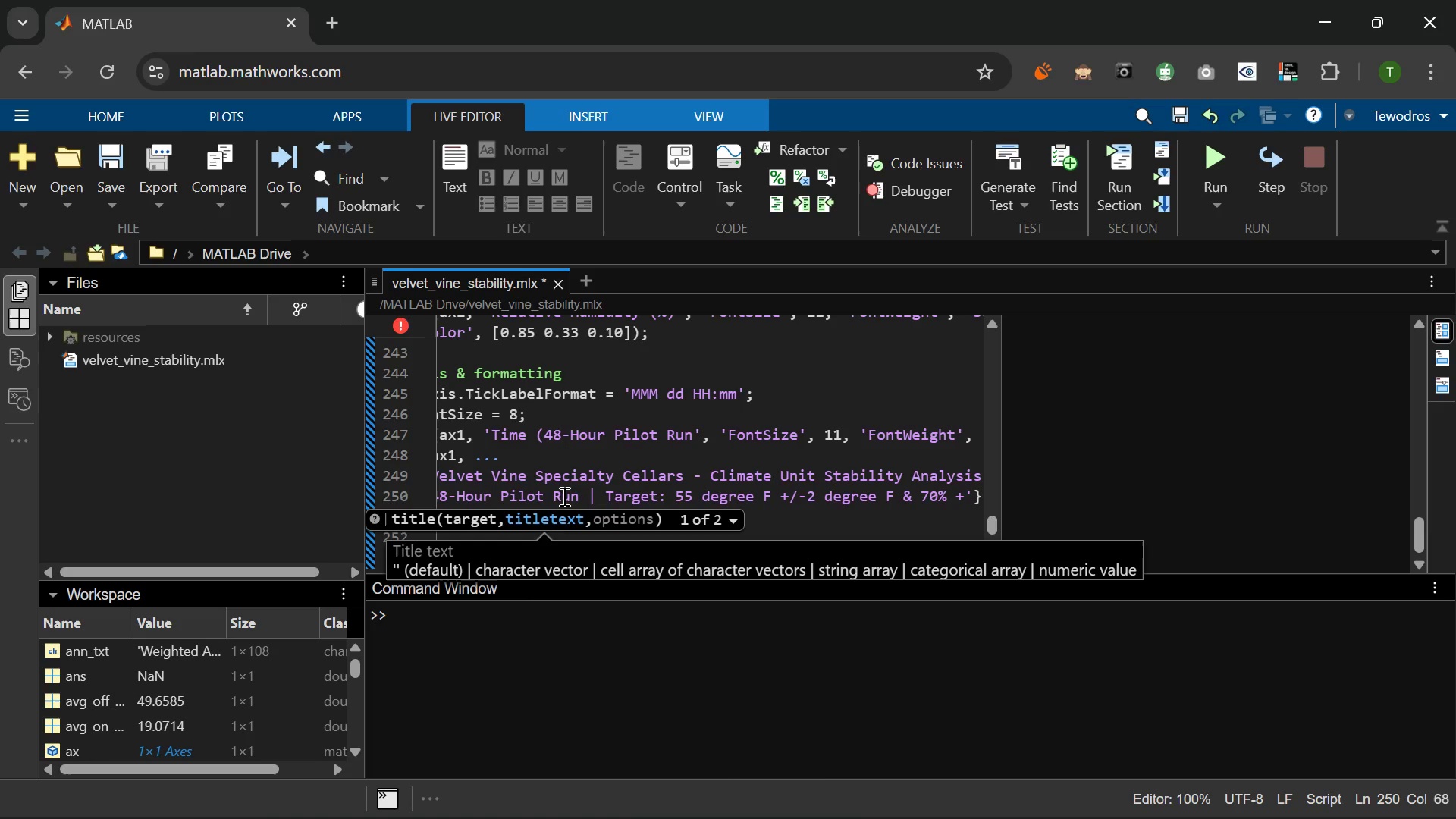 
key(Slash)
 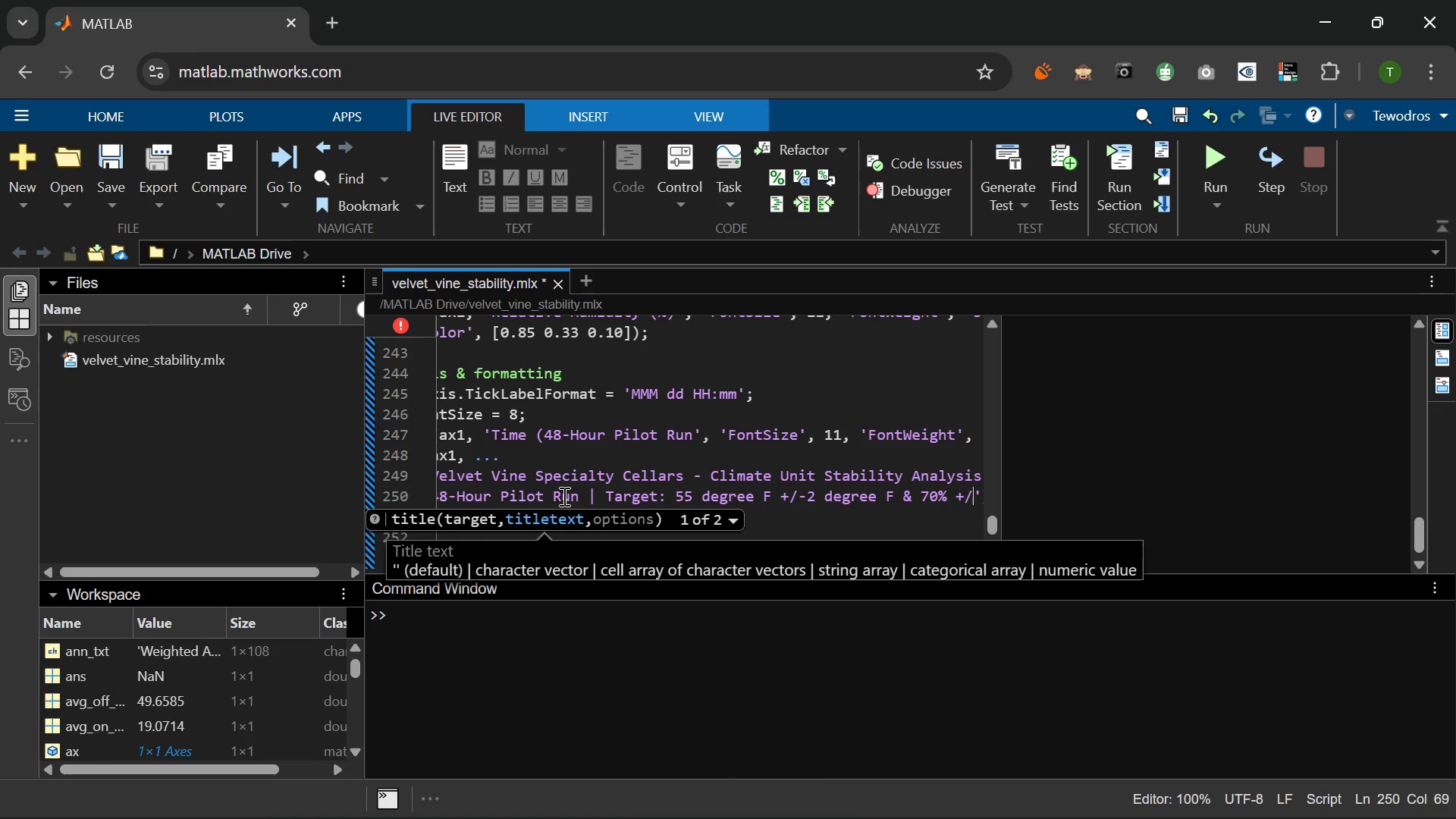 
key(Minus)
 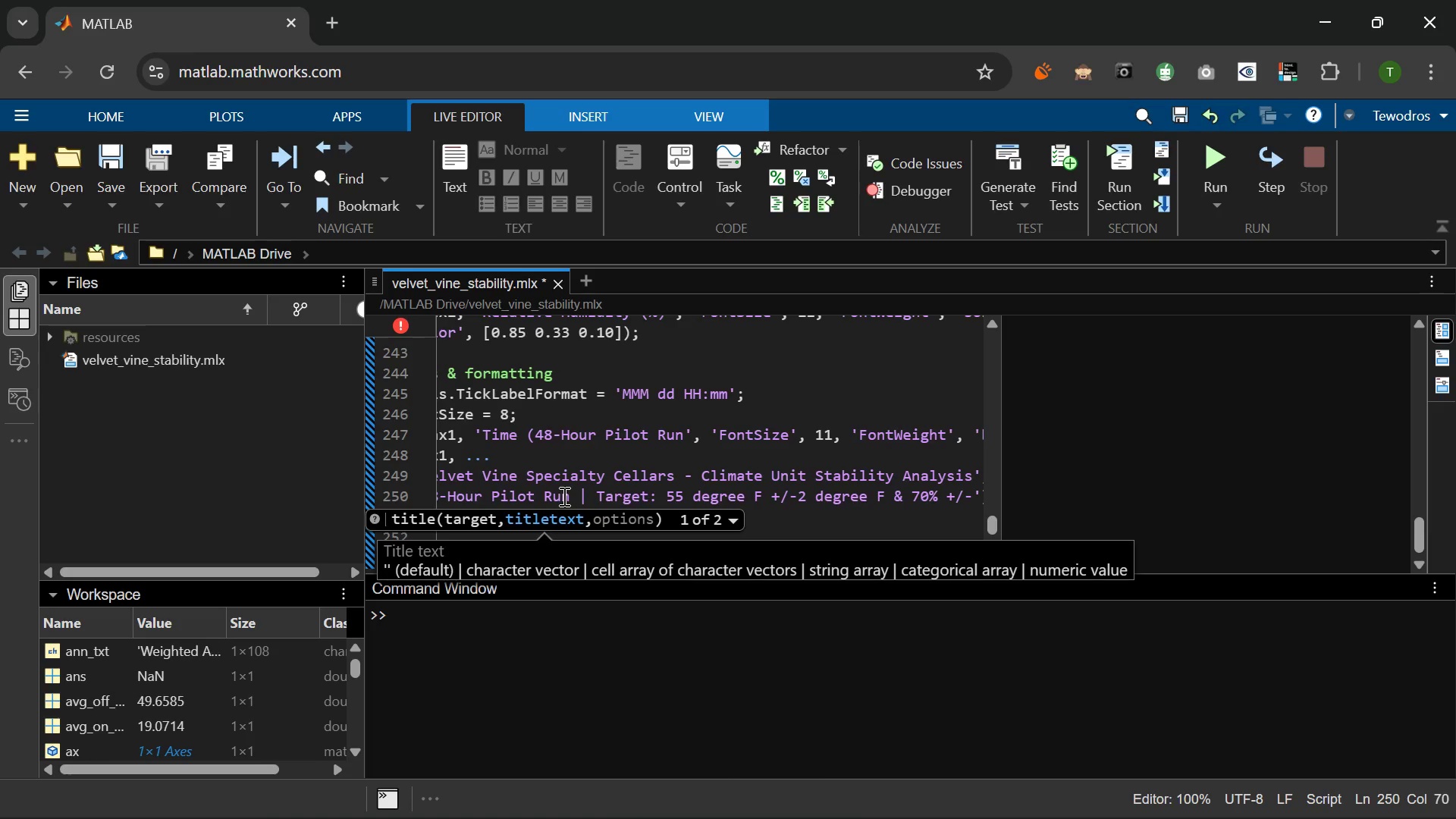 
wait(7.34)
 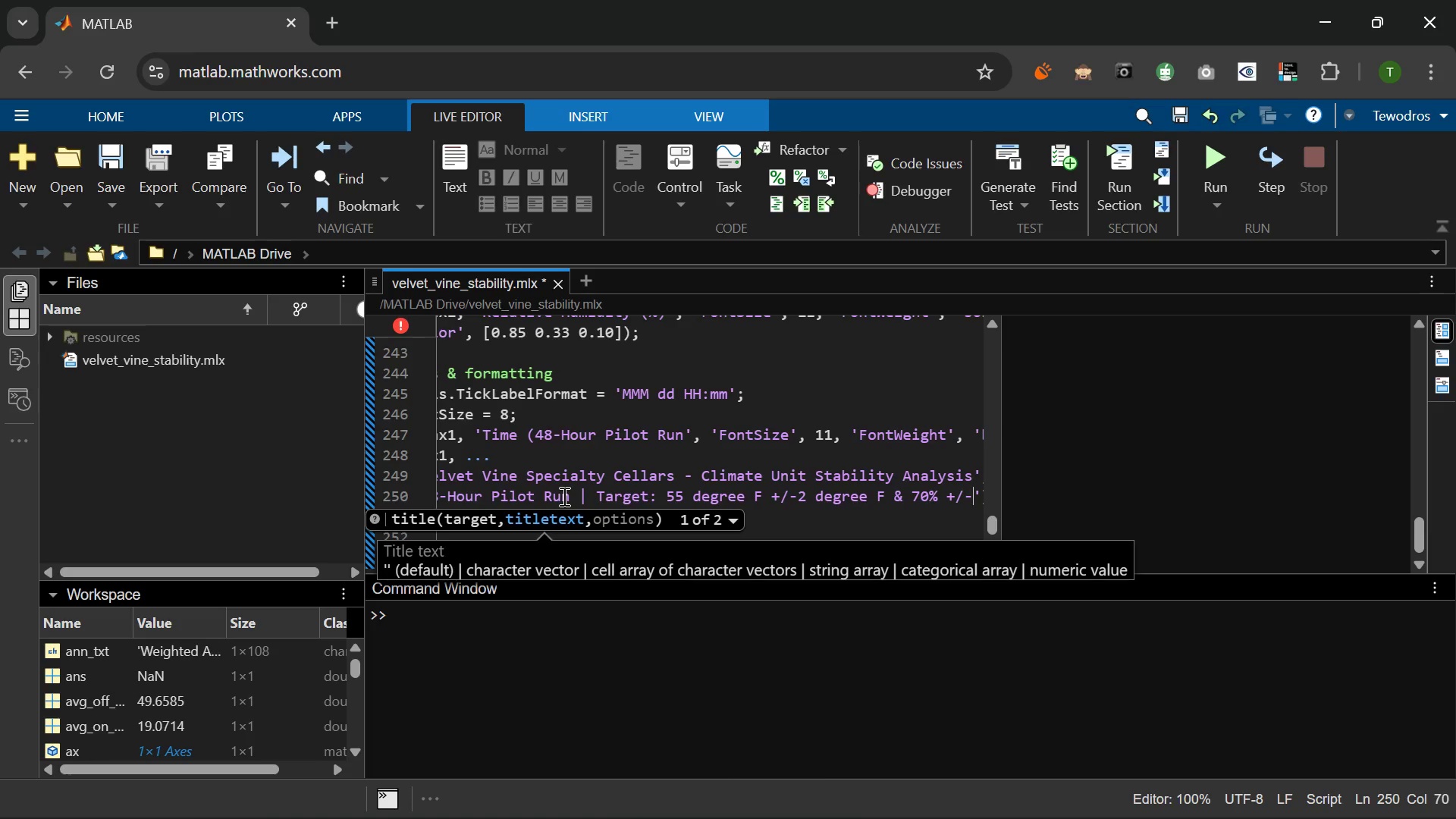 
type(5%)
 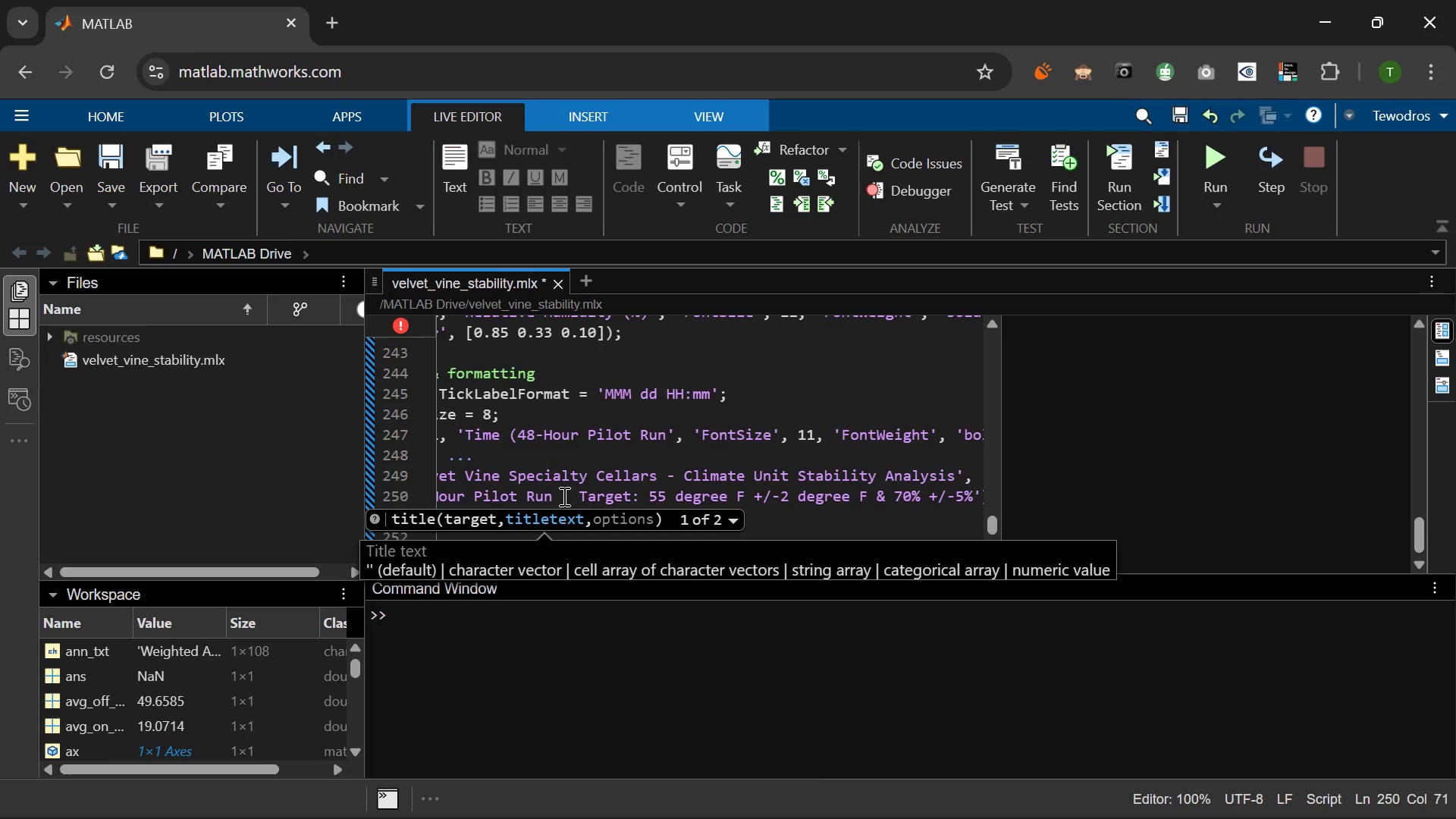 
wait(12.39)
 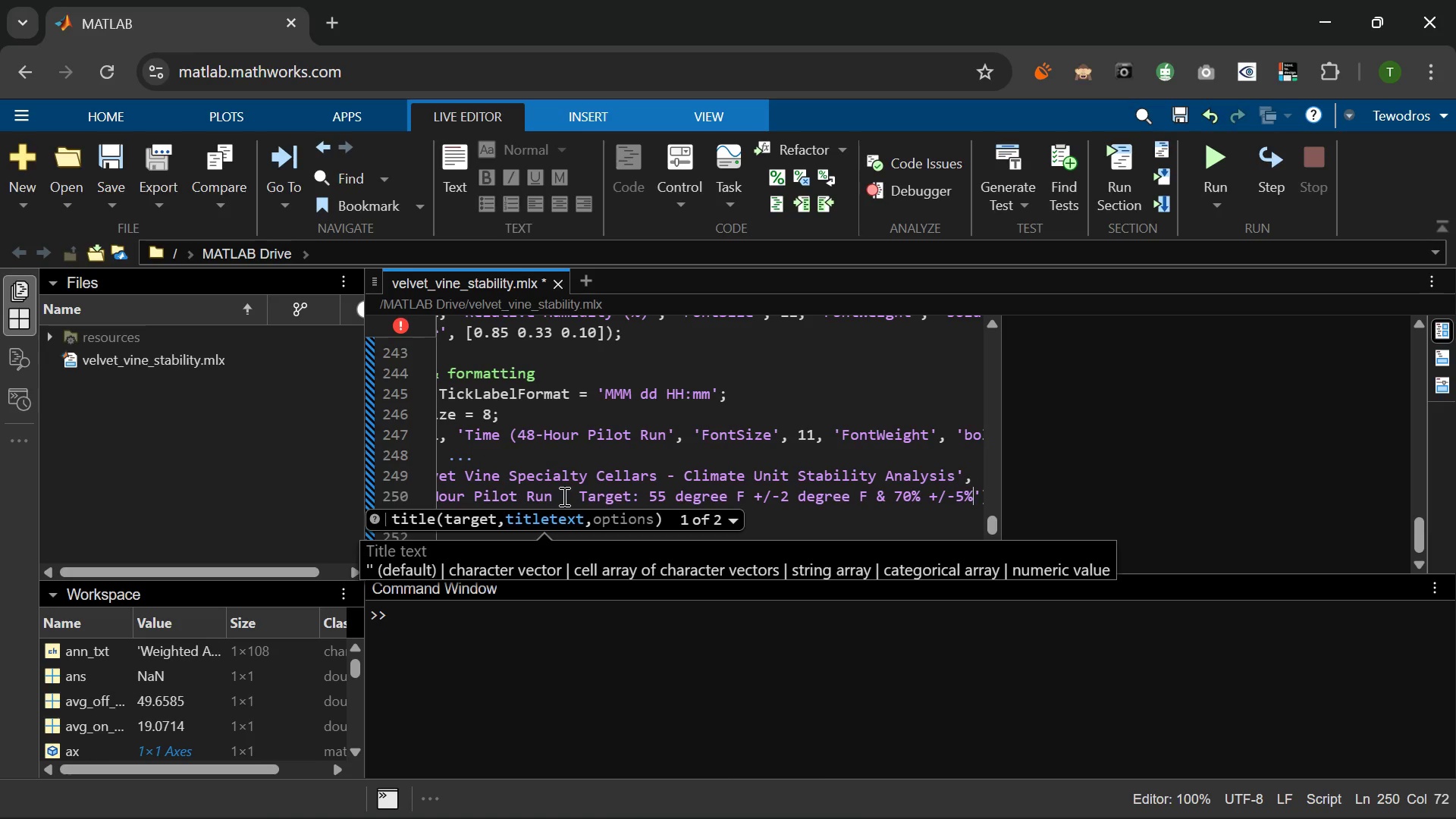 
type( RLH)
key(Backspace)
key(Backspace)
type(H | )
 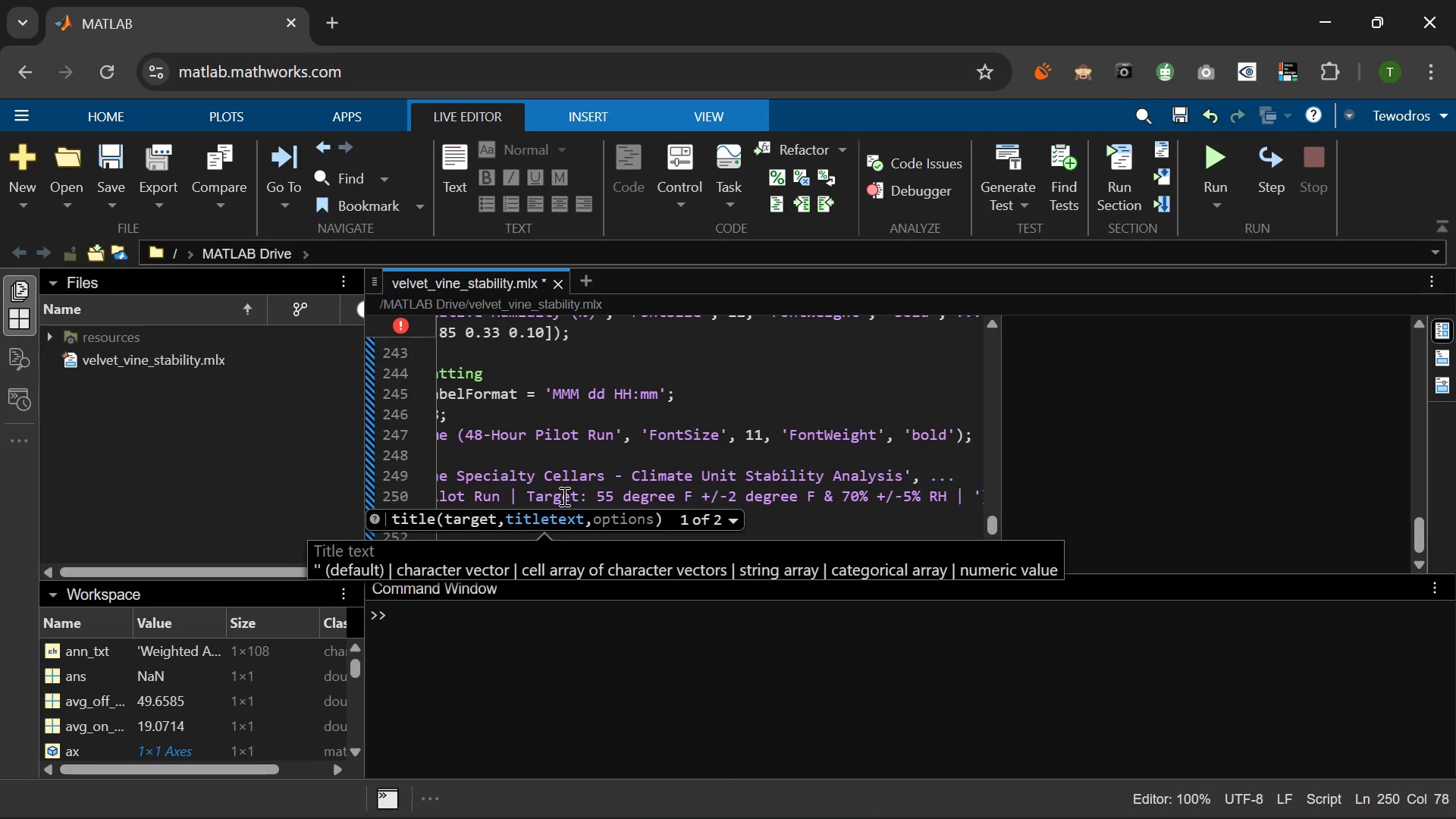 
type(1-Min Resolution)
 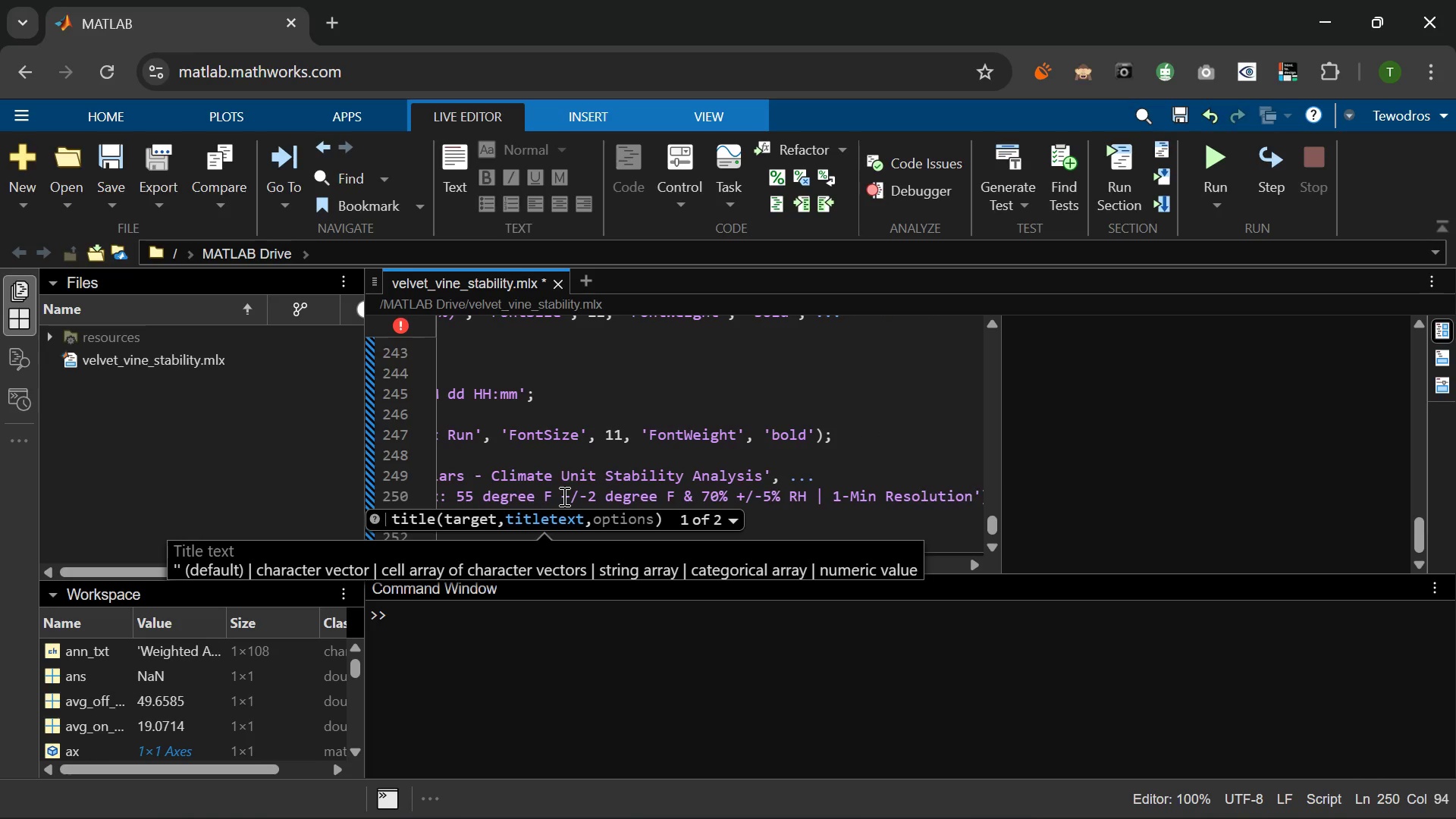 
key(ArrowRight)
 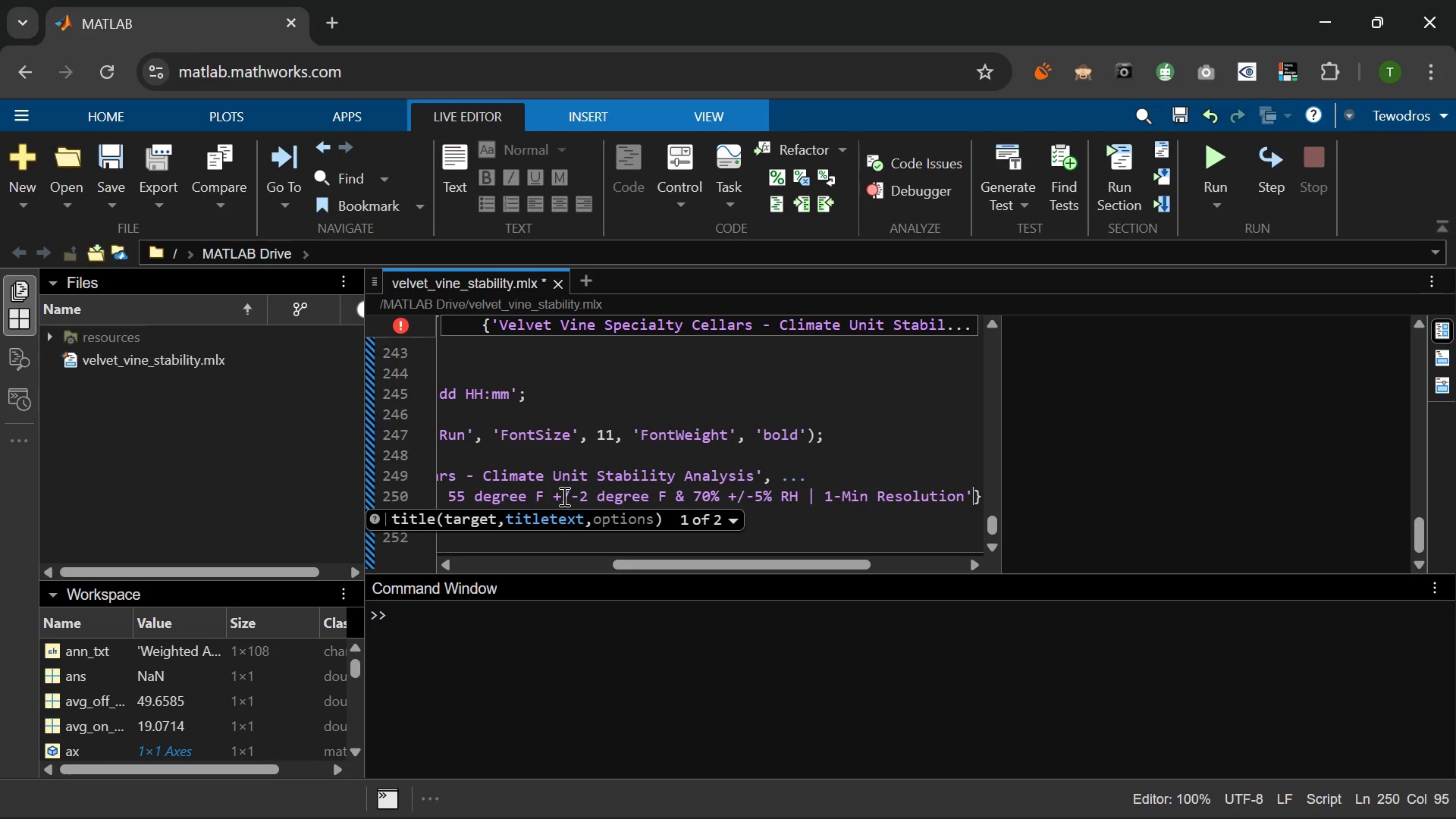 
key(Shift+BracketRight)
 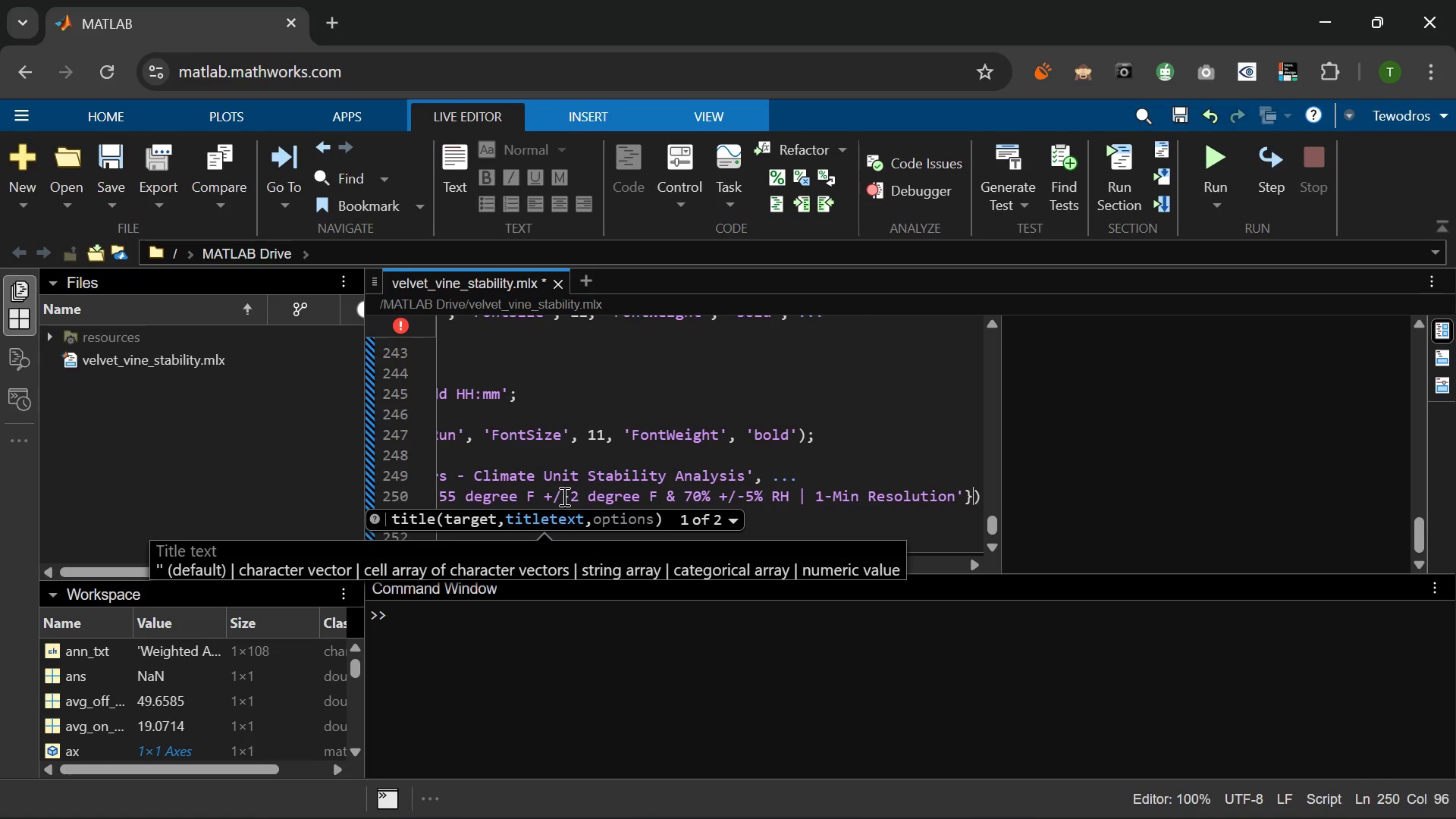 
key(Comma)
 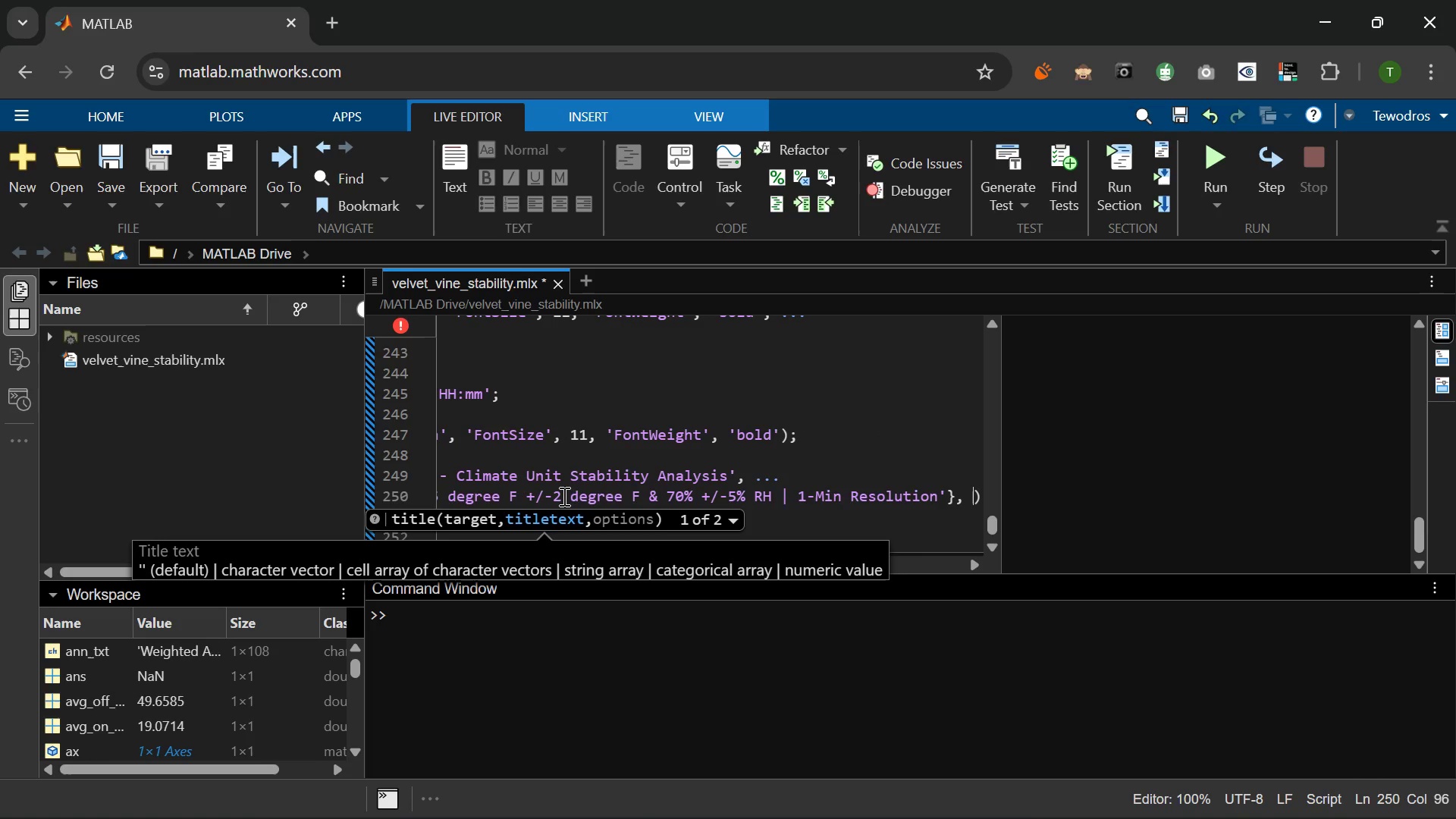 
key(Space)
 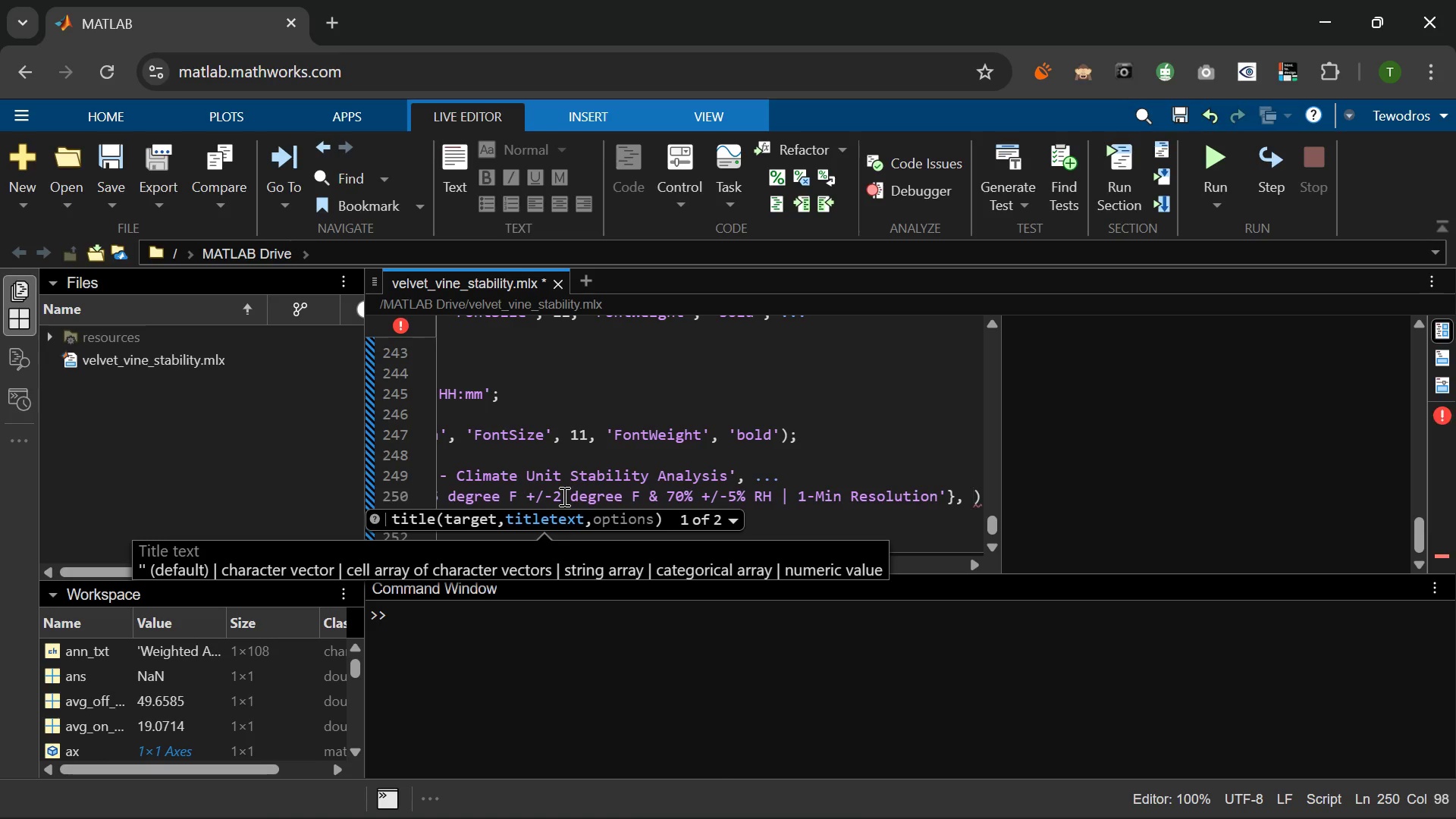 
key(Period)
 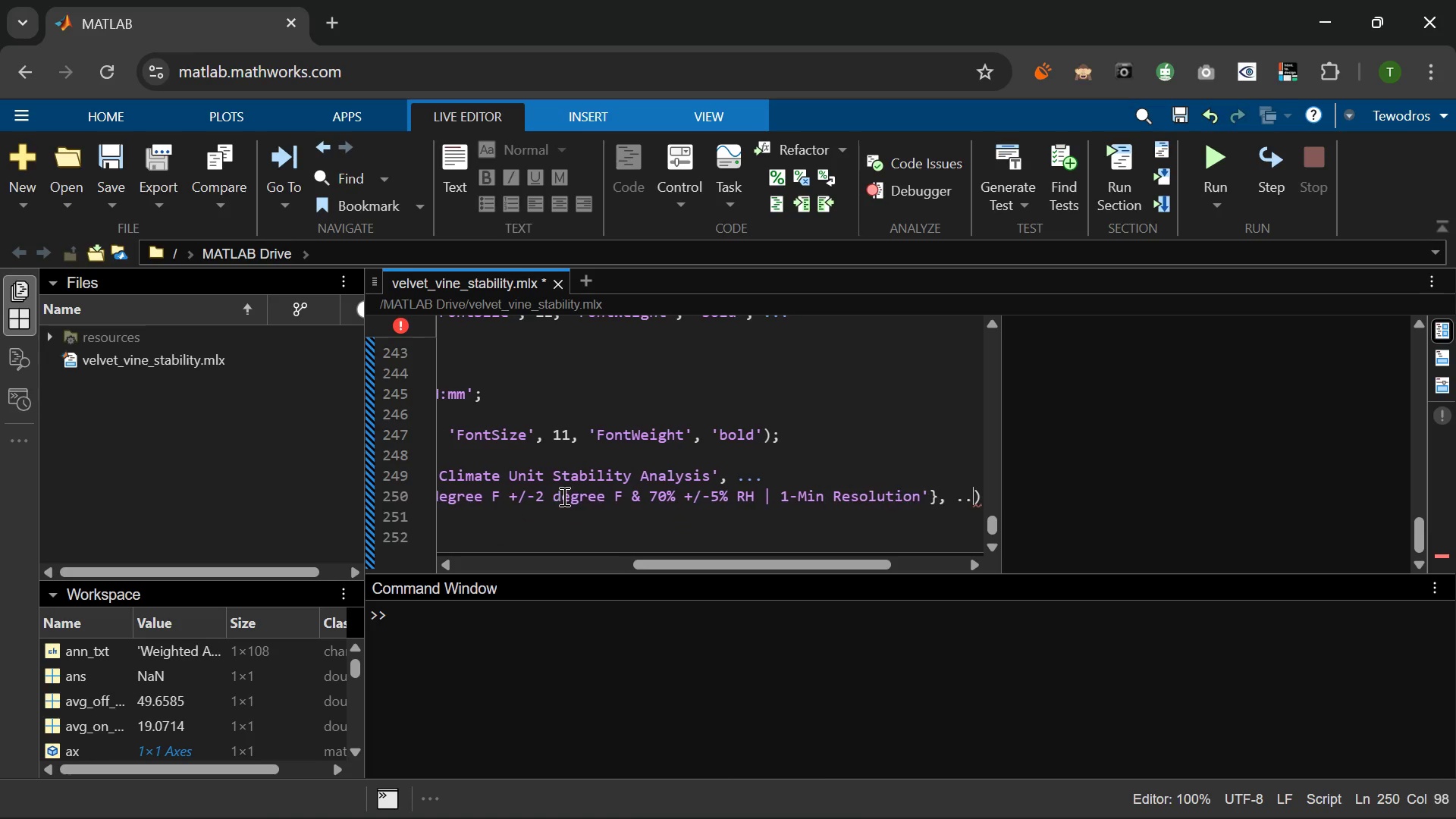 
key(Period)
 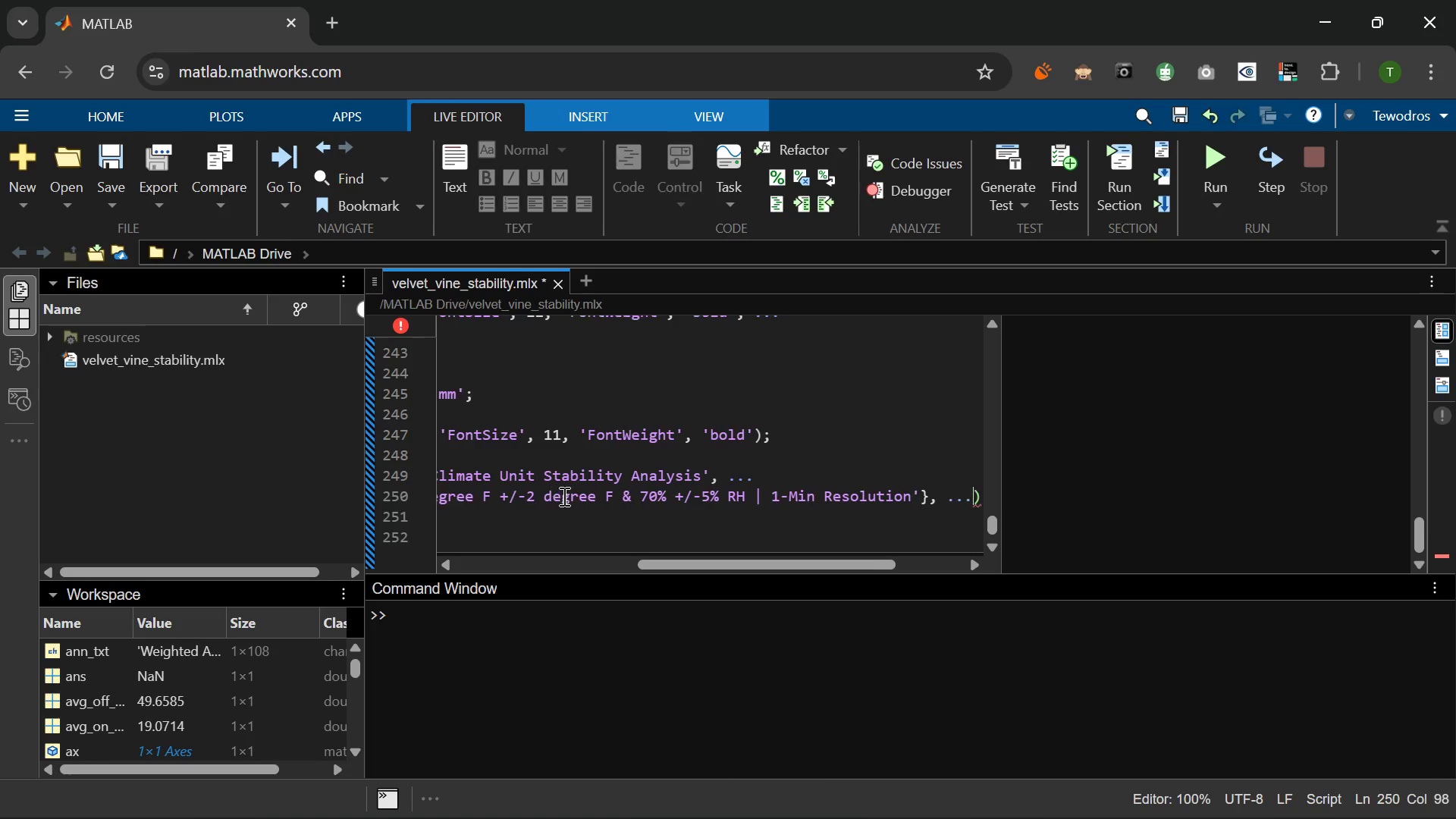 
key(Period)
 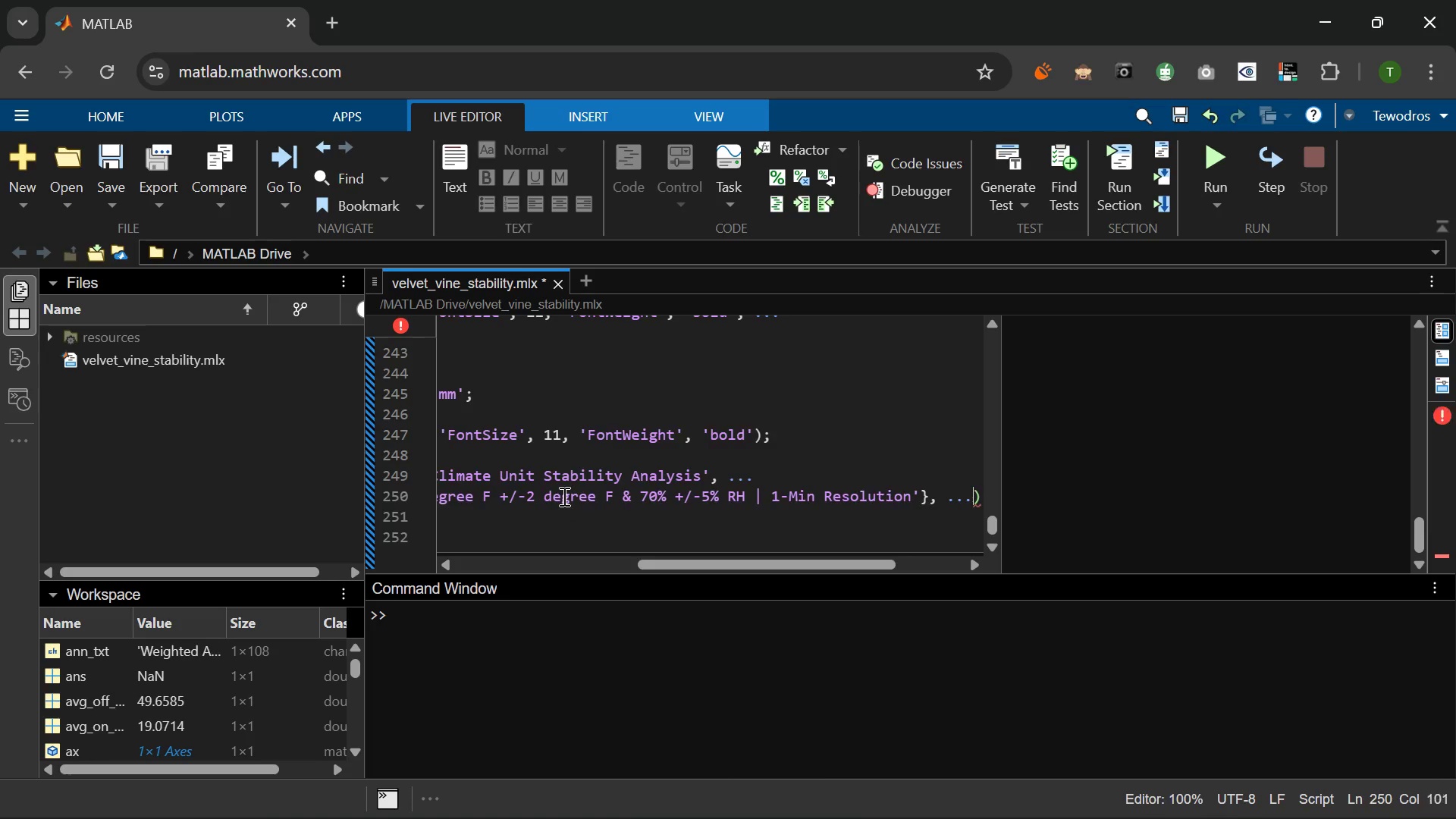 
key(Enter)
 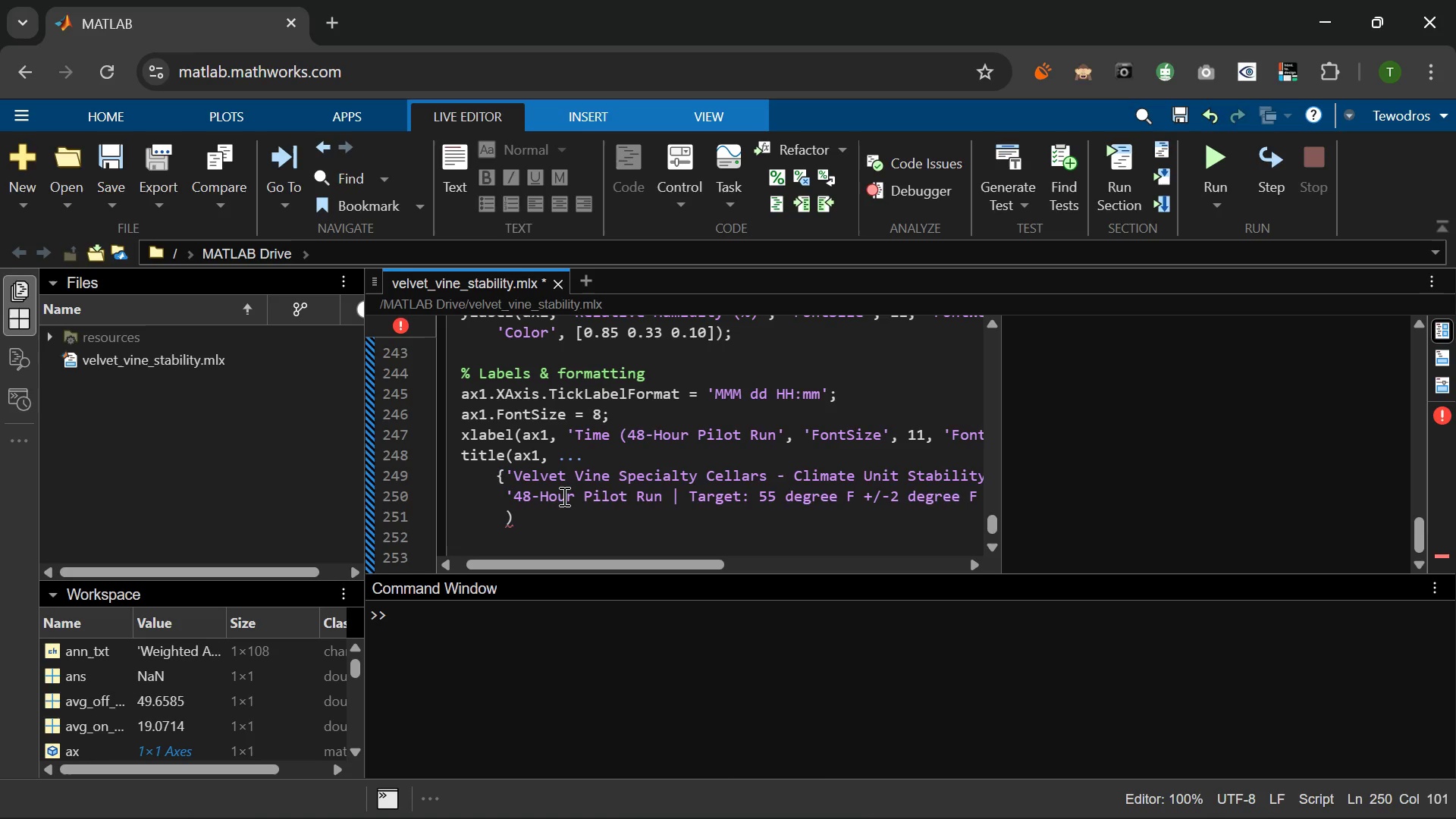 
type('G)
key(Backspace)
type(FontSize)
 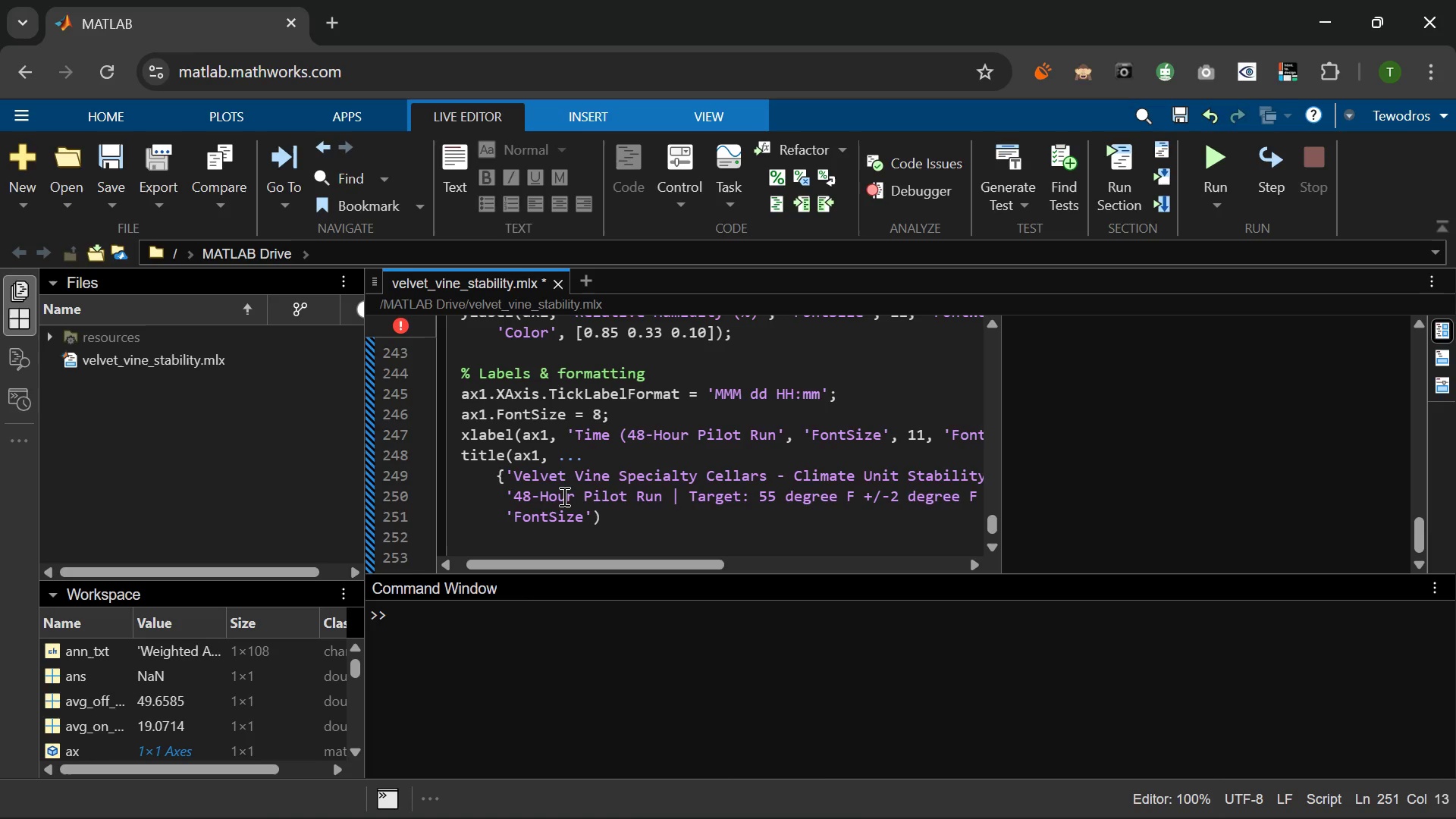 
key(ArrowRight)
 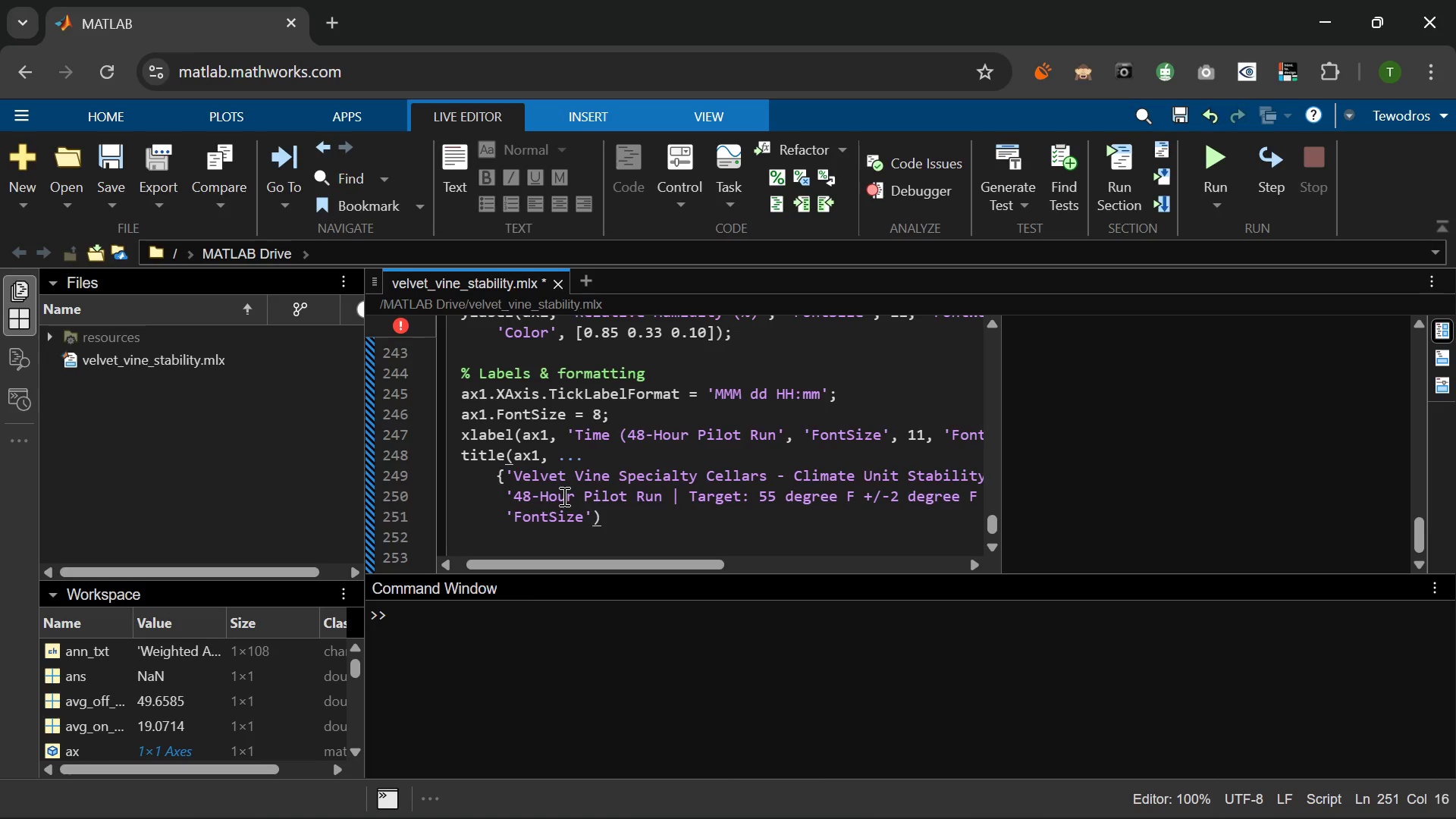 
type(, 12, ')
 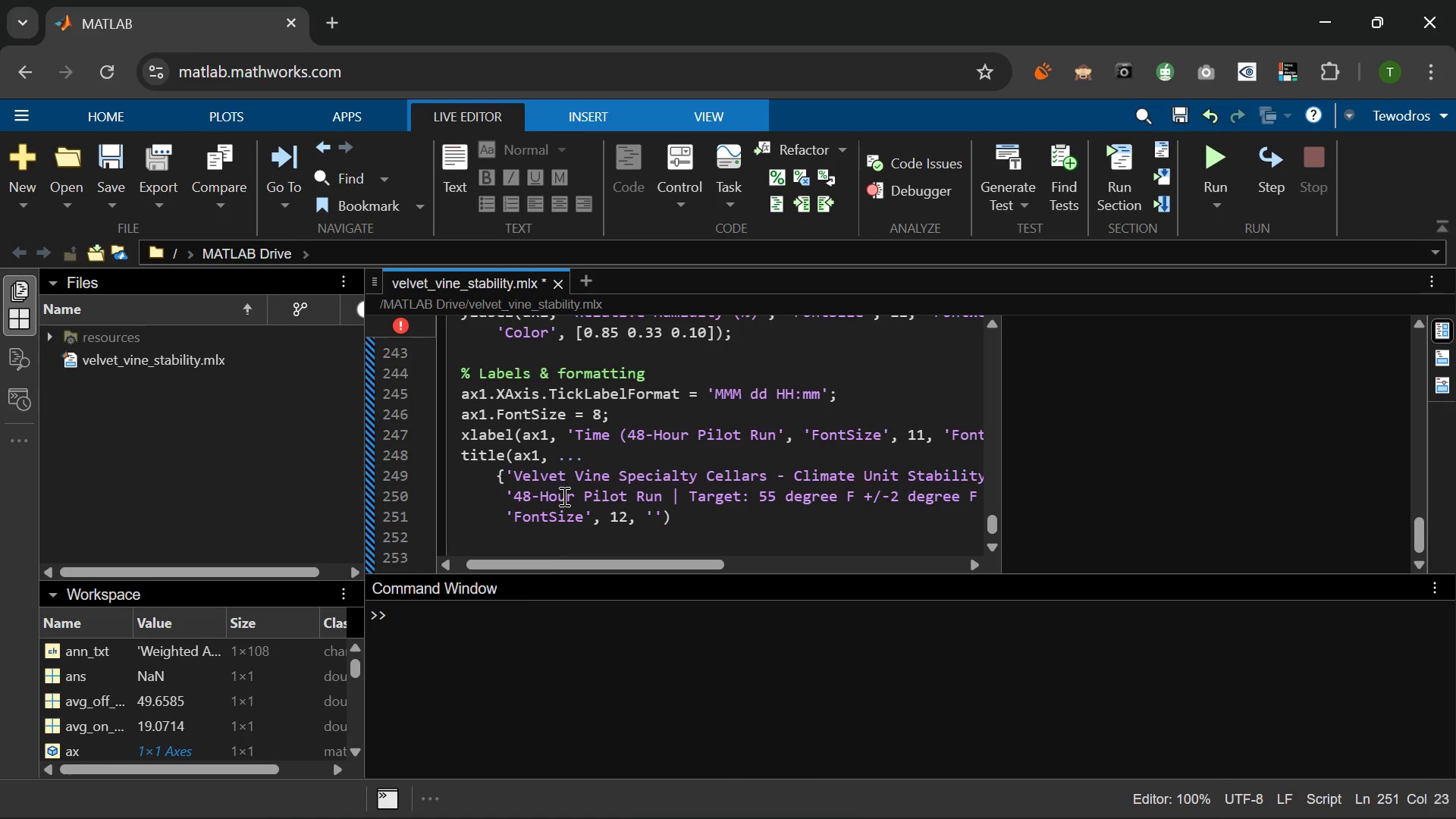 
type(FontWeight)
 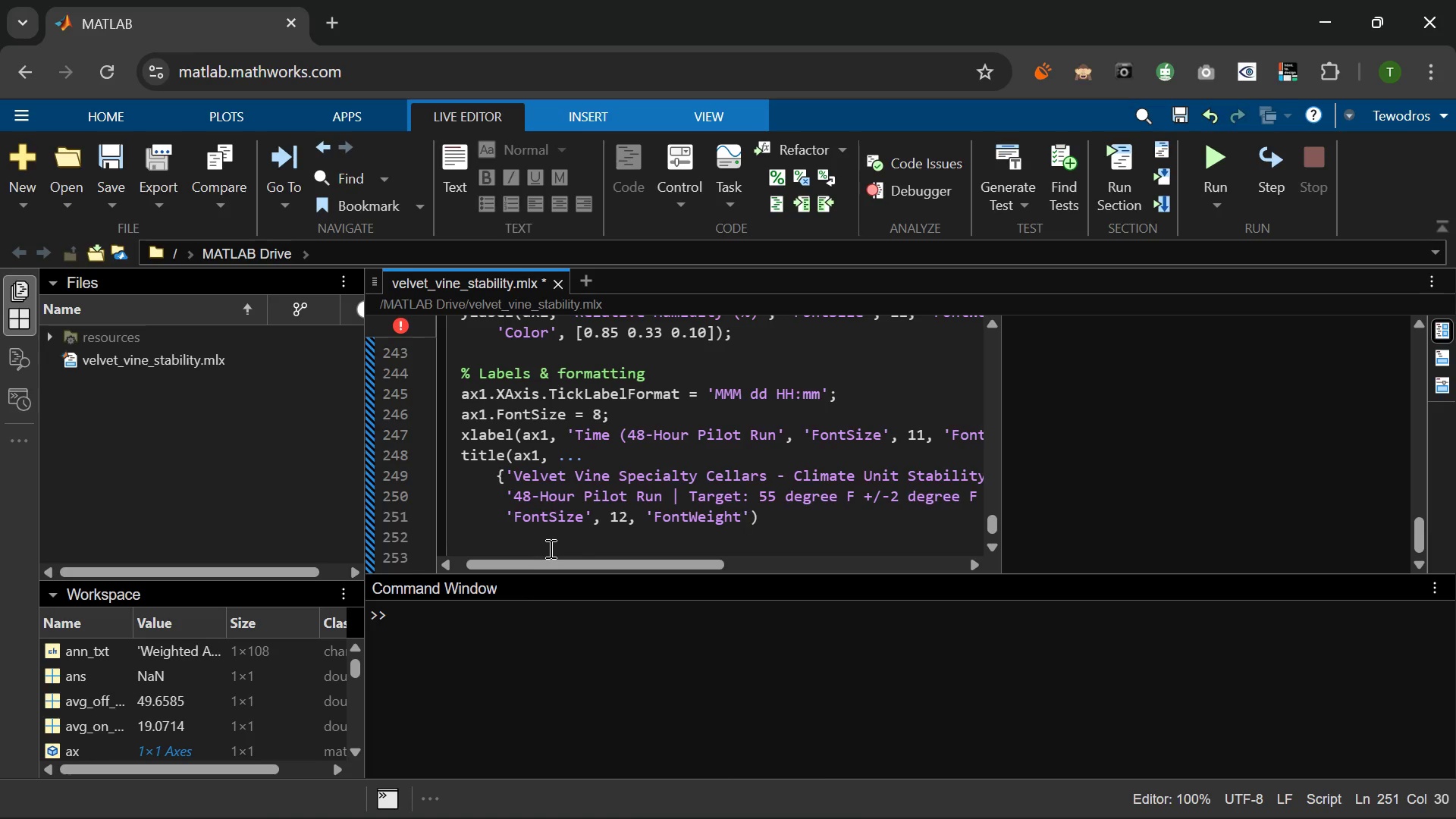 
key(ArrowRight)
 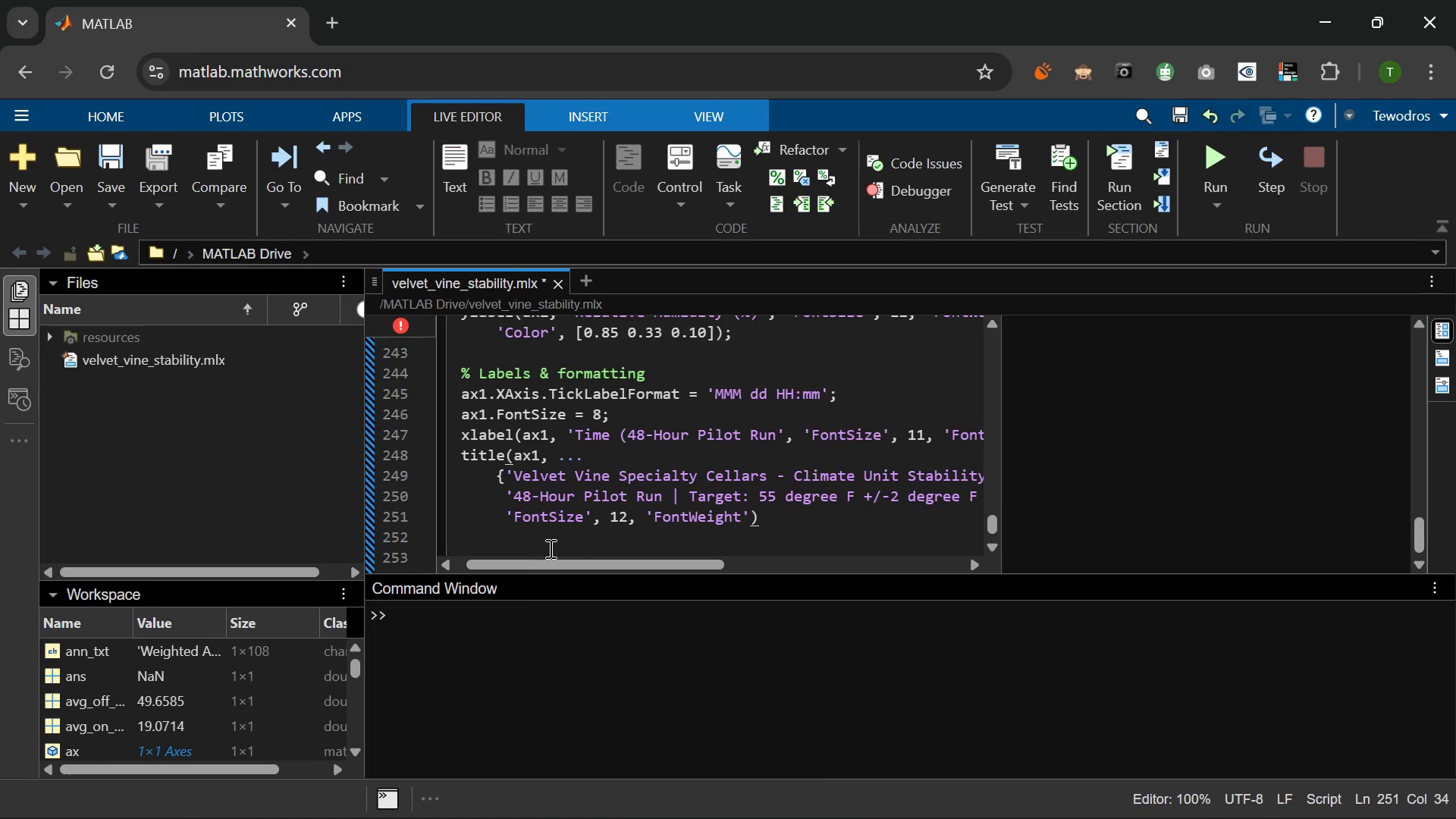 
type(, 'bold)
 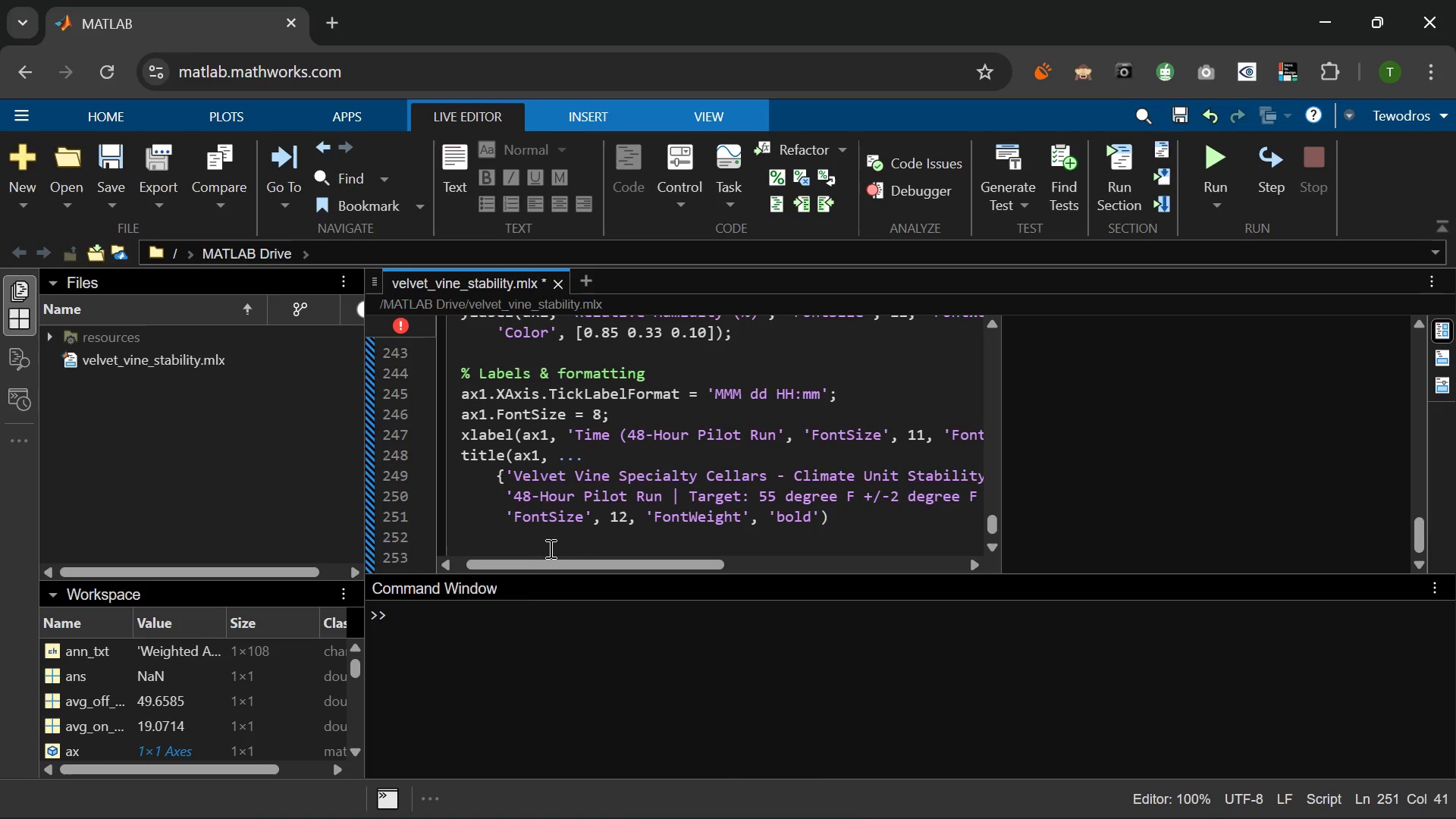 
key(ArrowRight)
 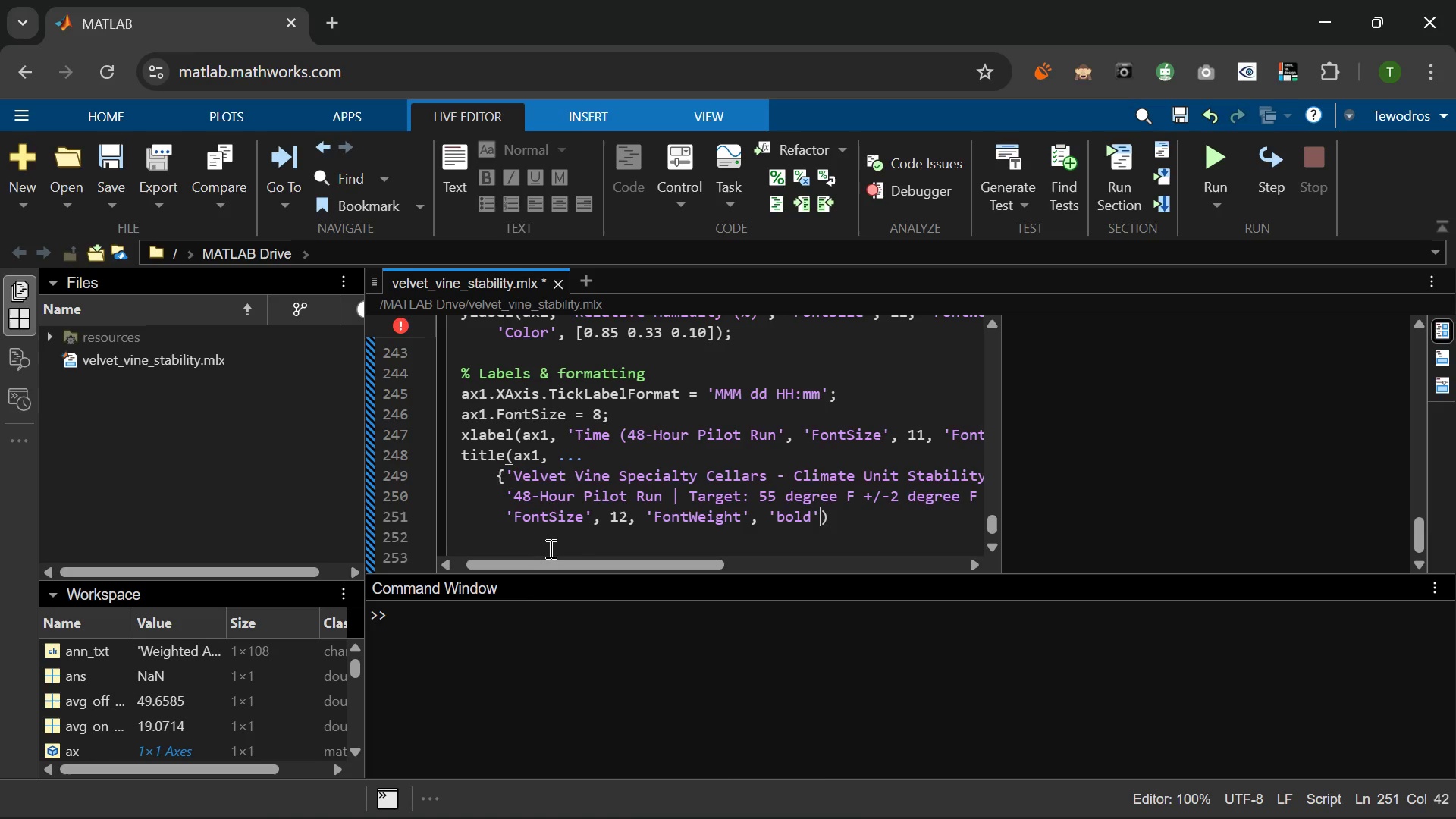 
key(ArrowRight)
 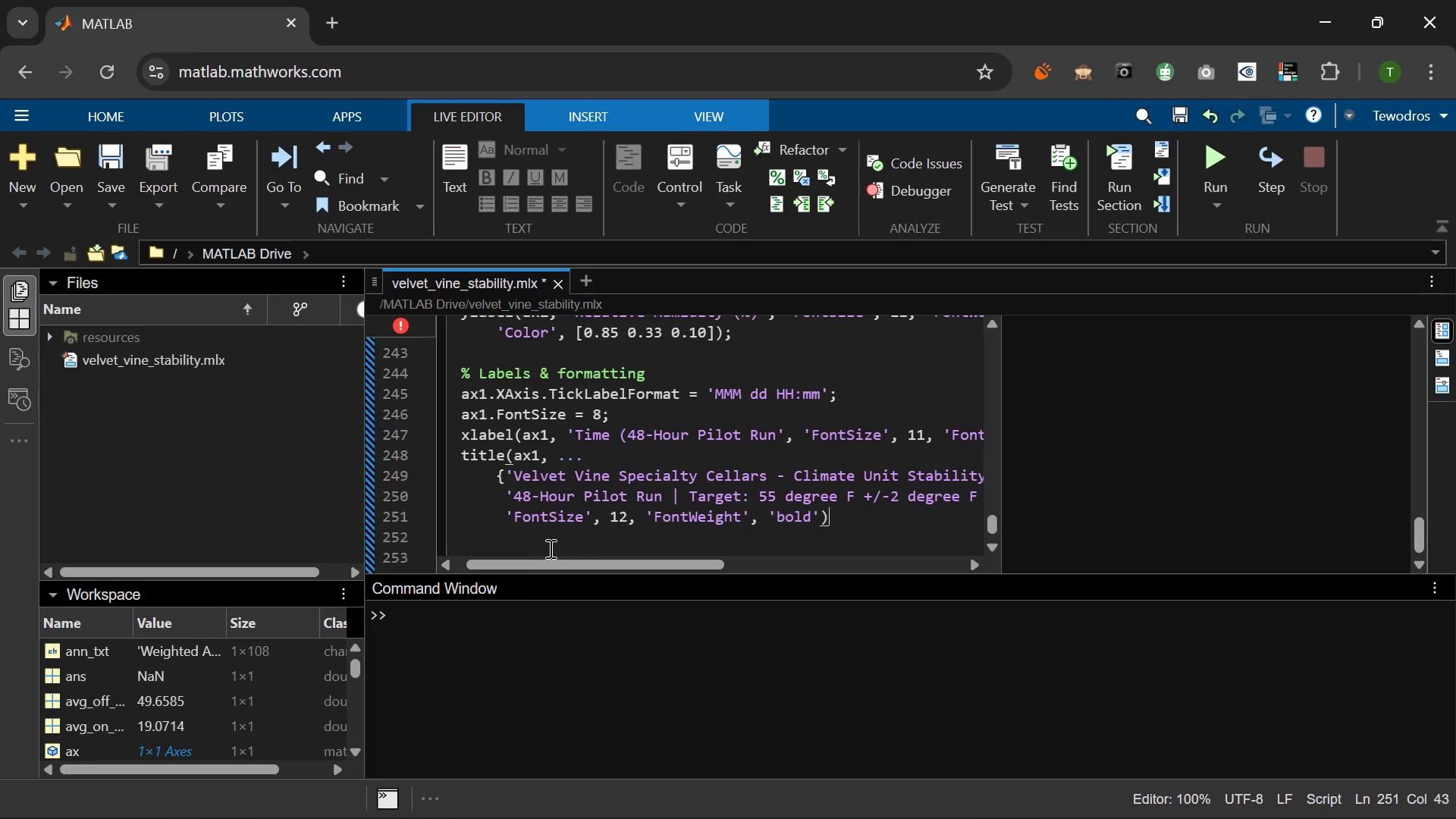 
key(Semicolon)
 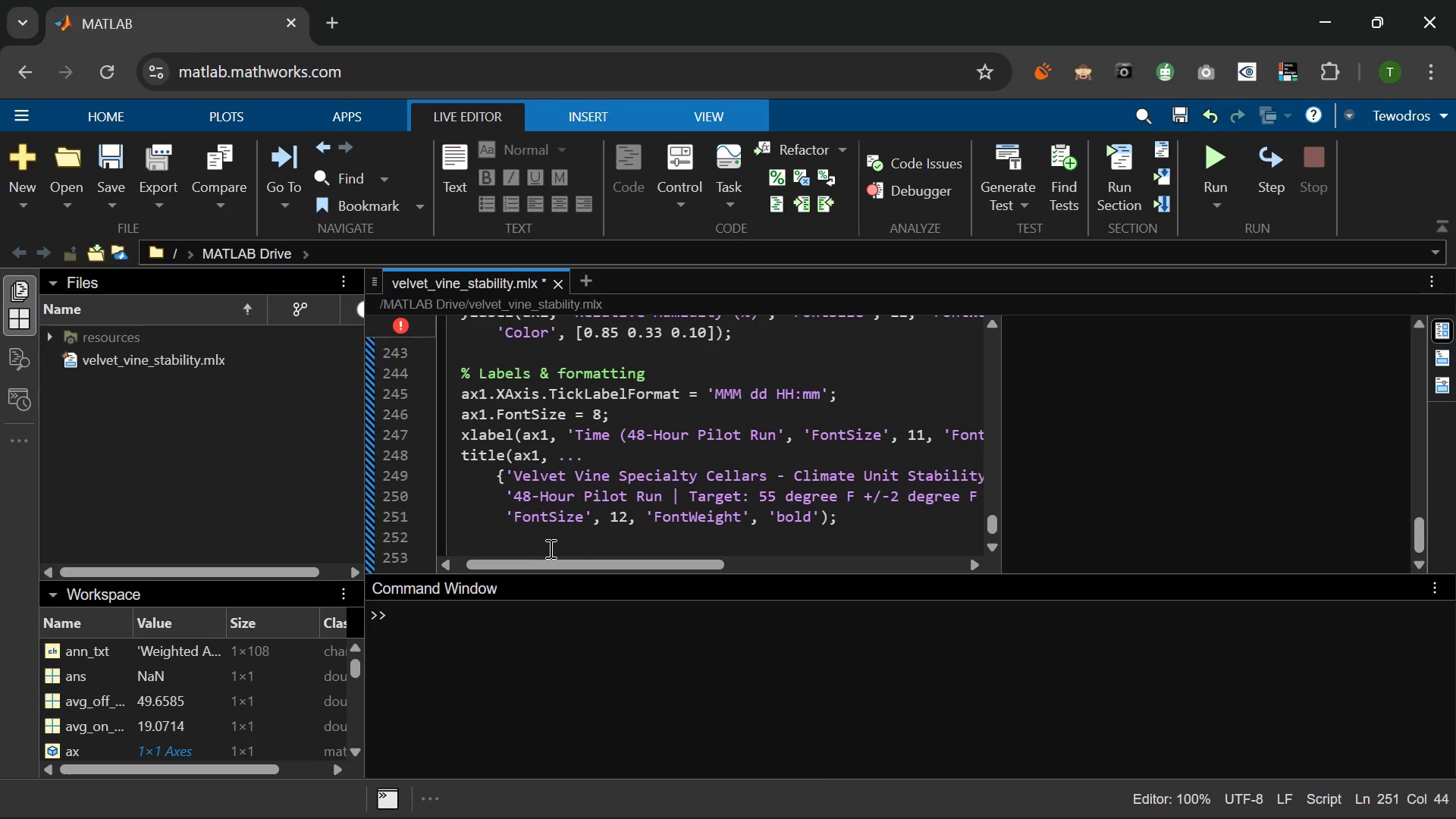 
key(Enter)
 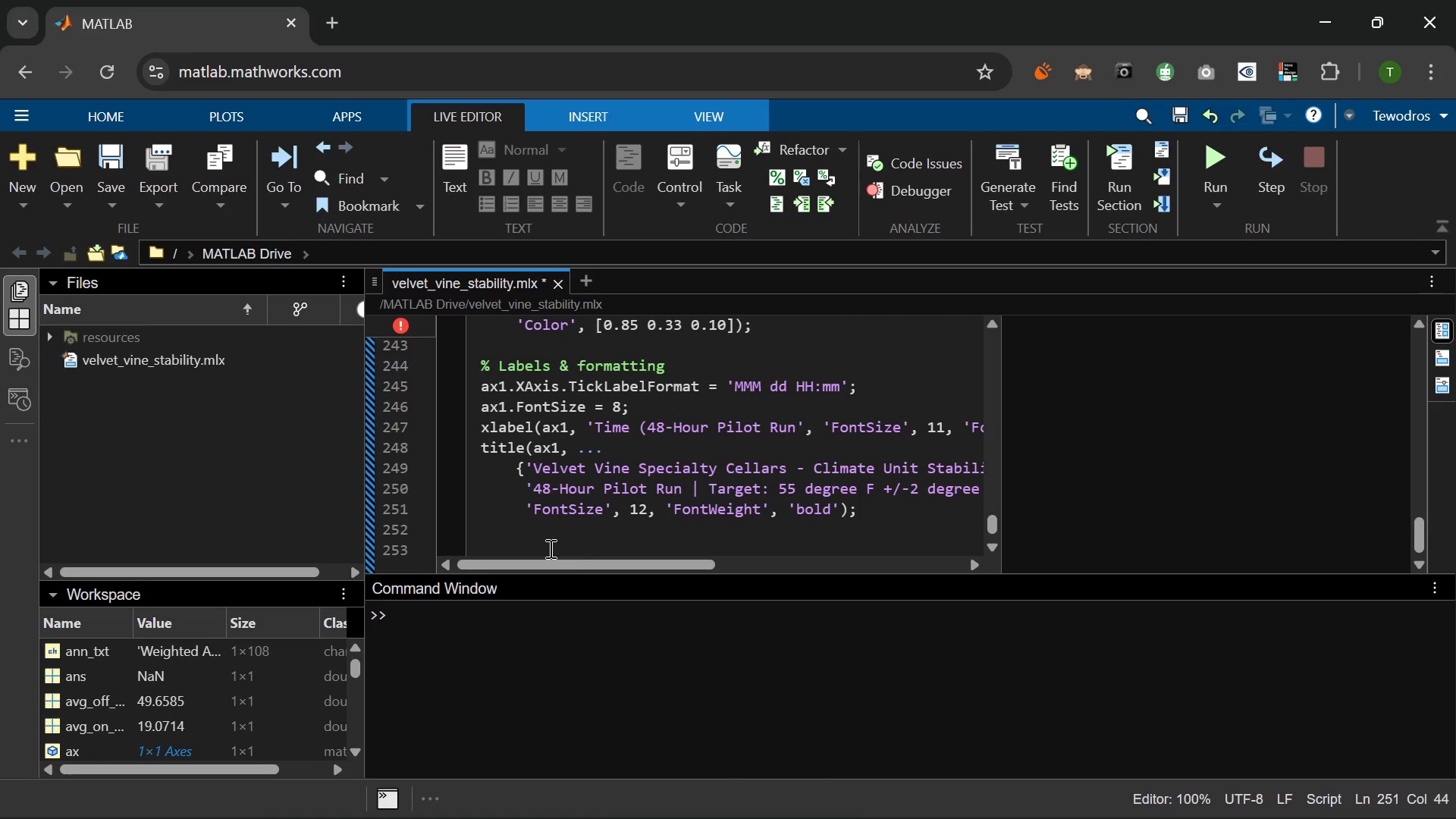 
type(grid(ax1)
 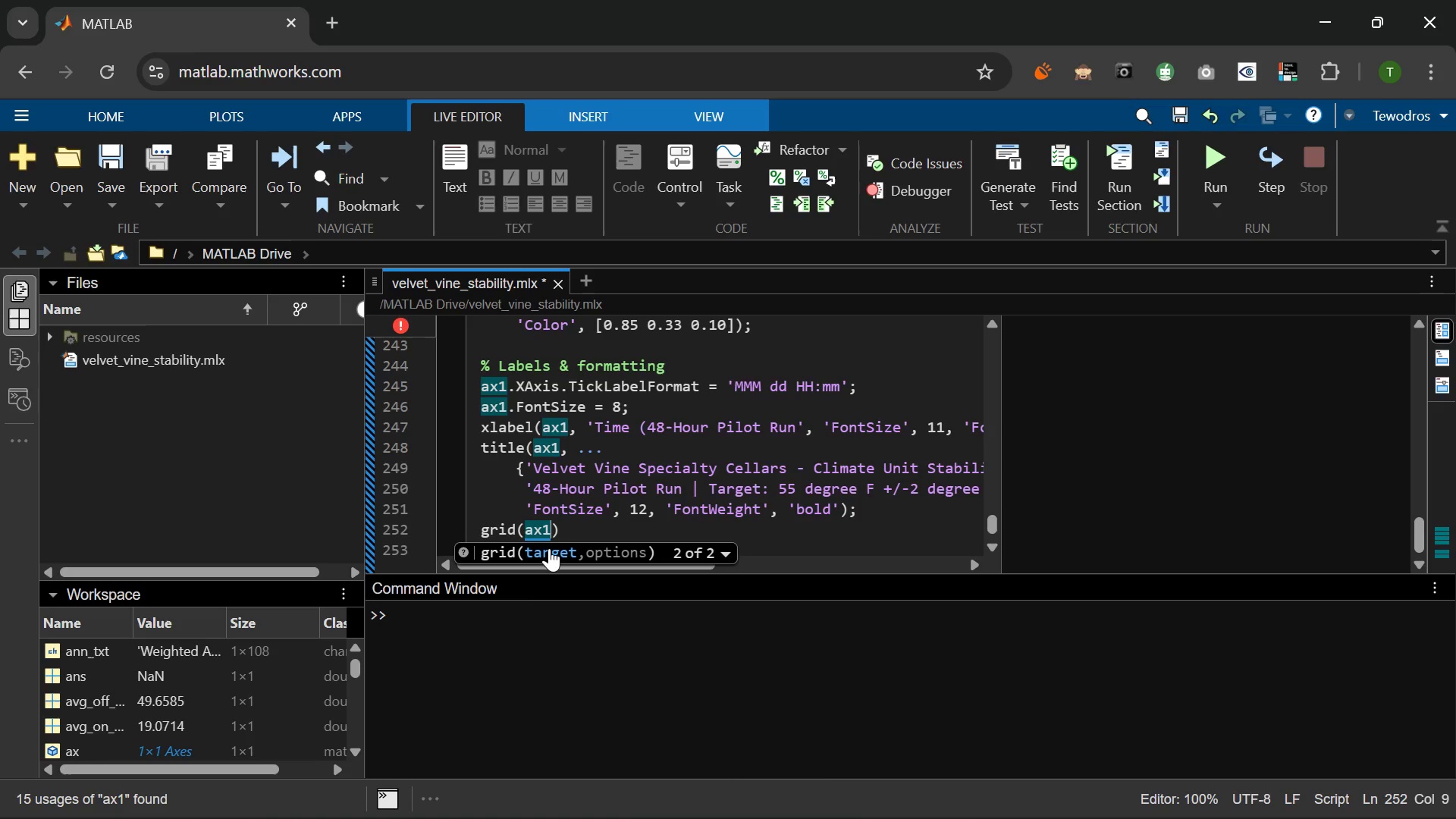 
wait(7.16)
 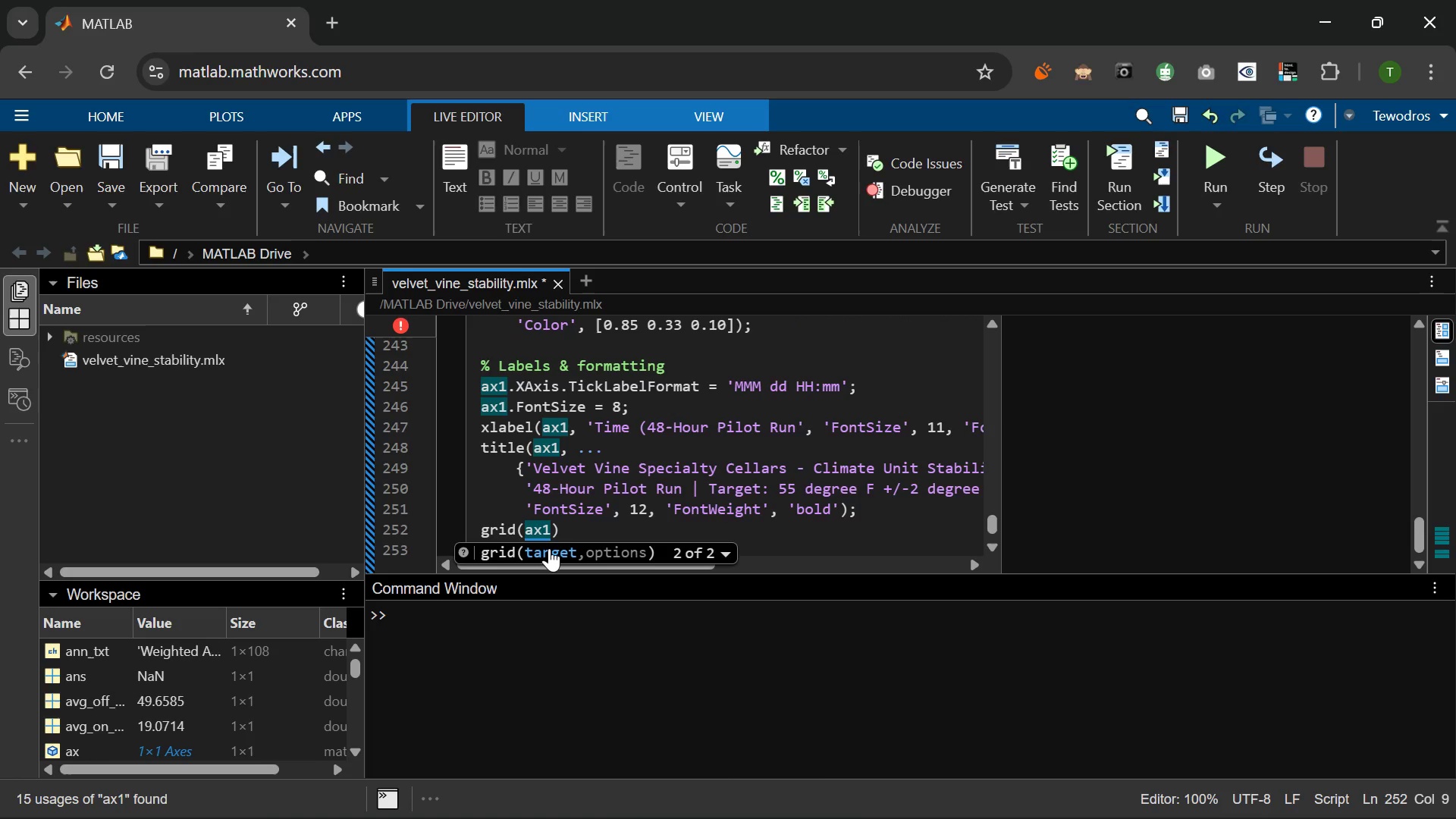 
type(, 'on)
 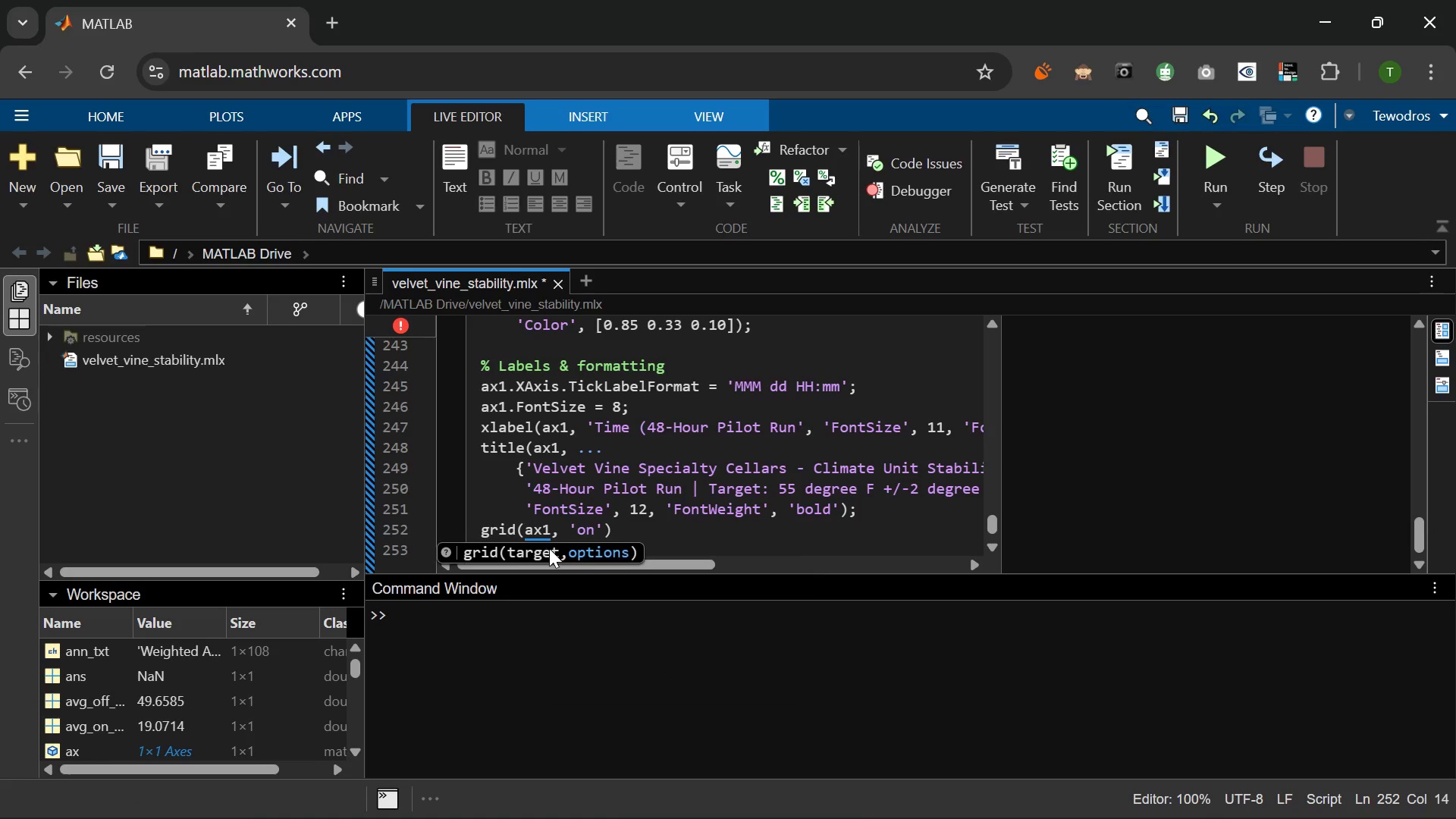 
key(ArrowRight)
 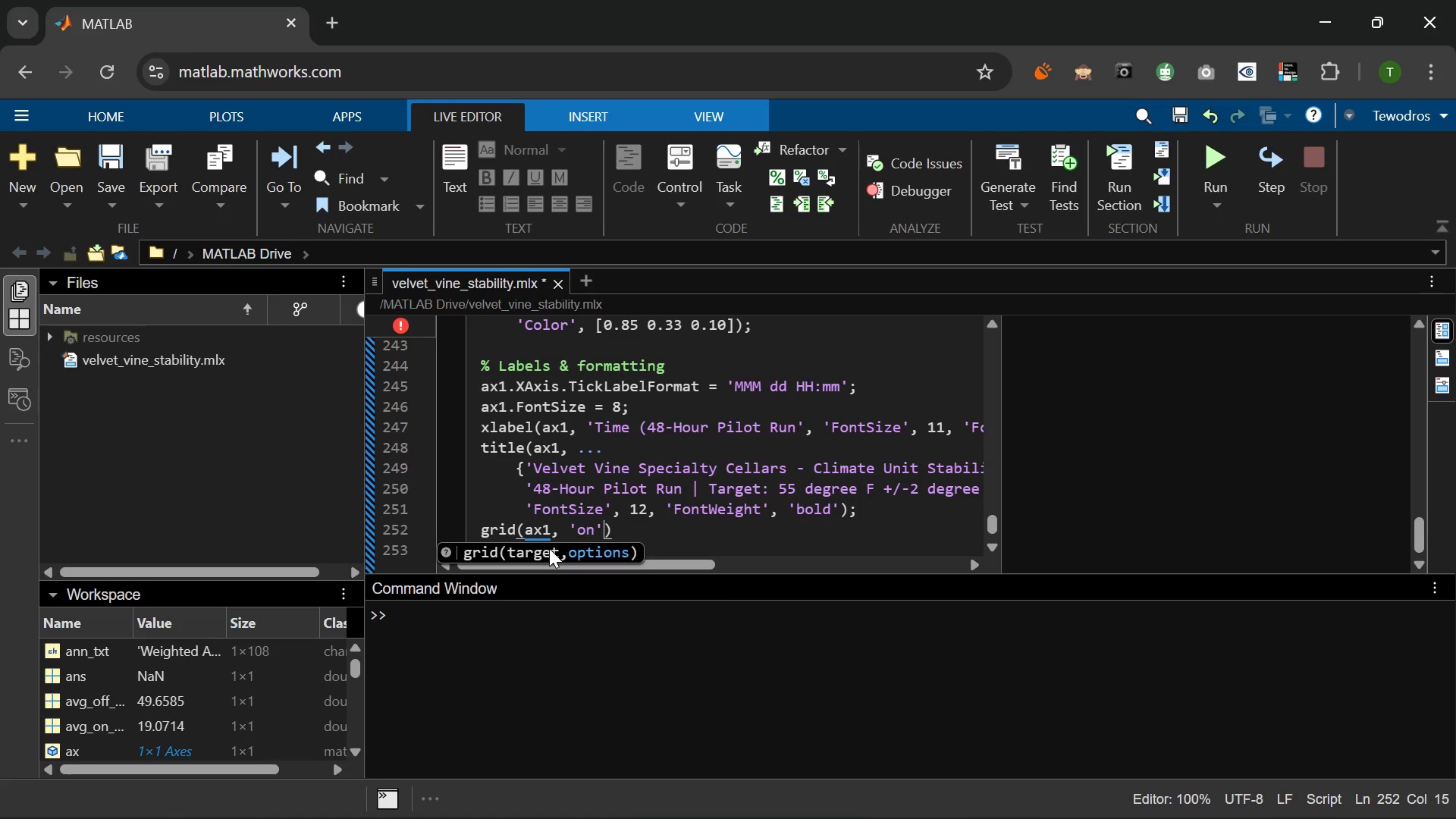 
key(ArrowRight)
 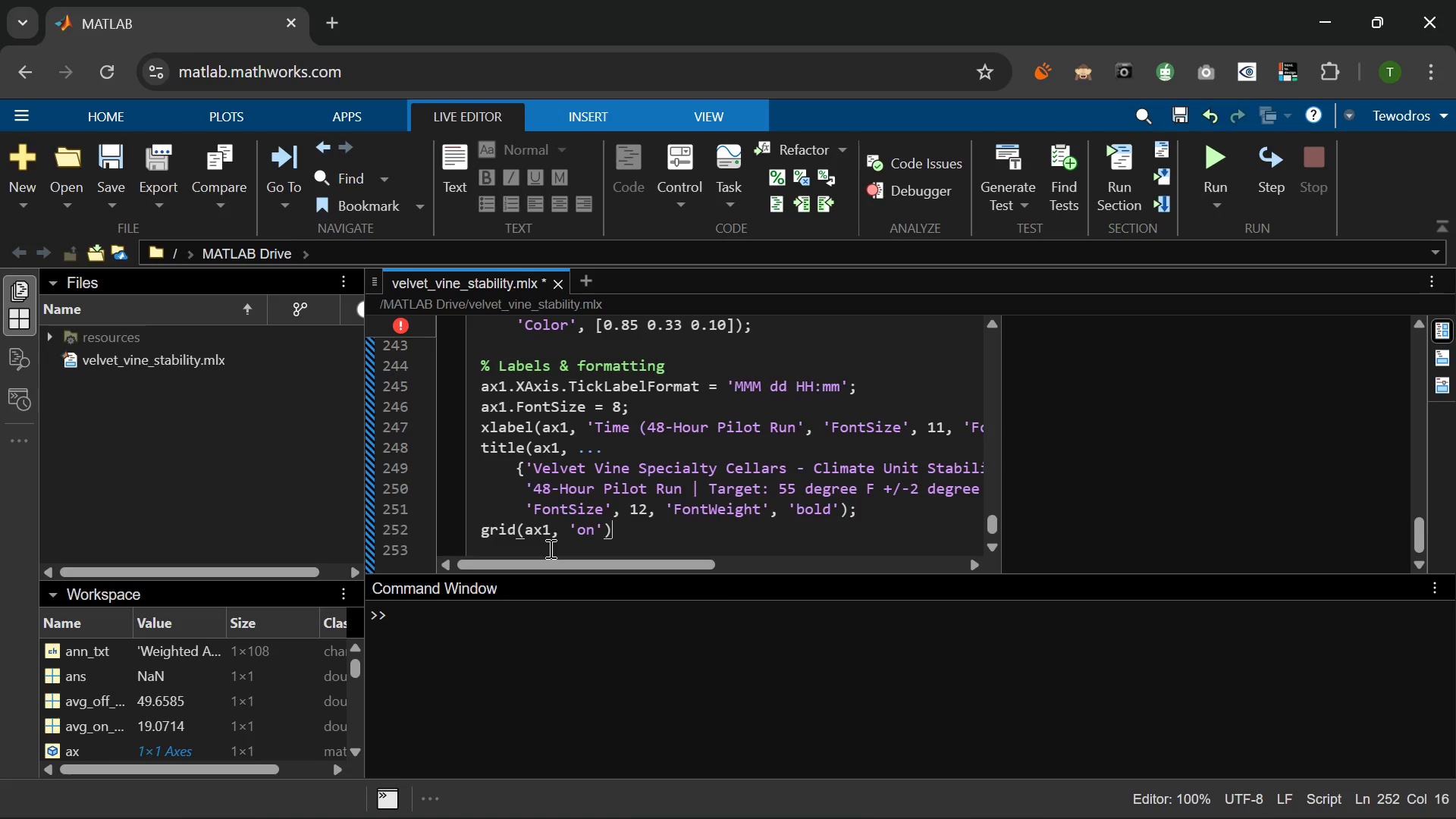 
key(Semicolon)
 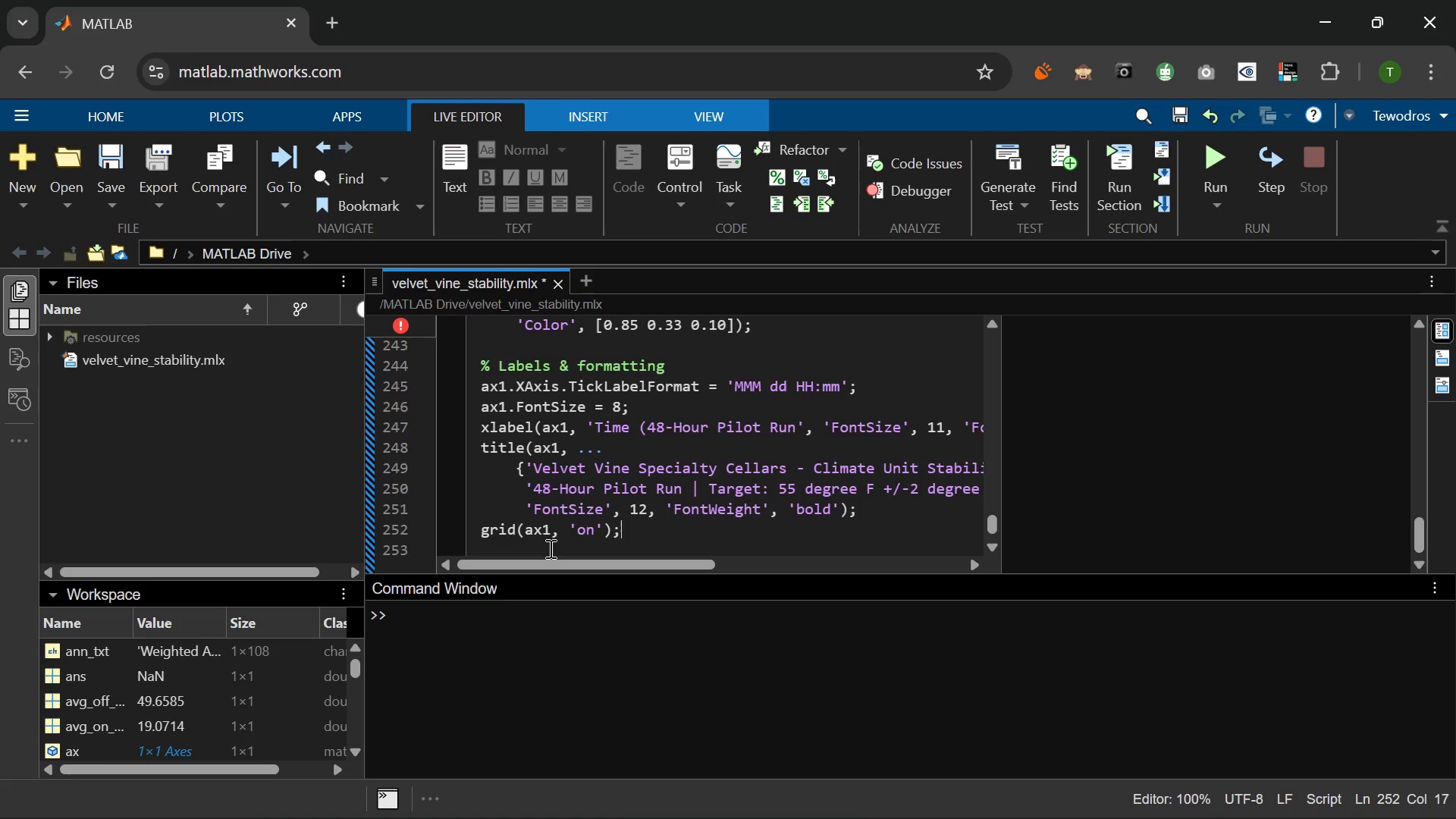 
key(Enter)
 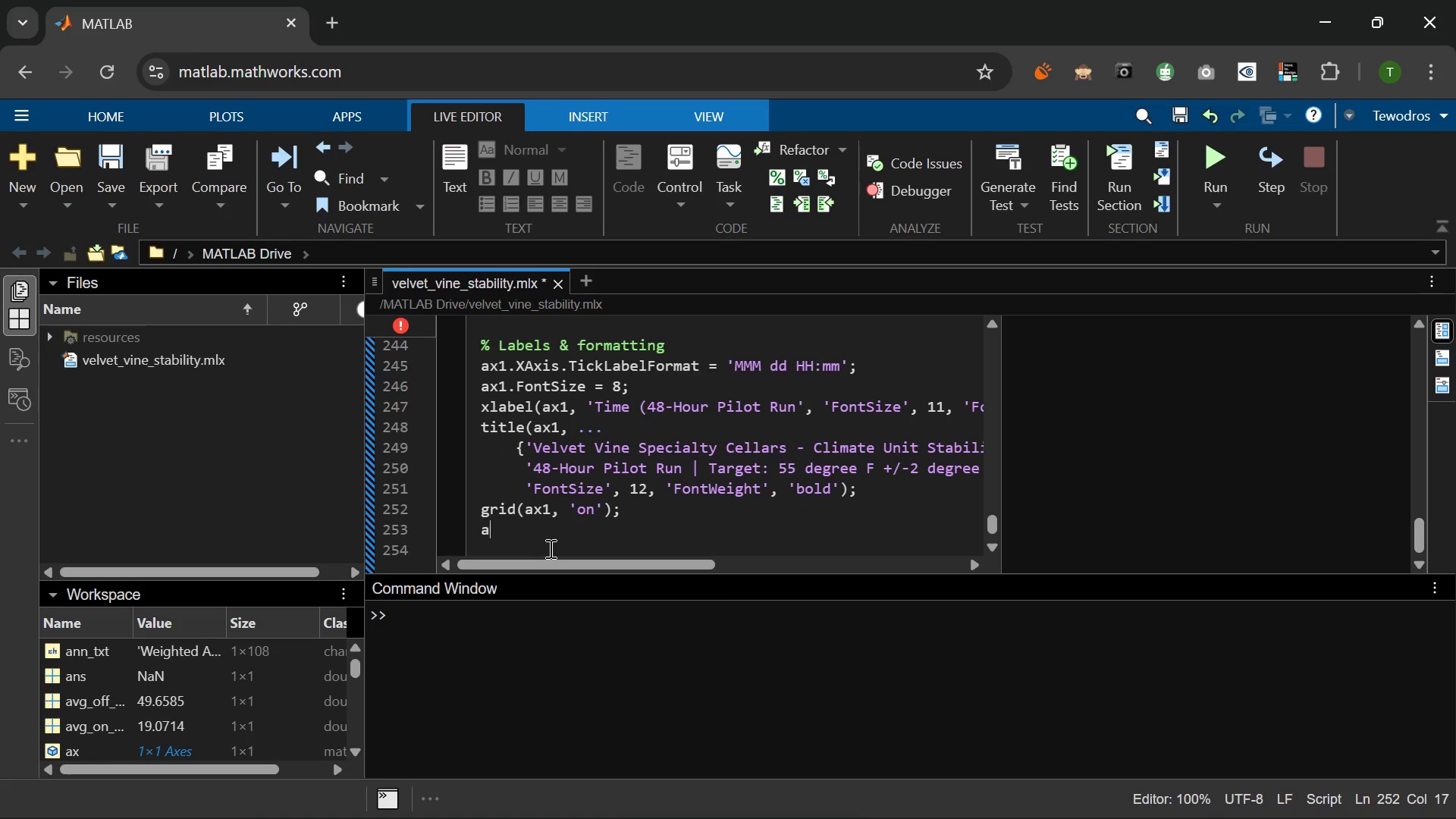 
type(ax1.GridAlpha = 0.25;)
 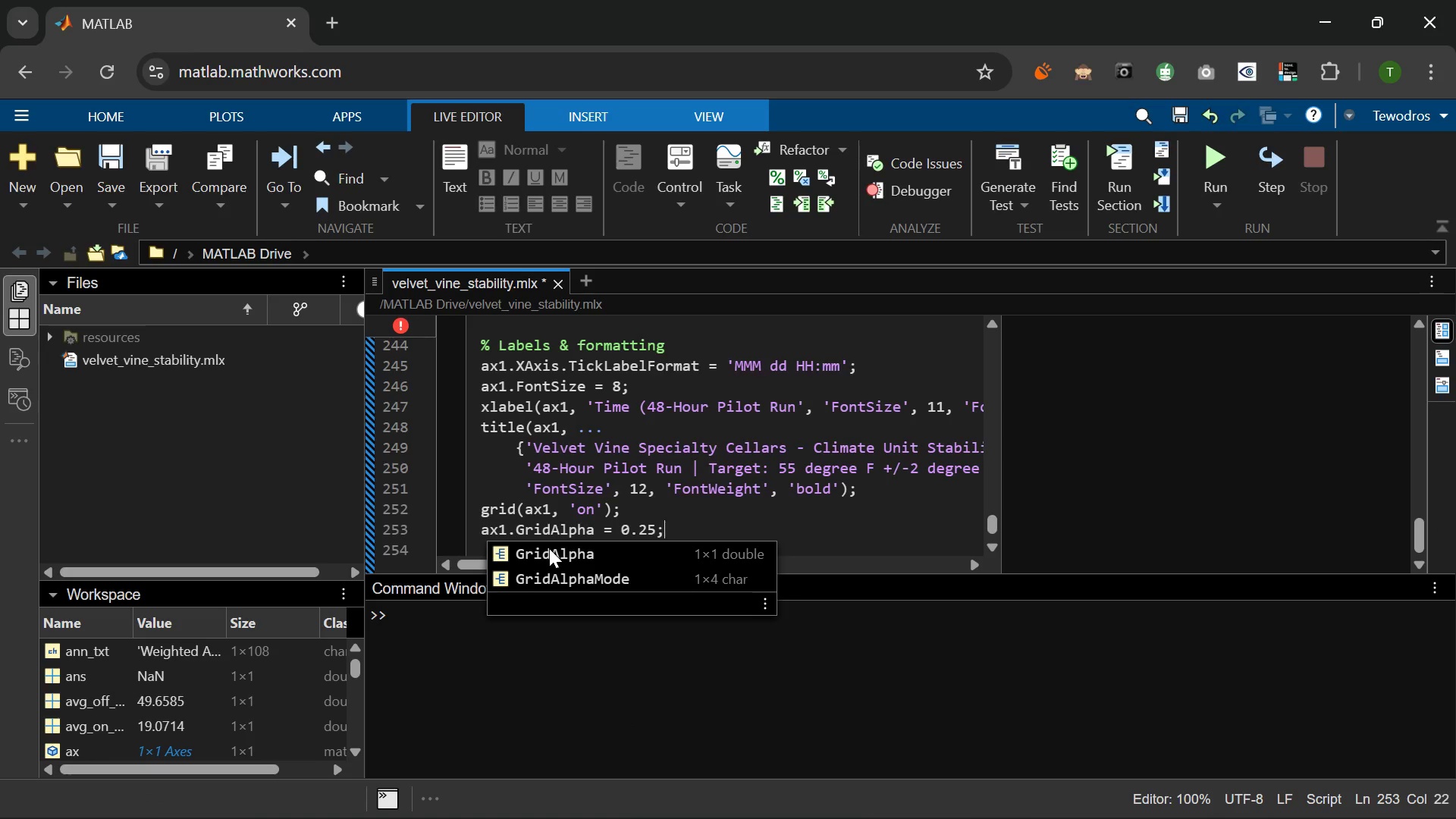 
key(Enter)
 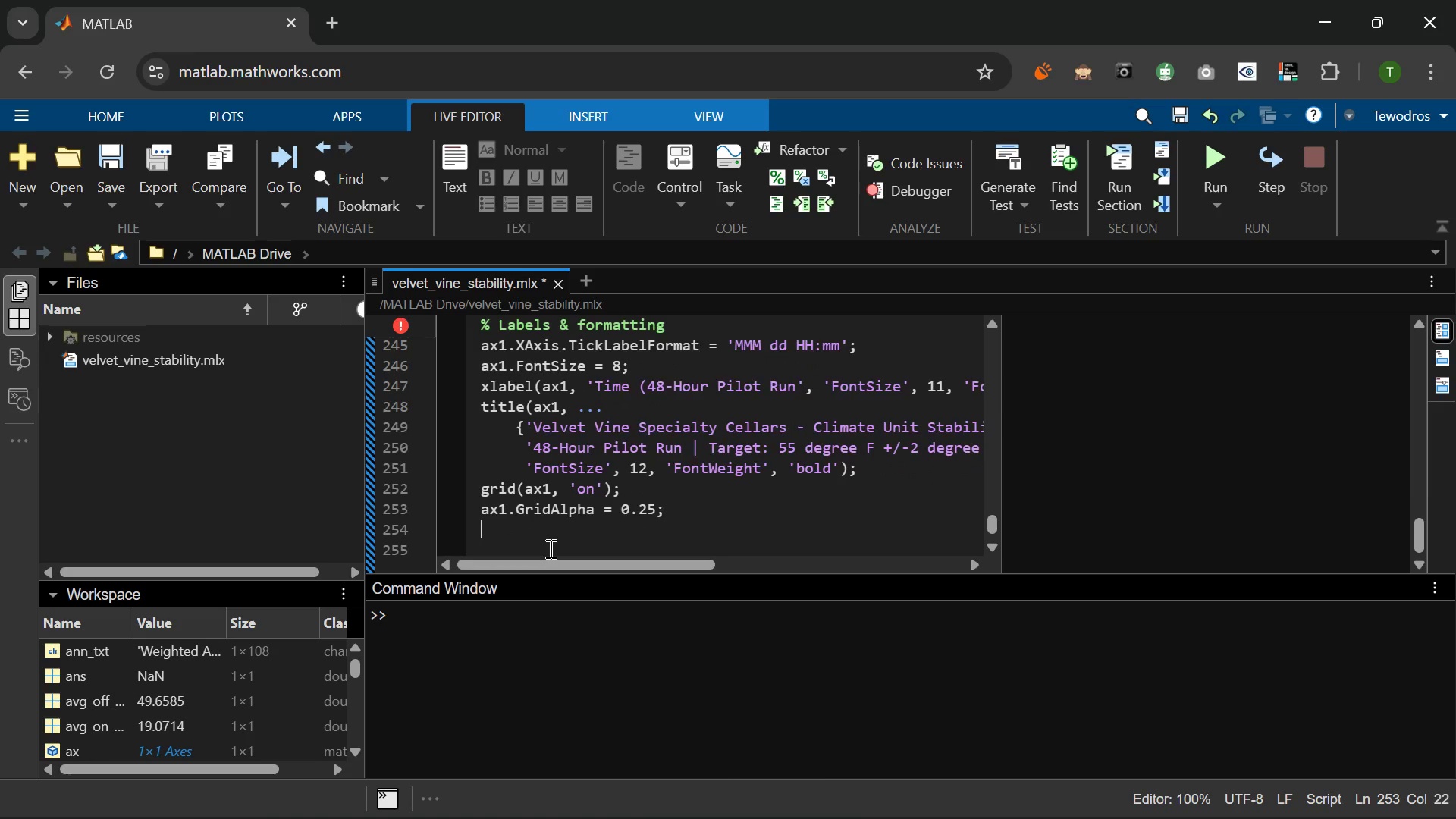 
key(Enter)
 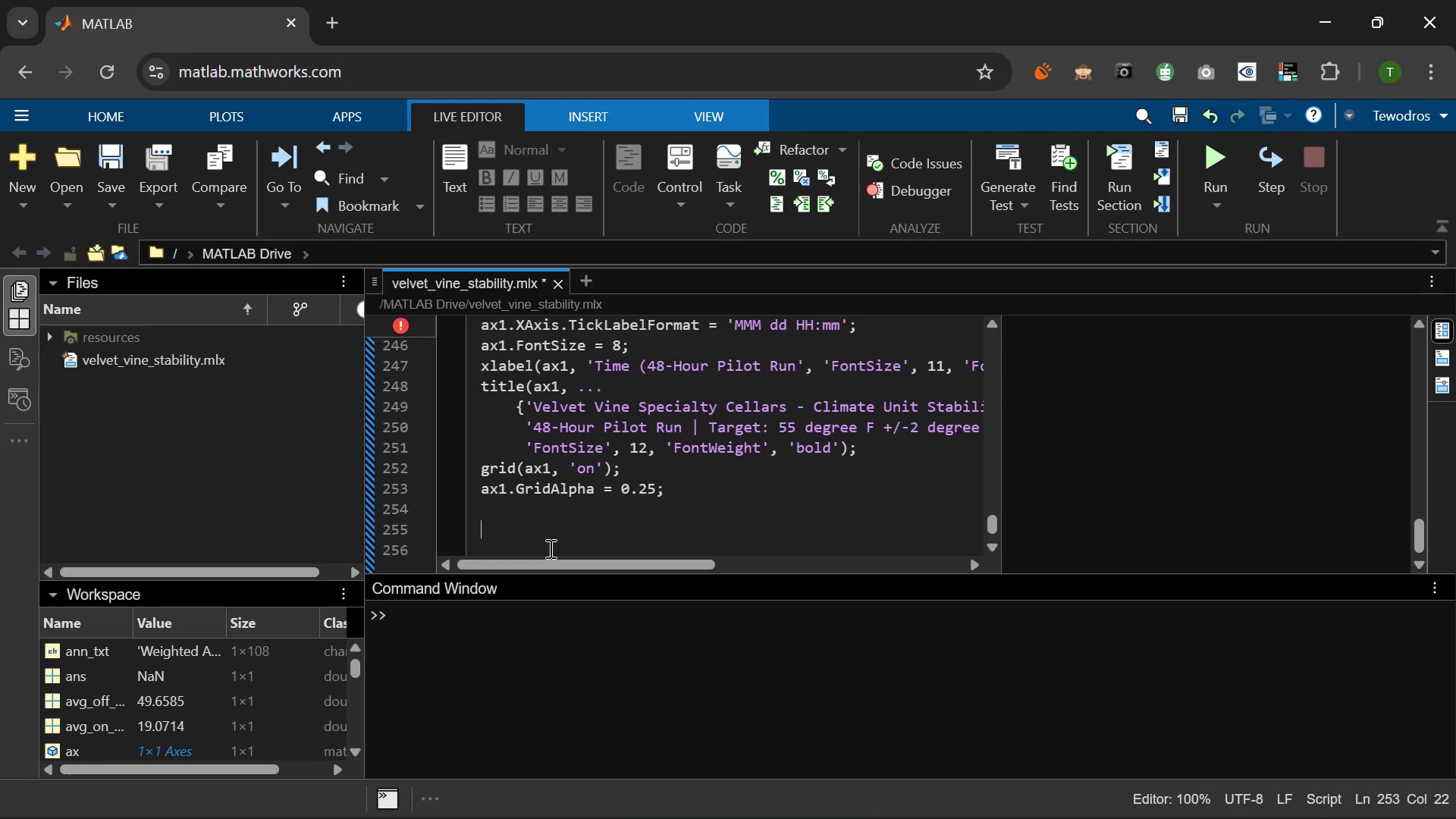 
type(5 Legend)
 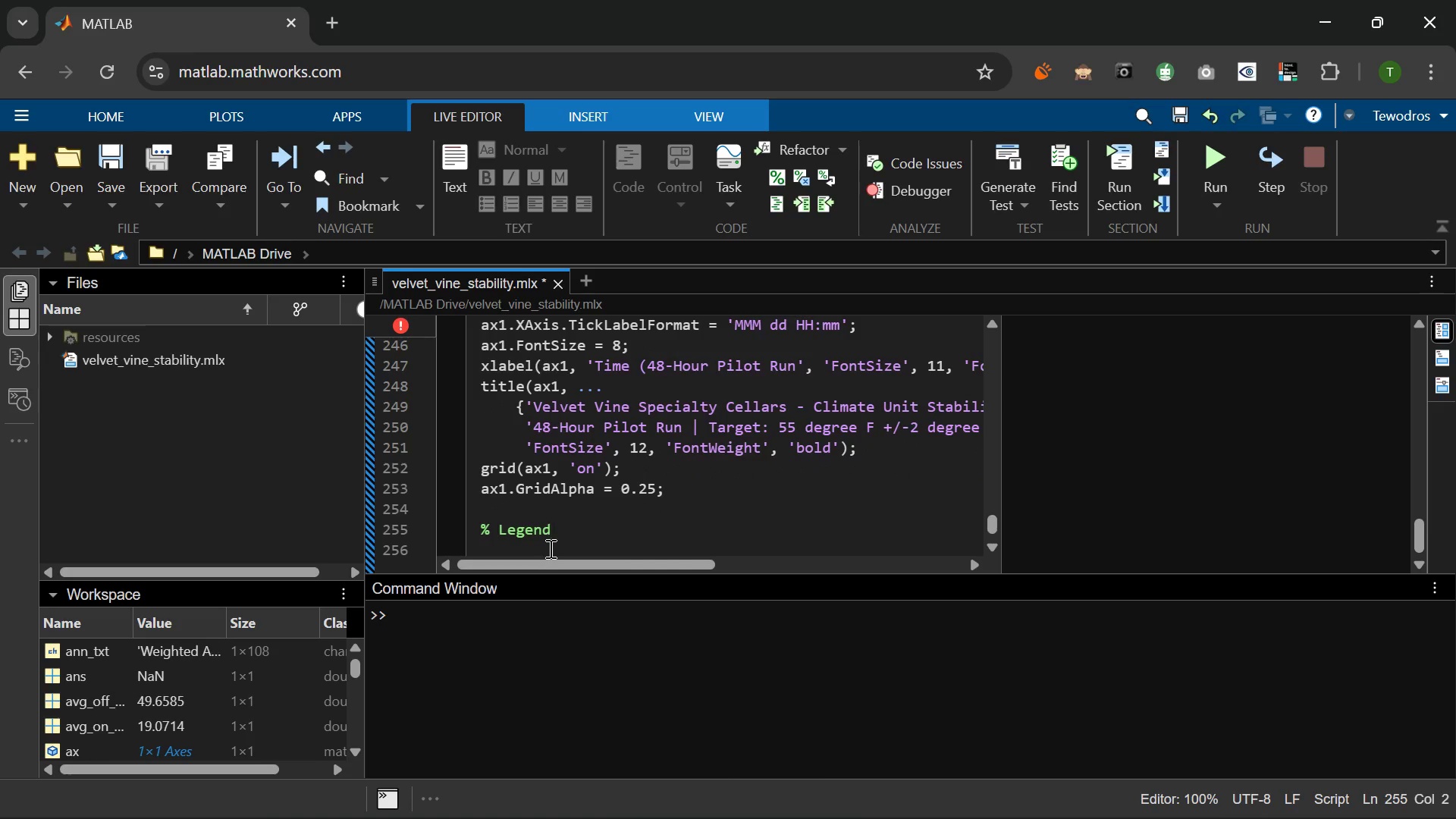 
key(Enter)
 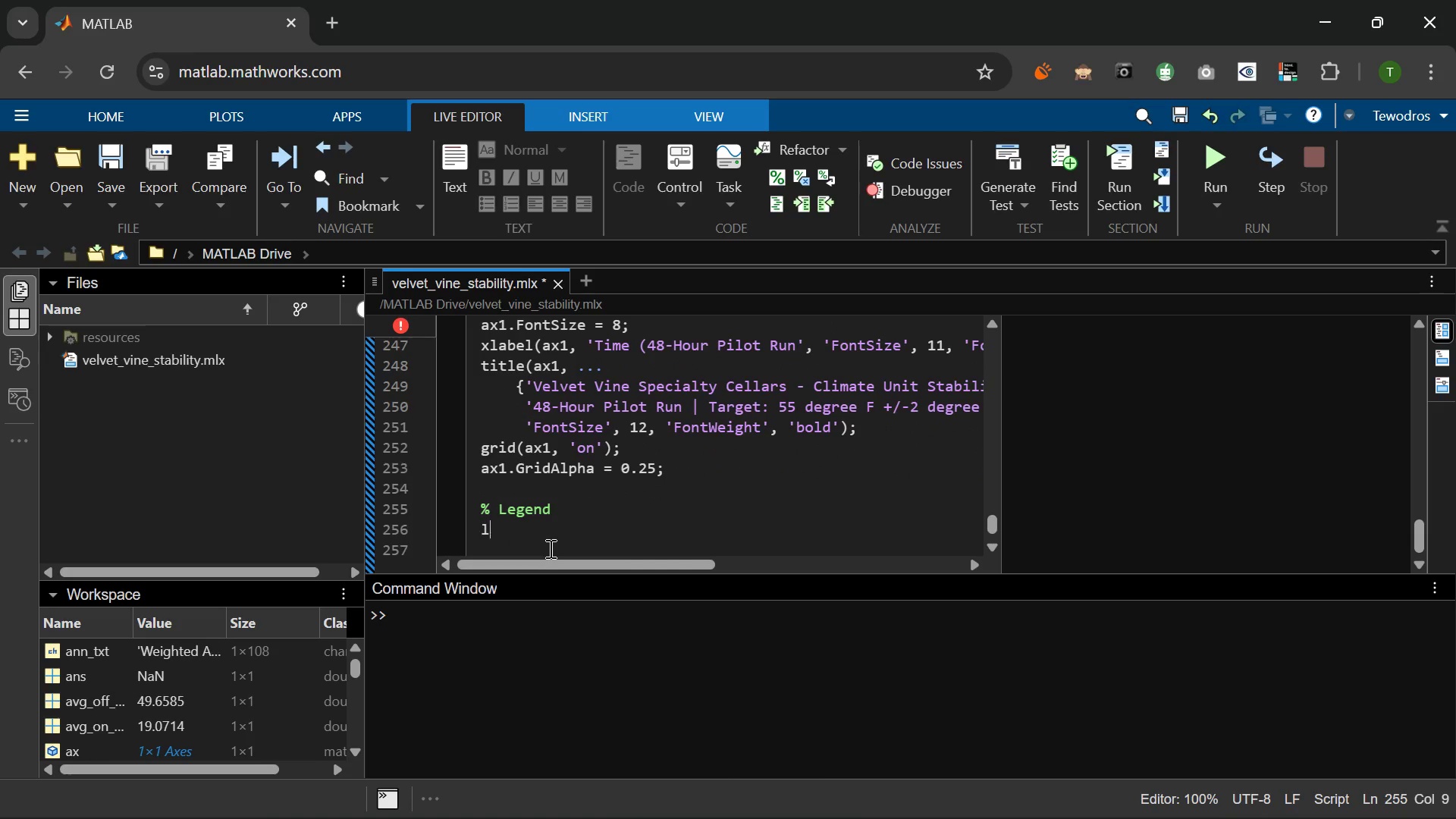 
type(legend(ax1, ...)
 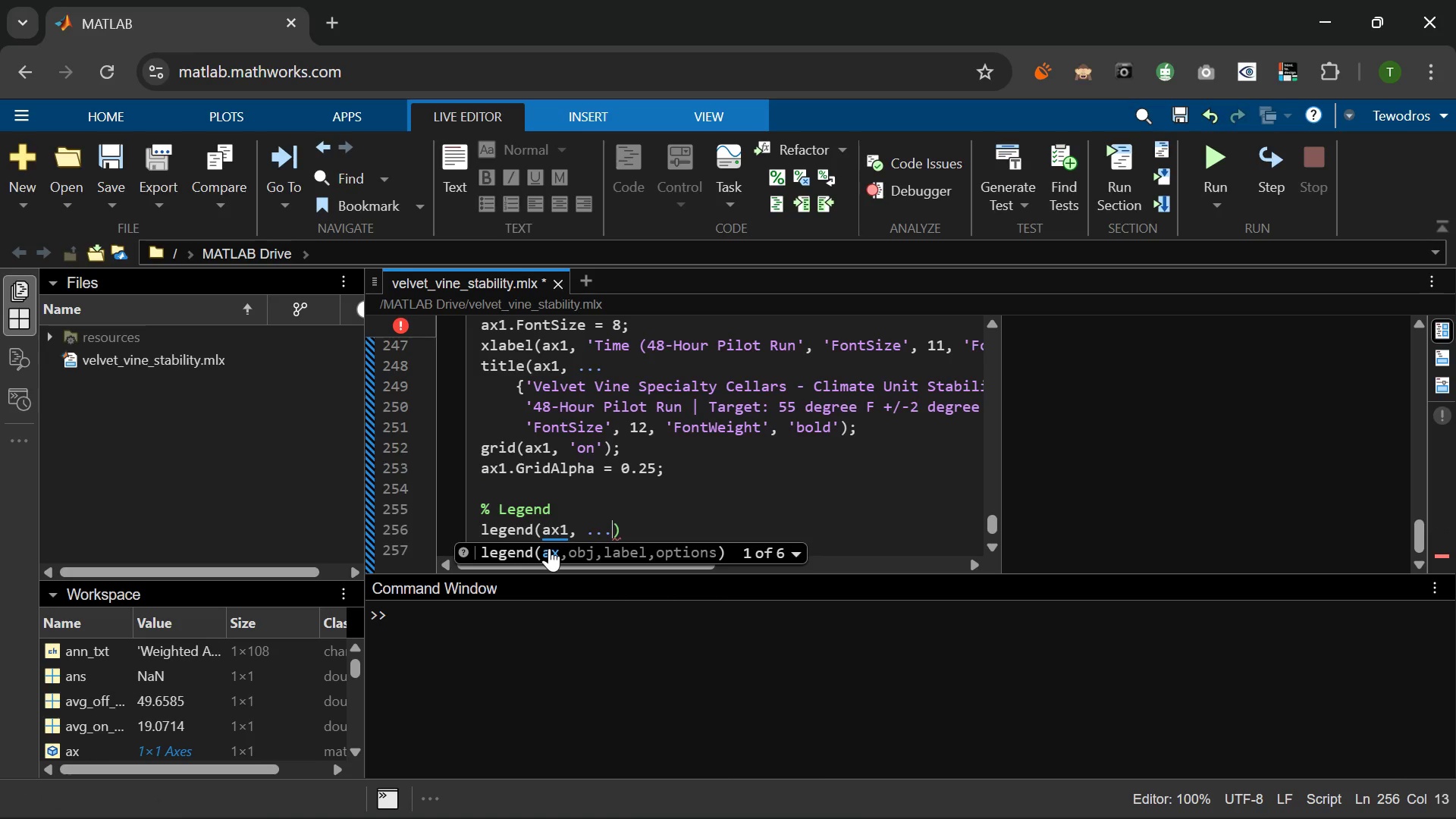 
key(Enter)
 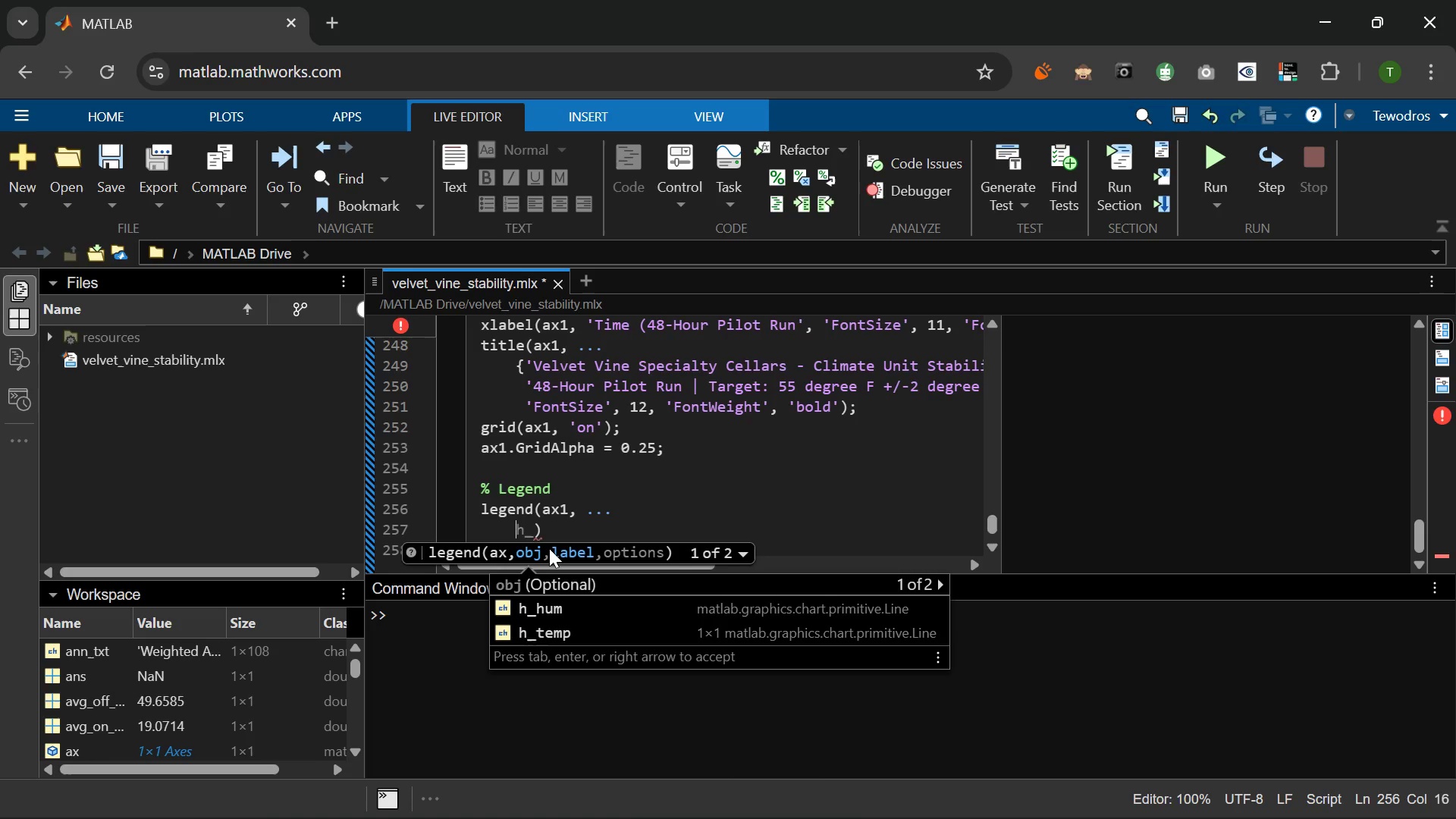 
wait(6.77)
 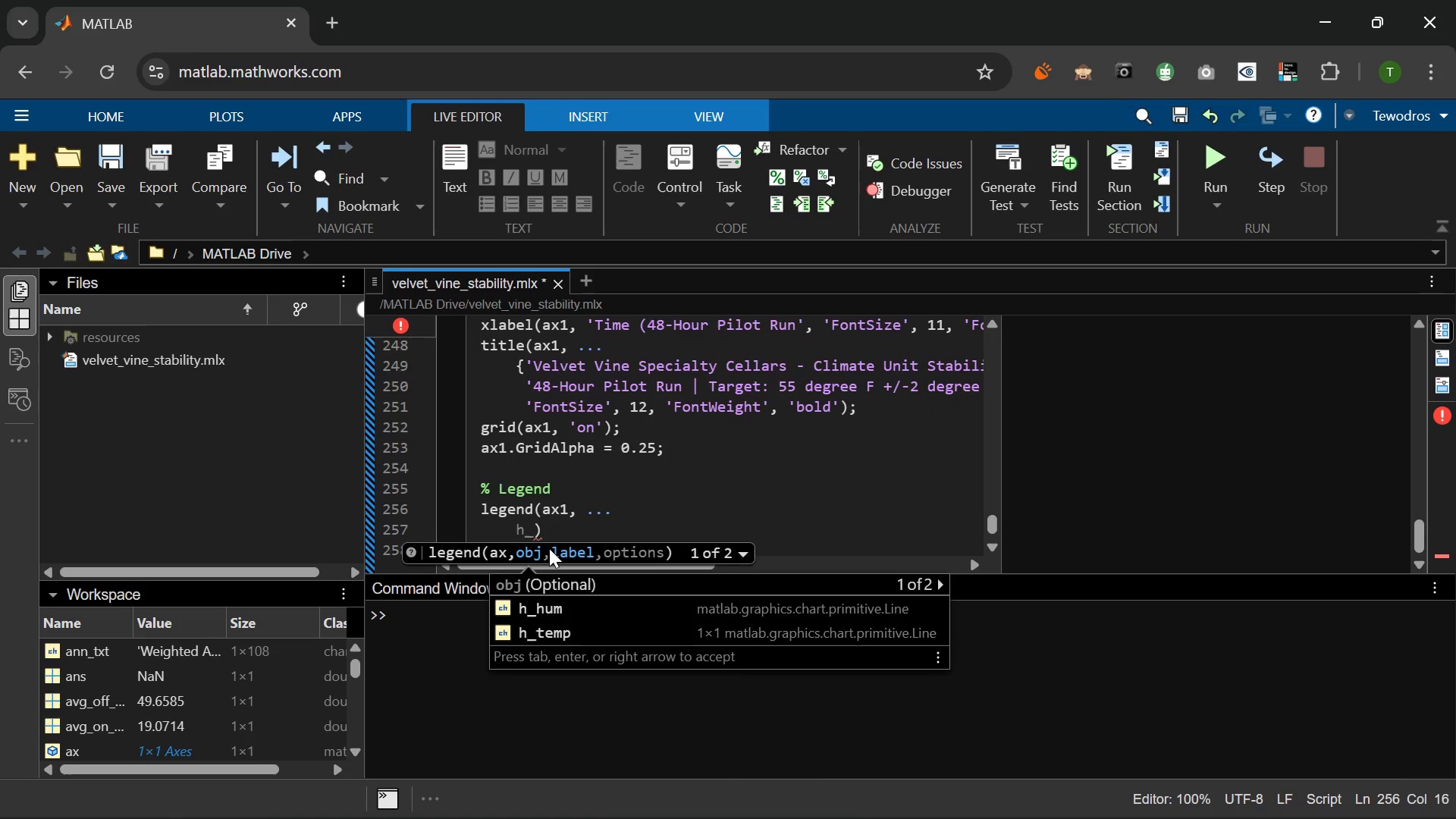 
type({SPRINTF('Temperature (degree F))
 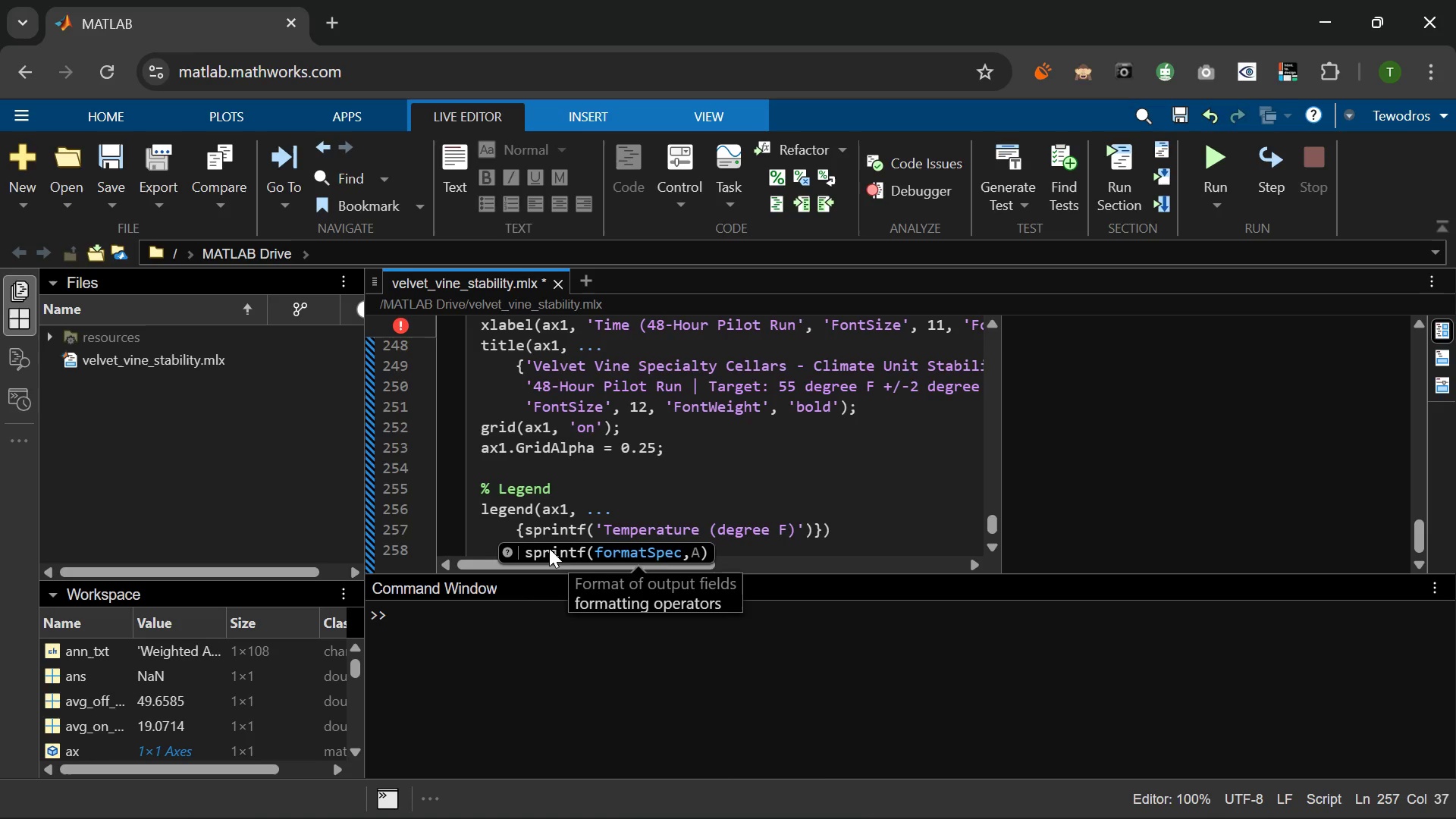 
key(ArrowRight)
 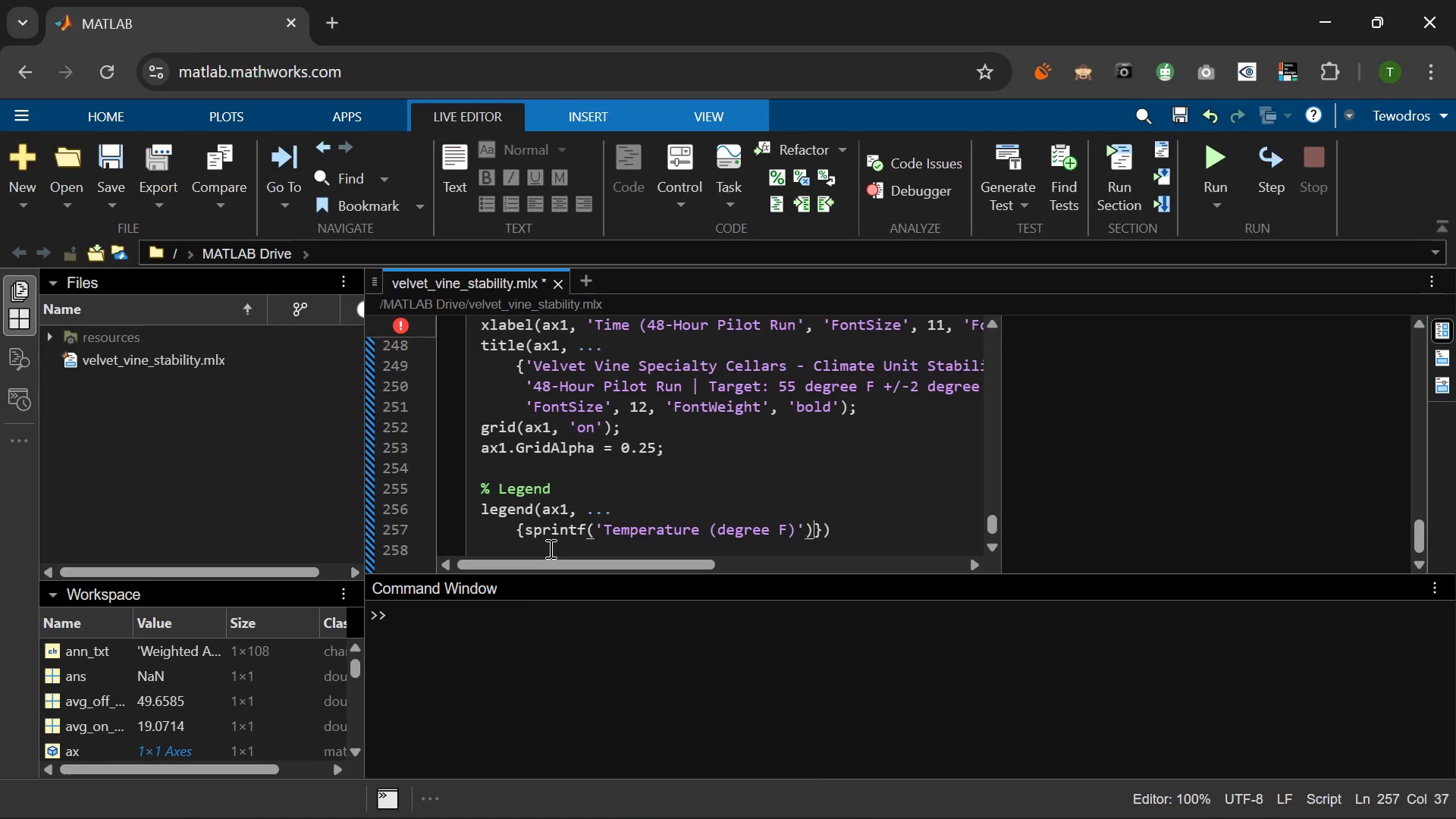 
key(ArrowRight)
 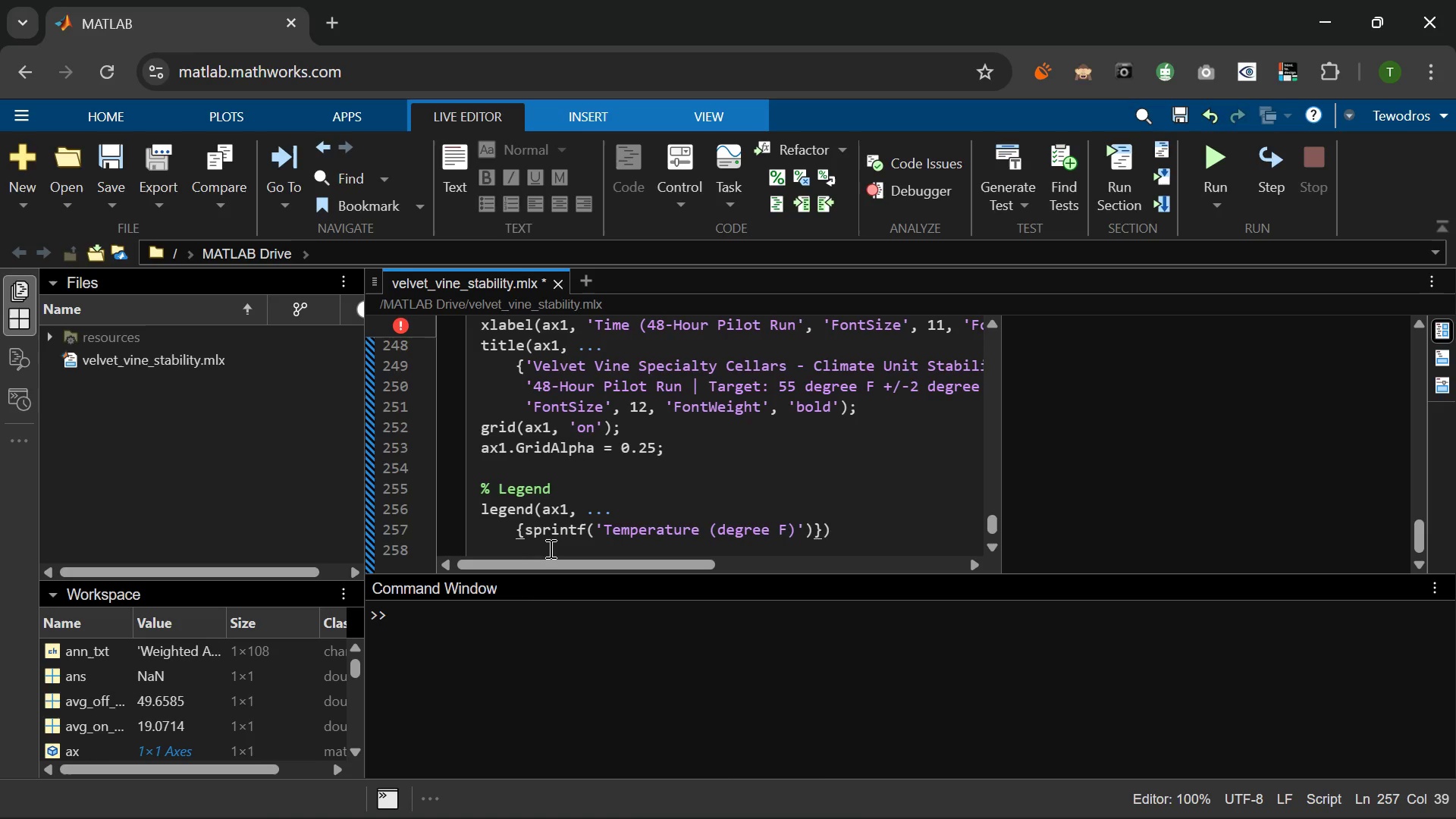 
key(Comma)
 